 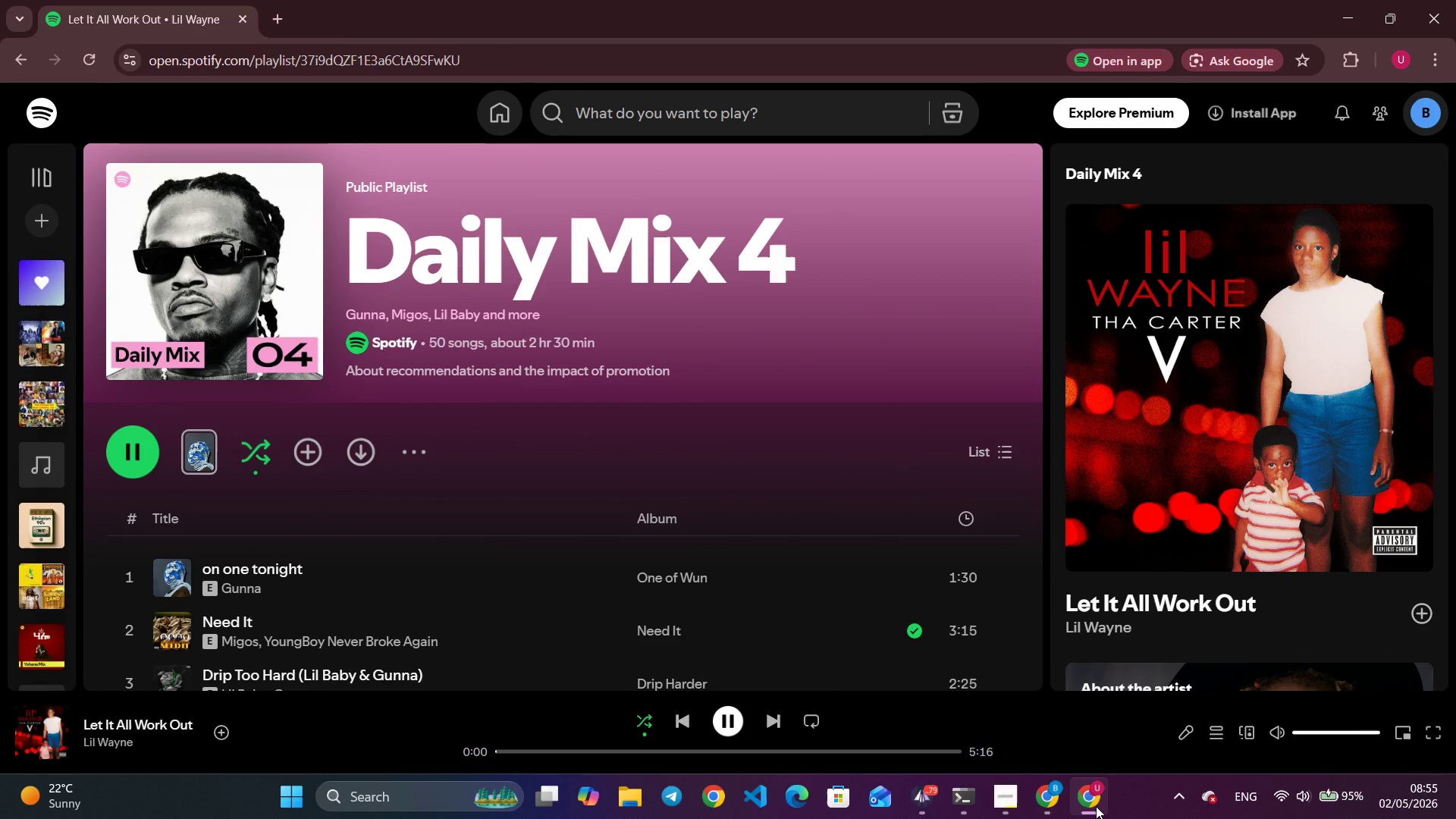 
left_click([737, 726])
 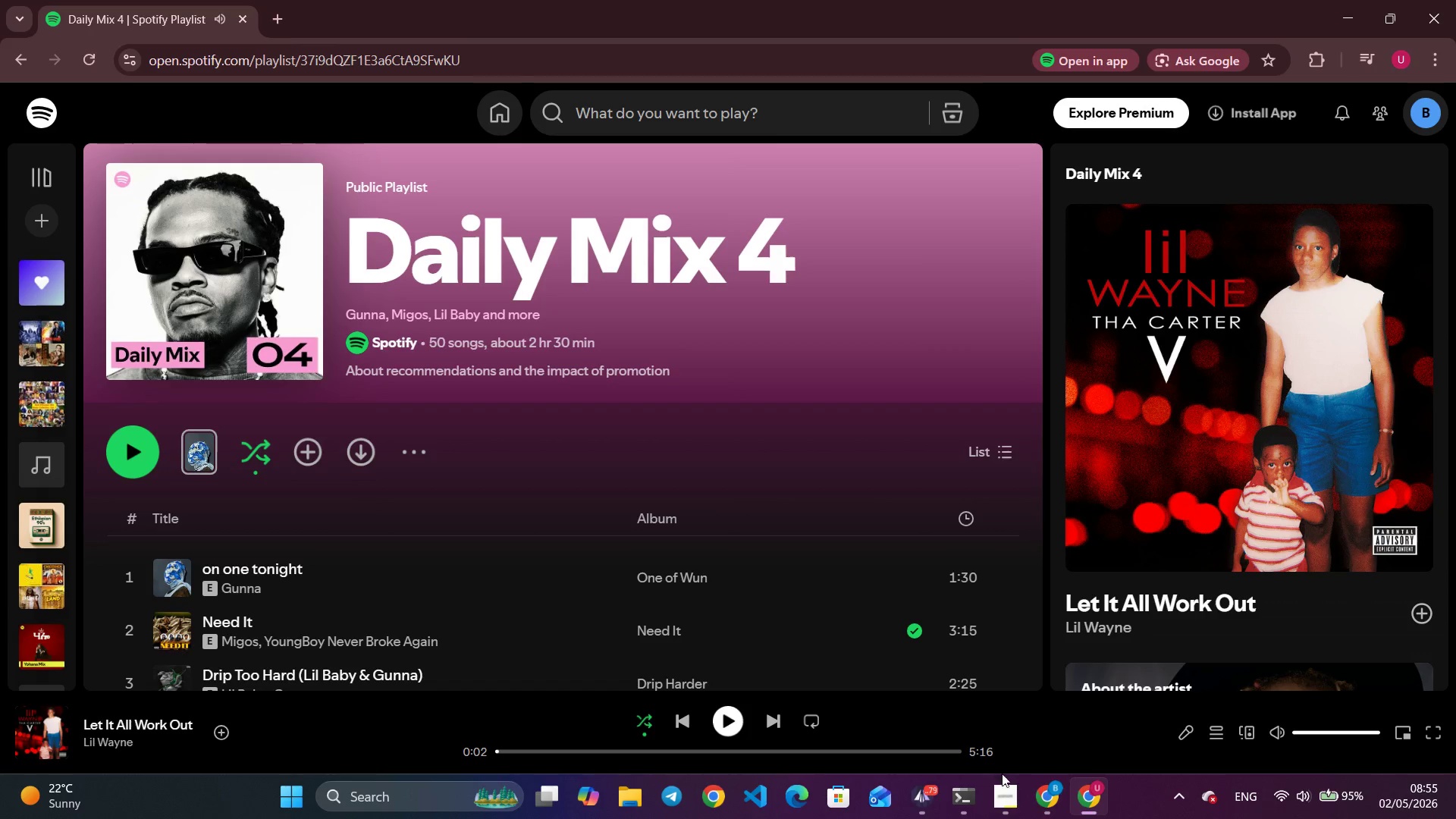 
left_click([1040, 811])
 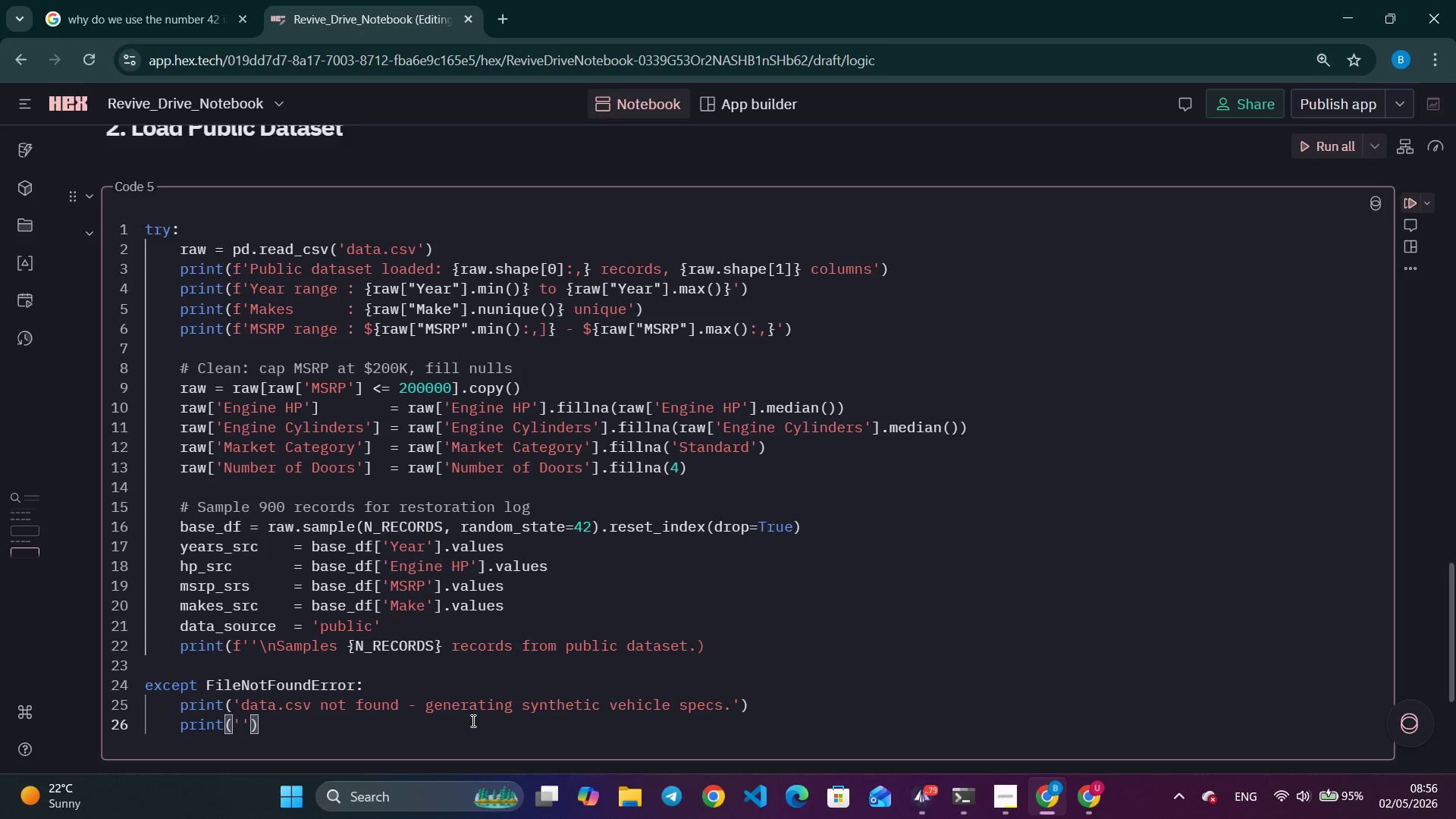 
wait(12.47)
 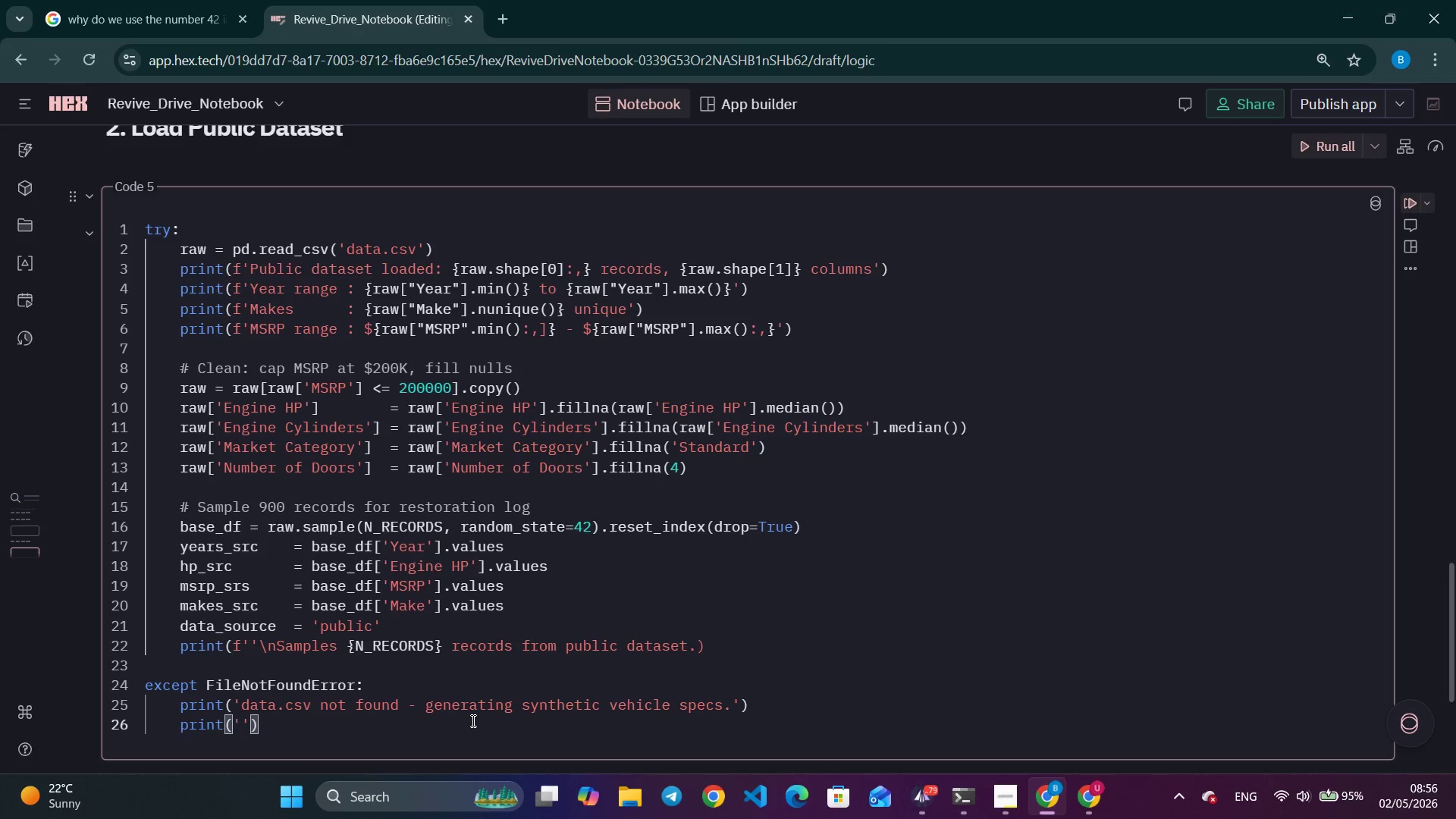 
left_click([472, 720])
 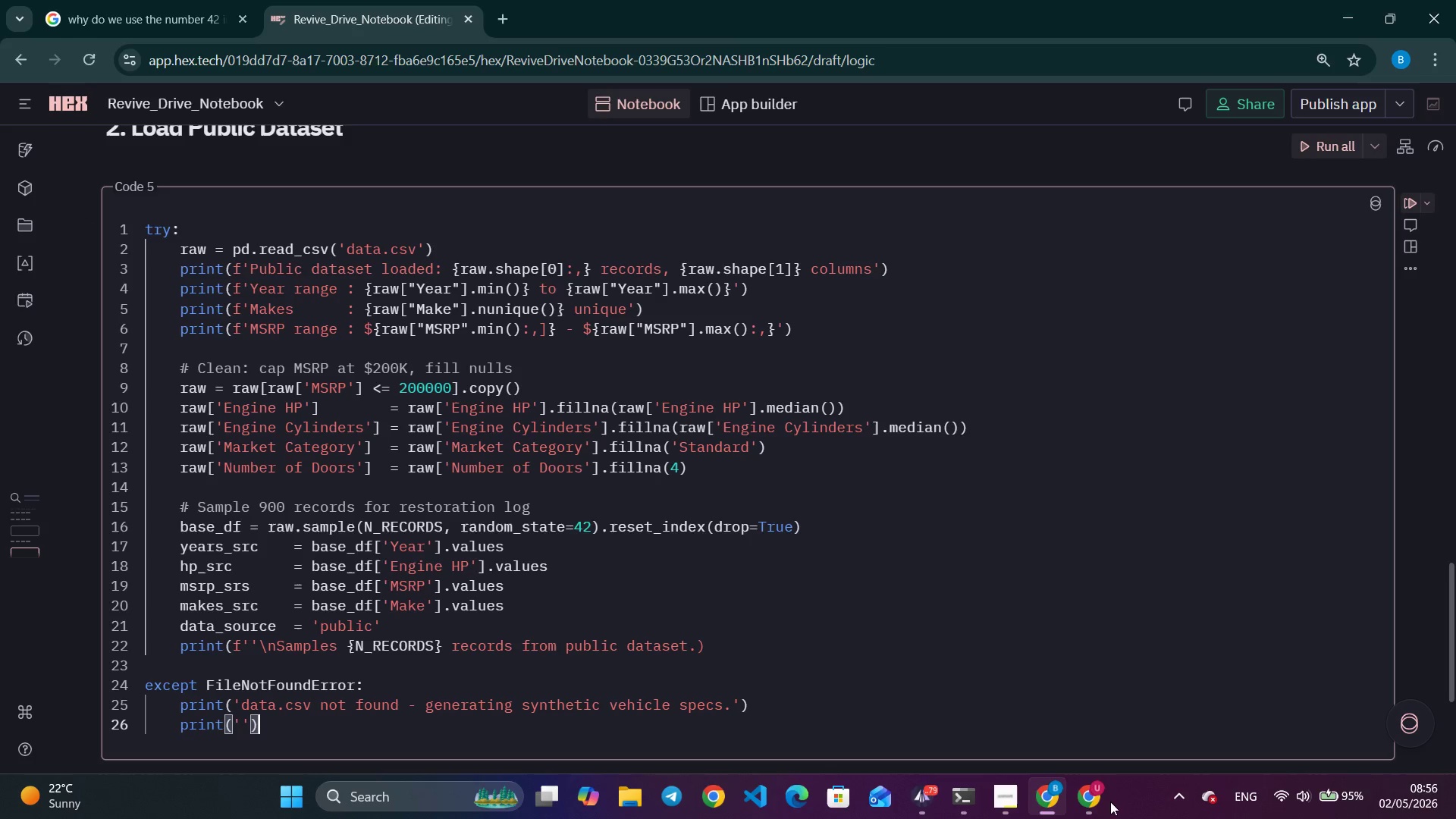 
left_click([1092, 803])
 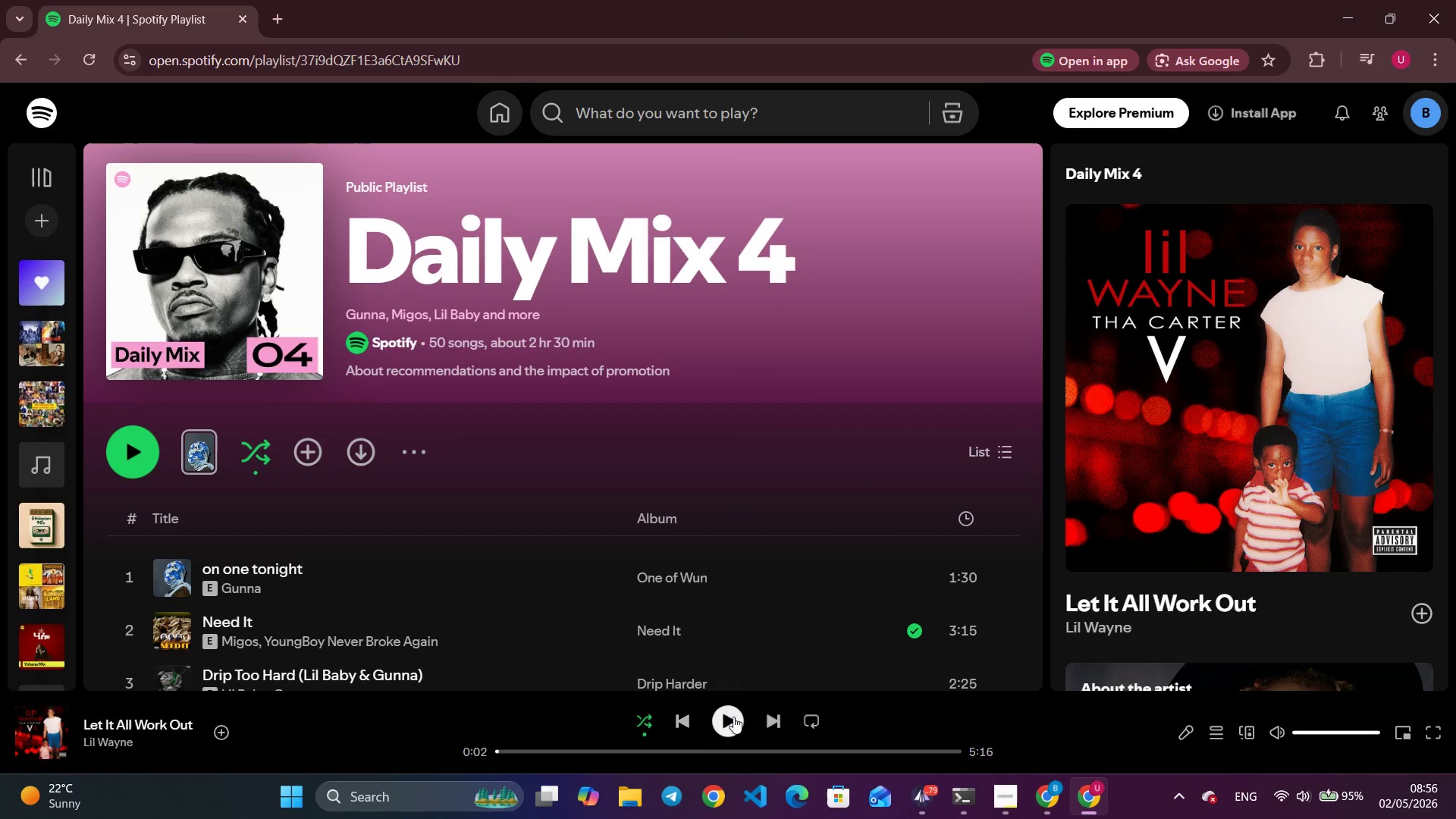 
left_click([733, 717])
 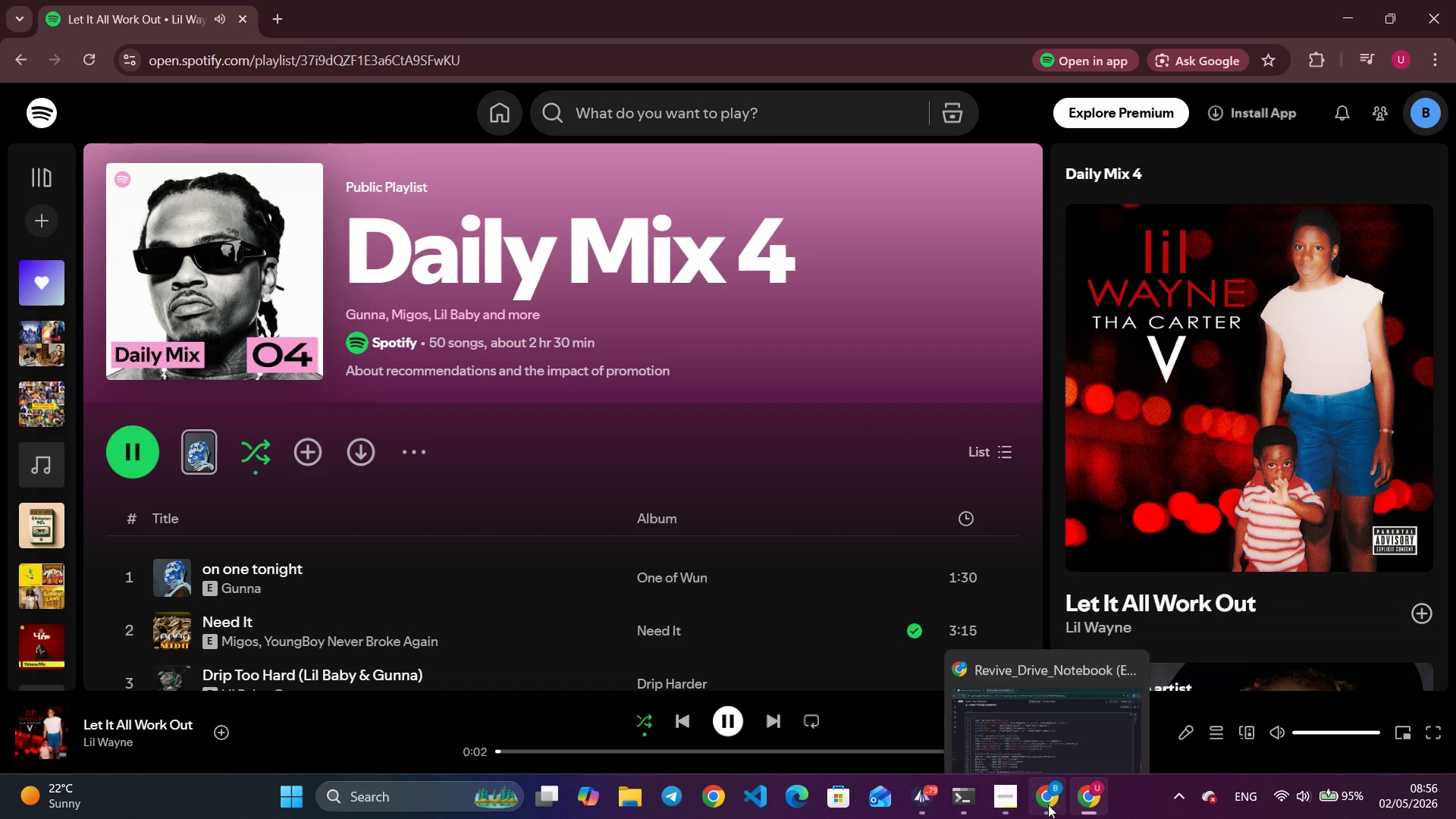 
left_click([1048, 805])
 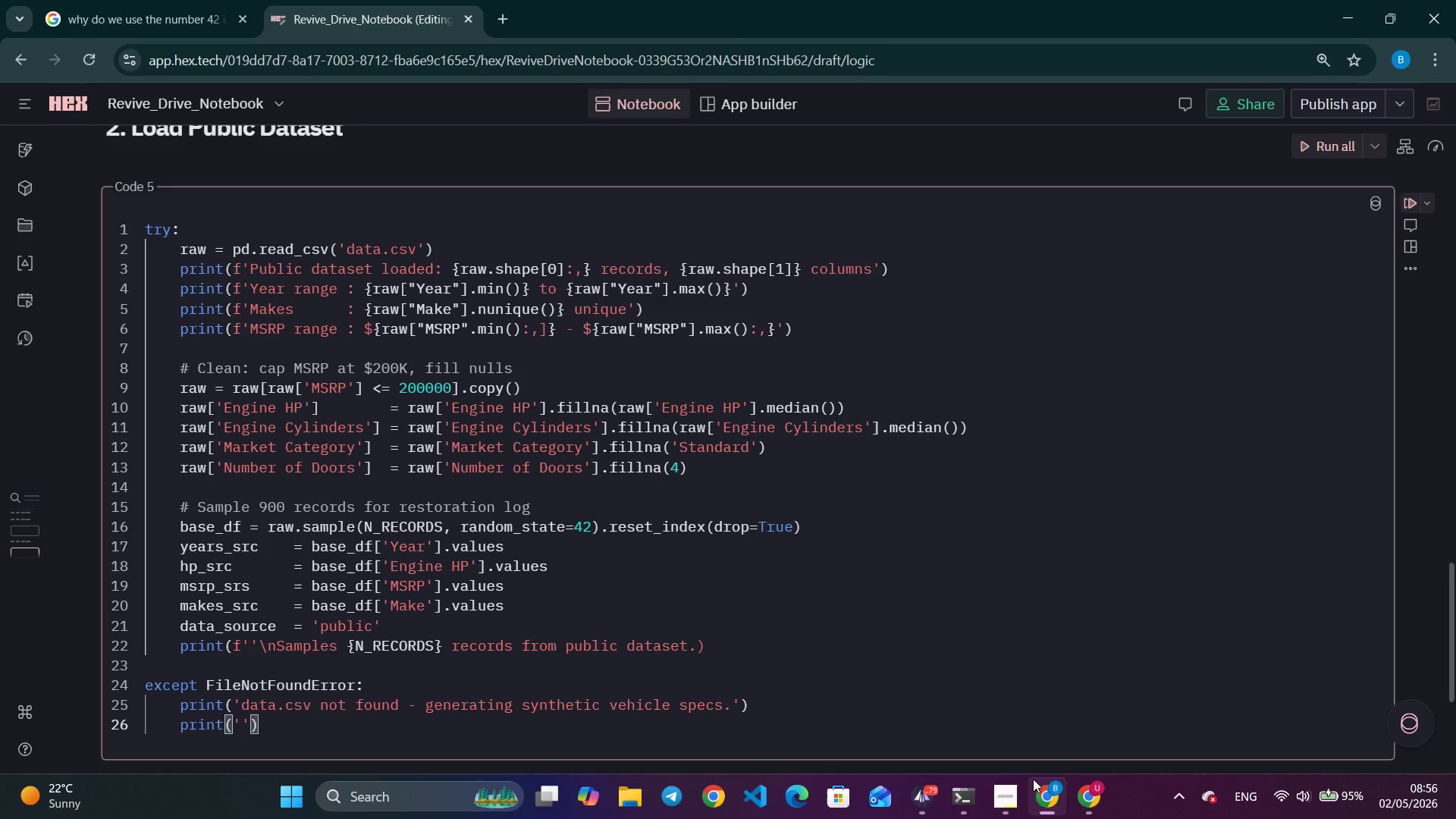 
left_click([1032, 779])
 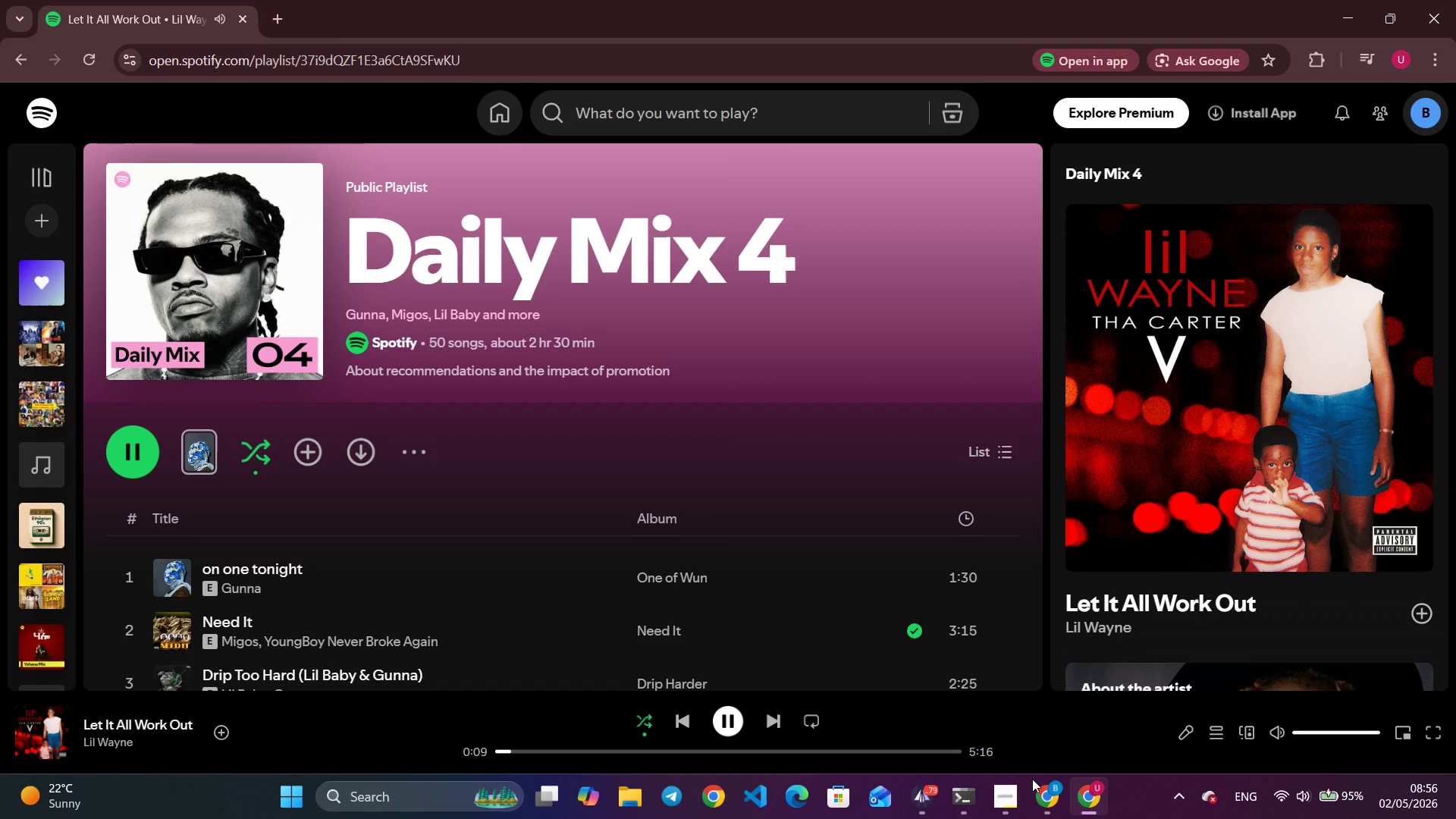 
key(Alt+AltLeft)
 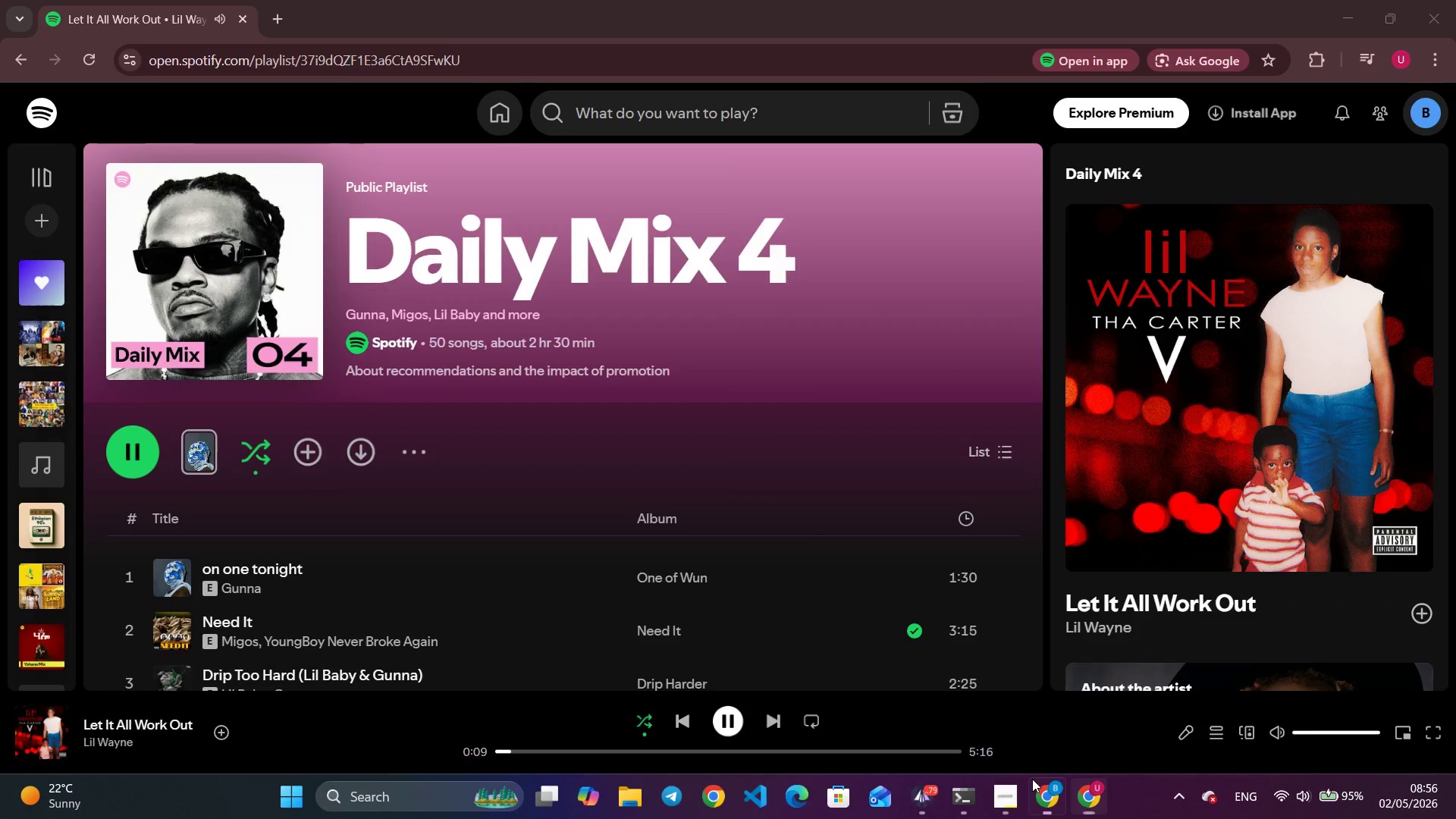 
key(Alt+Tab)
 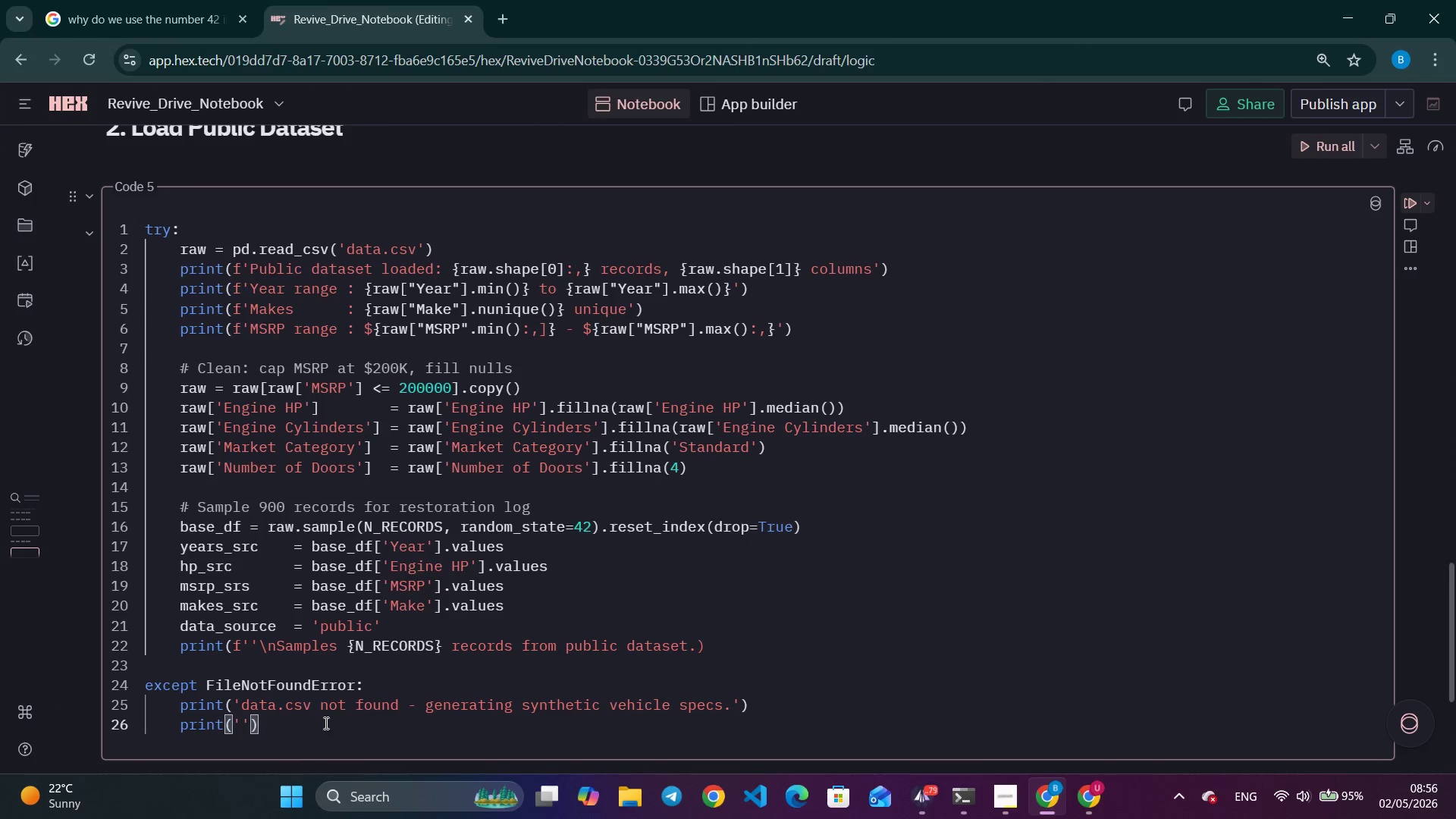 
scroll: coordinate [421, 641], scroll_direction: down, amount: 6.0
 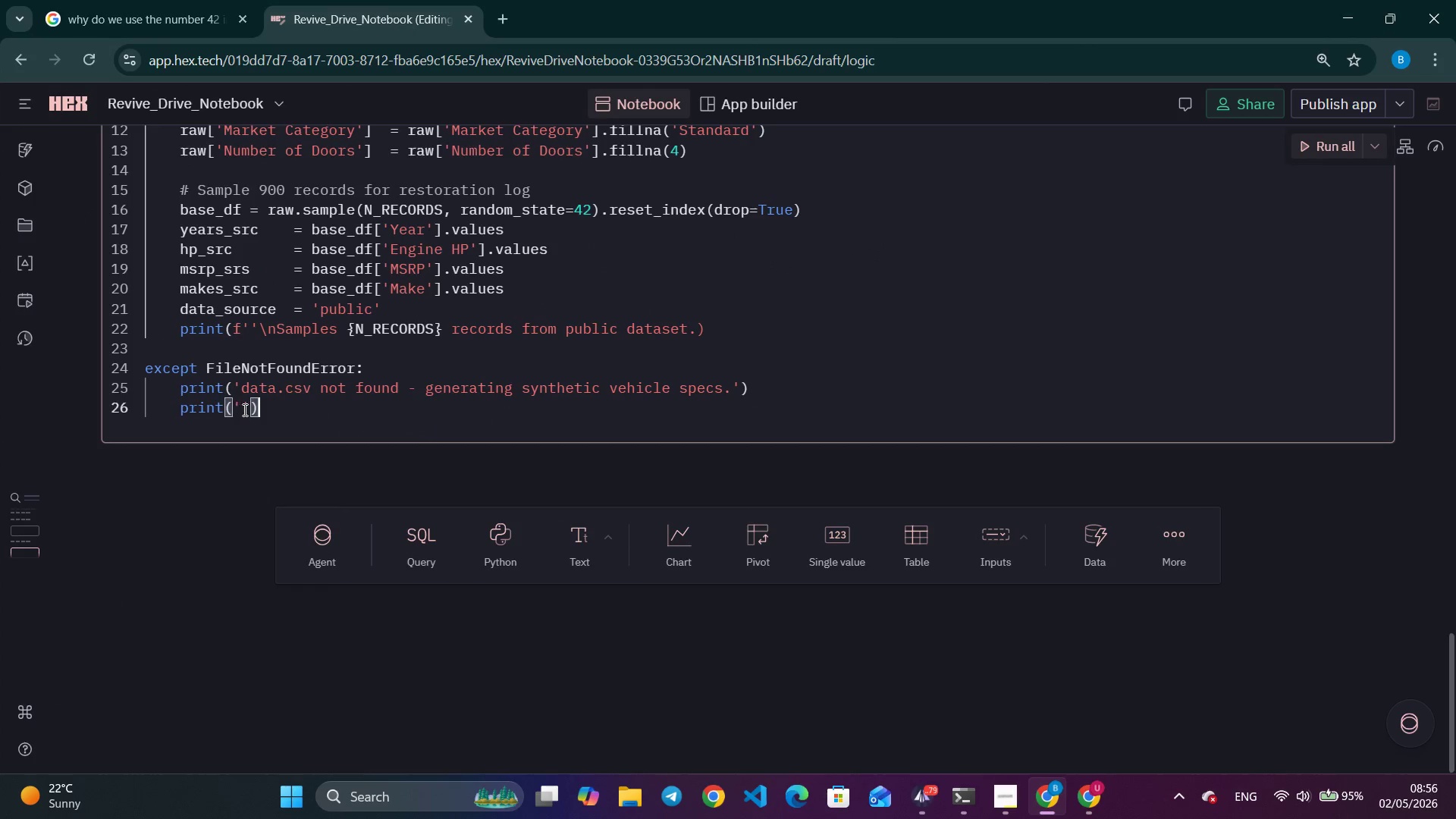 
left_click([243, 410])
 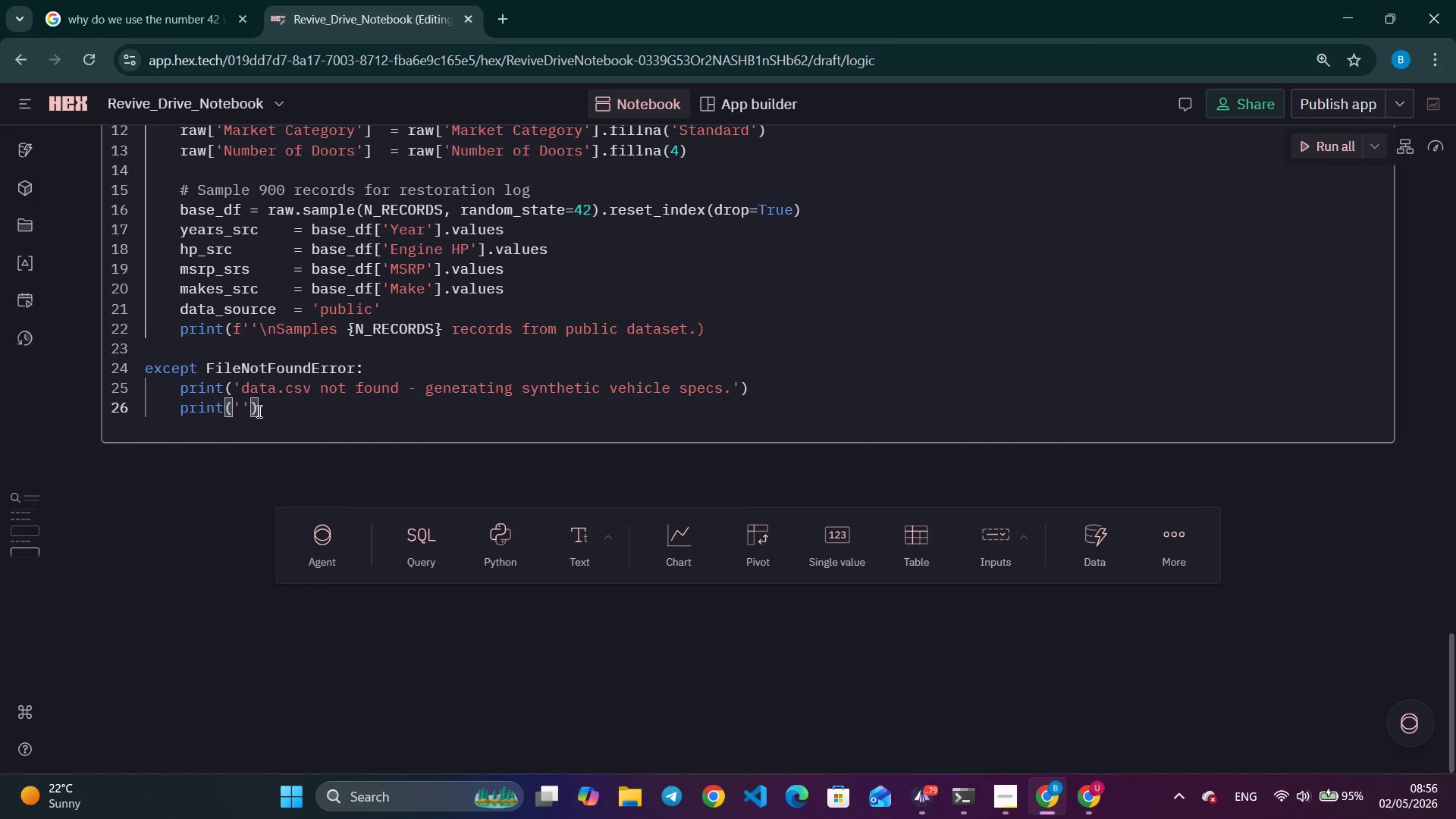 
double_click([261, 411])
 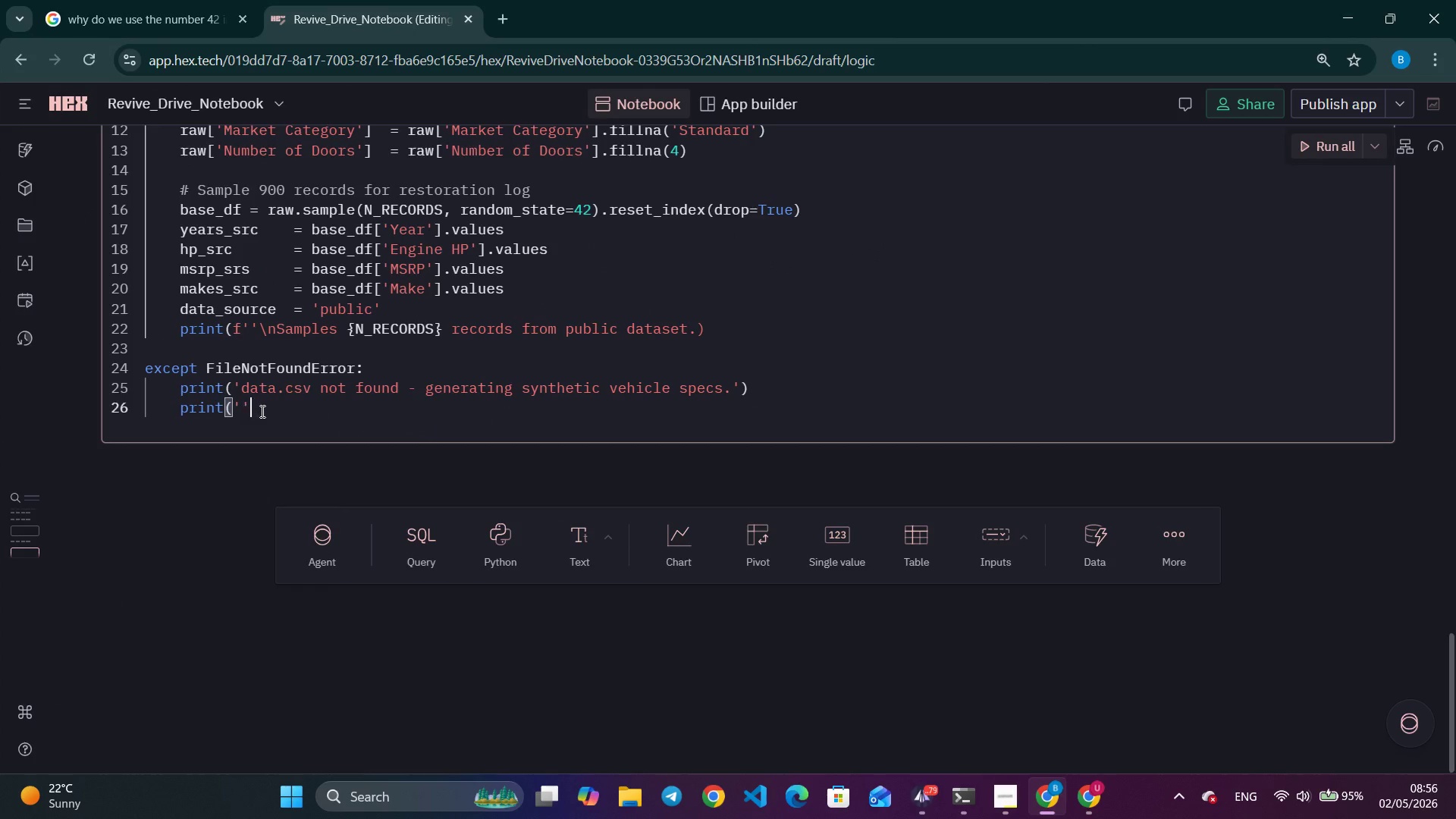 
key(Backspace)
key(Backspace)
key(Backspace)
key(Backspace)
key(Backspace)
key(Backspace)
key(Backspace)
key(Backspace)
key(Backspace)
type(years)
 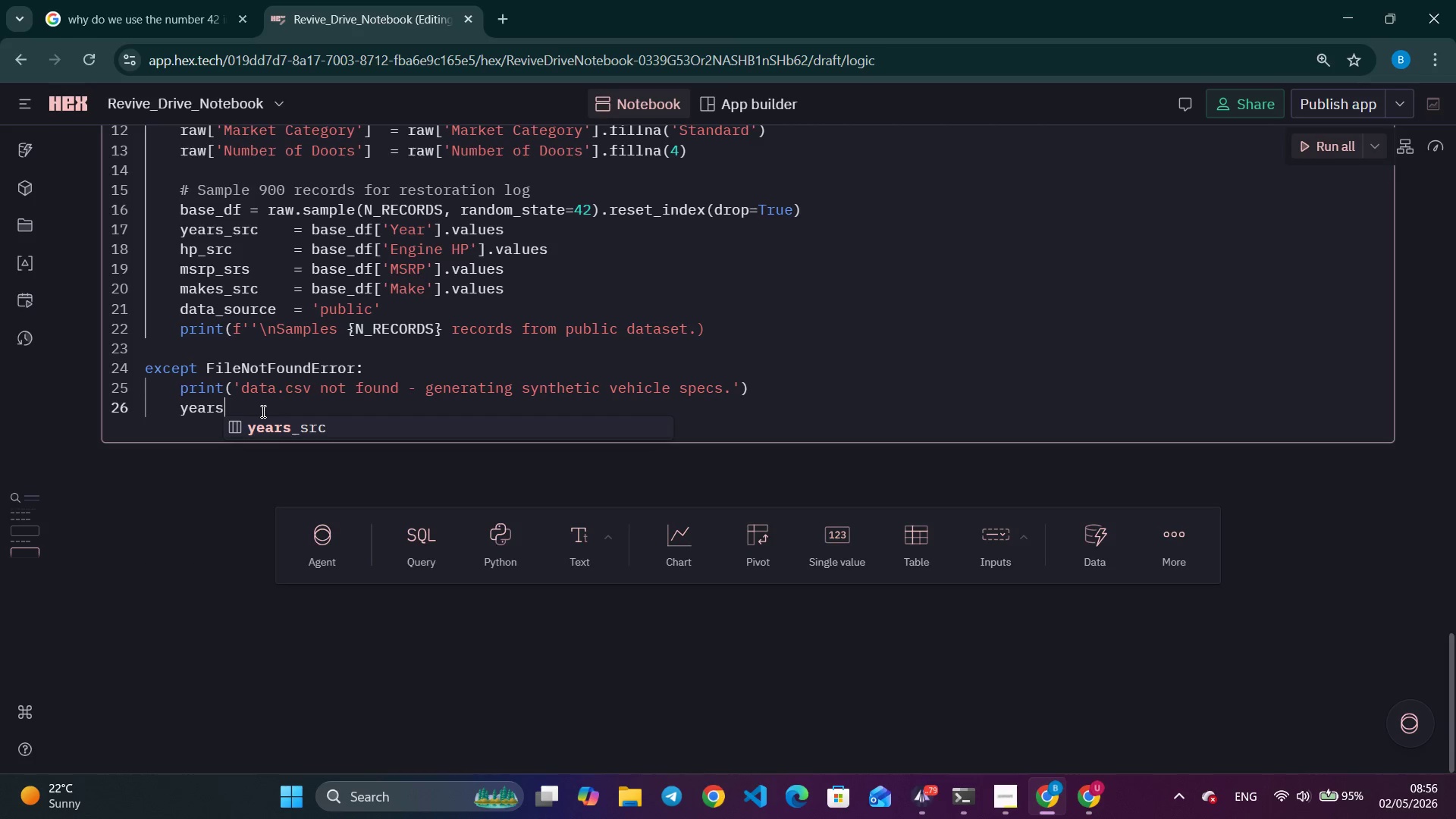 
key(Enter)
 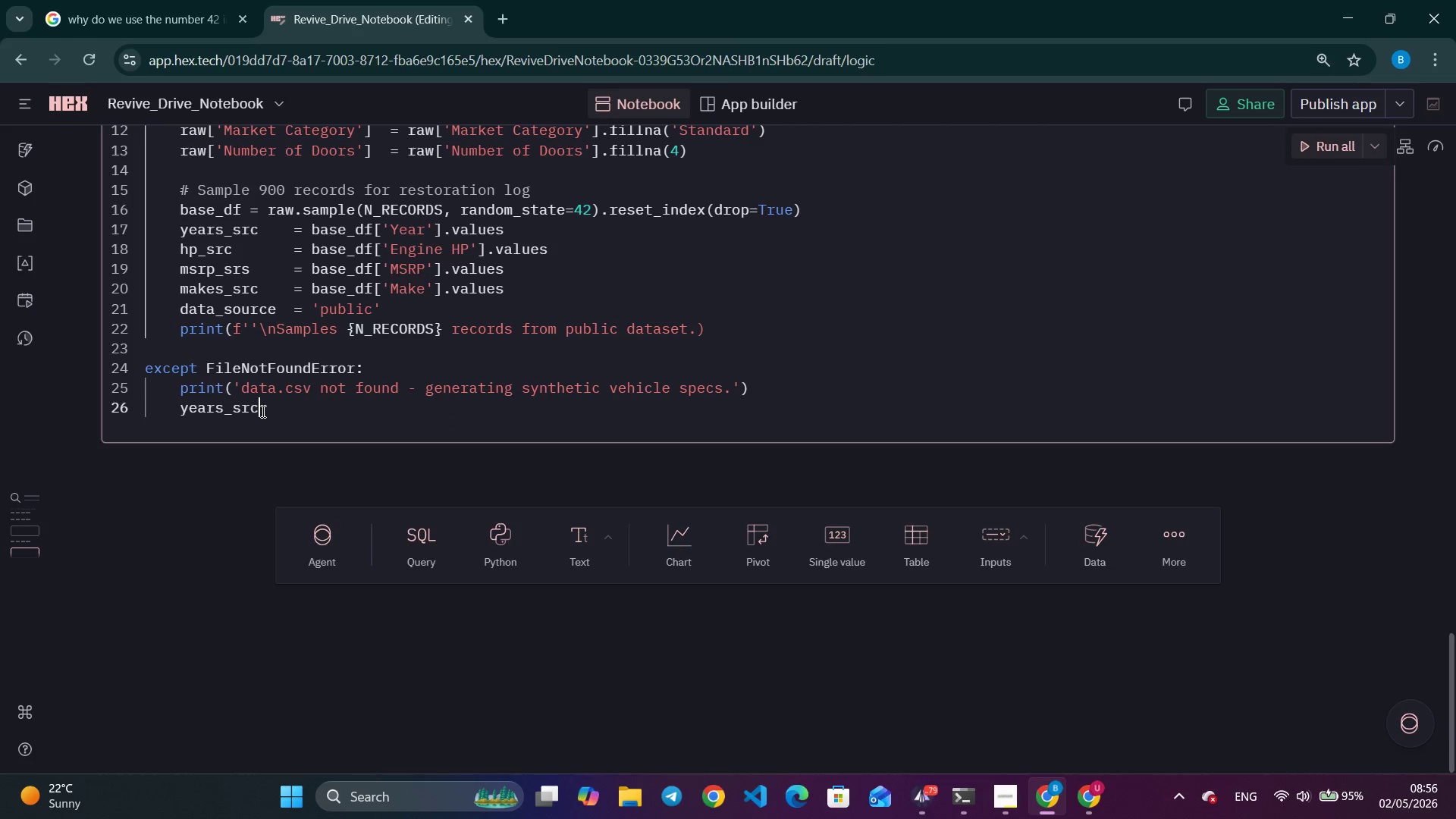 
type( = np.ran)
 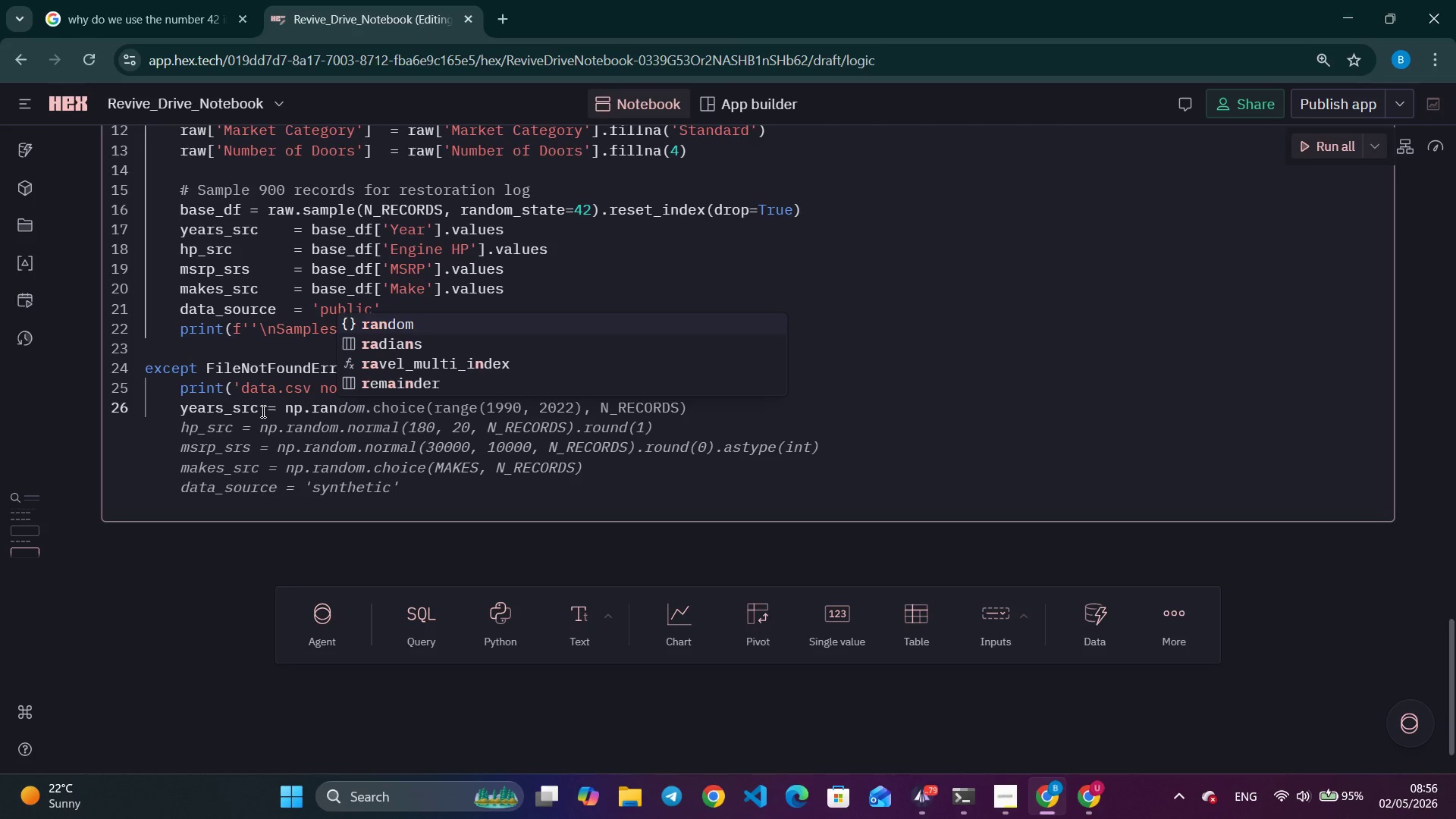 
wait(7.33)
 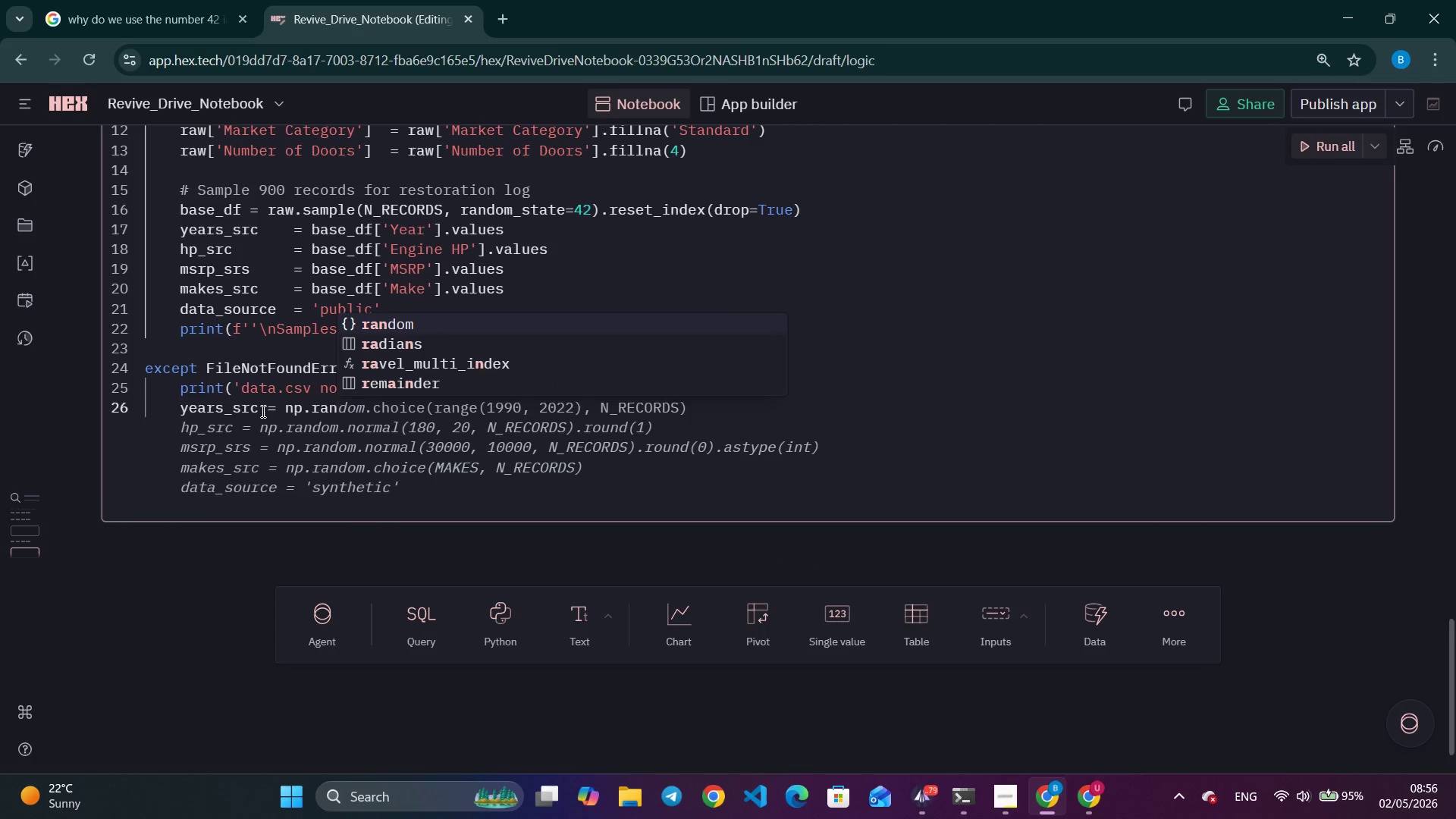 
type(dom.randi)
 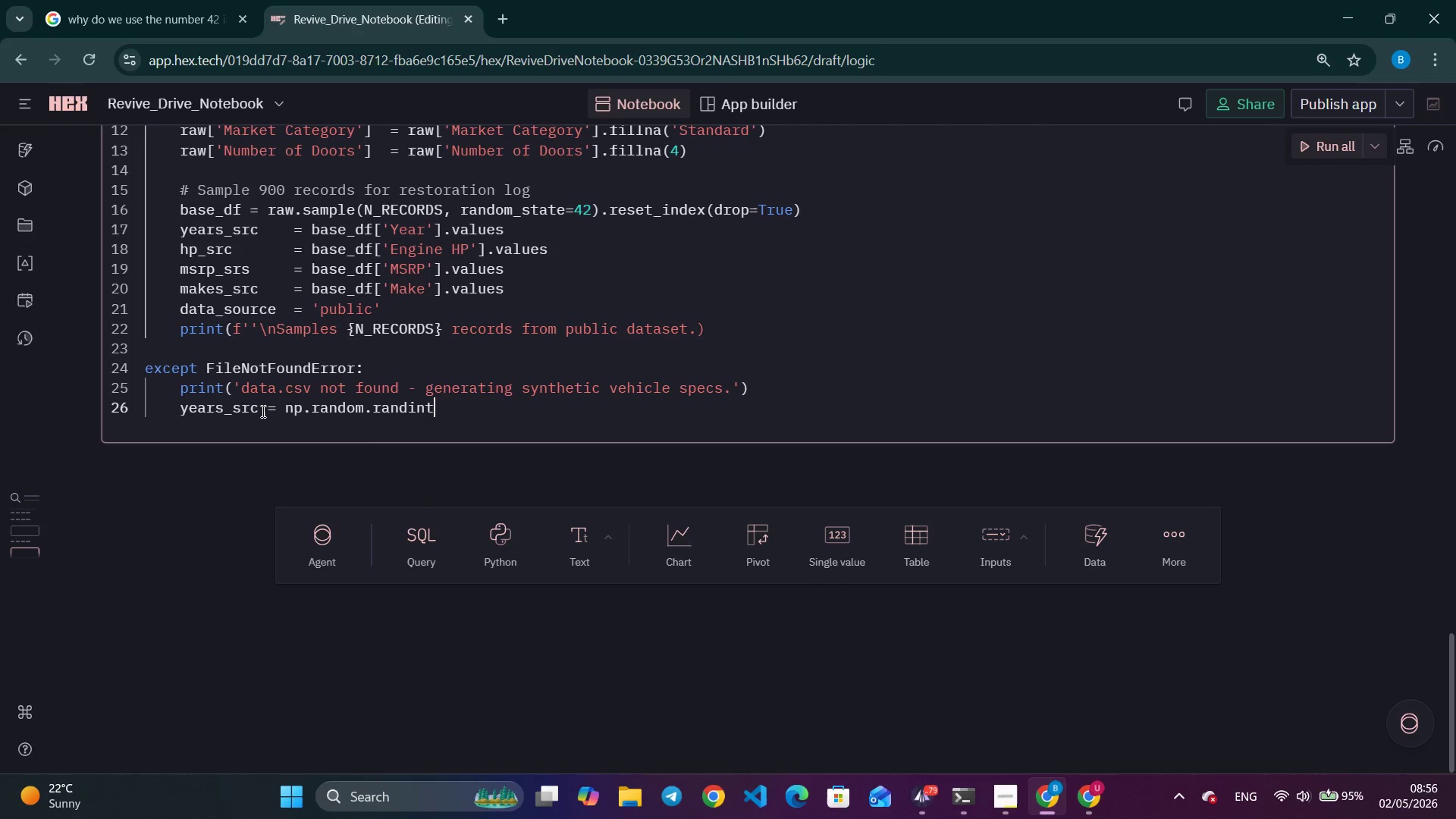 
key(Enter)
 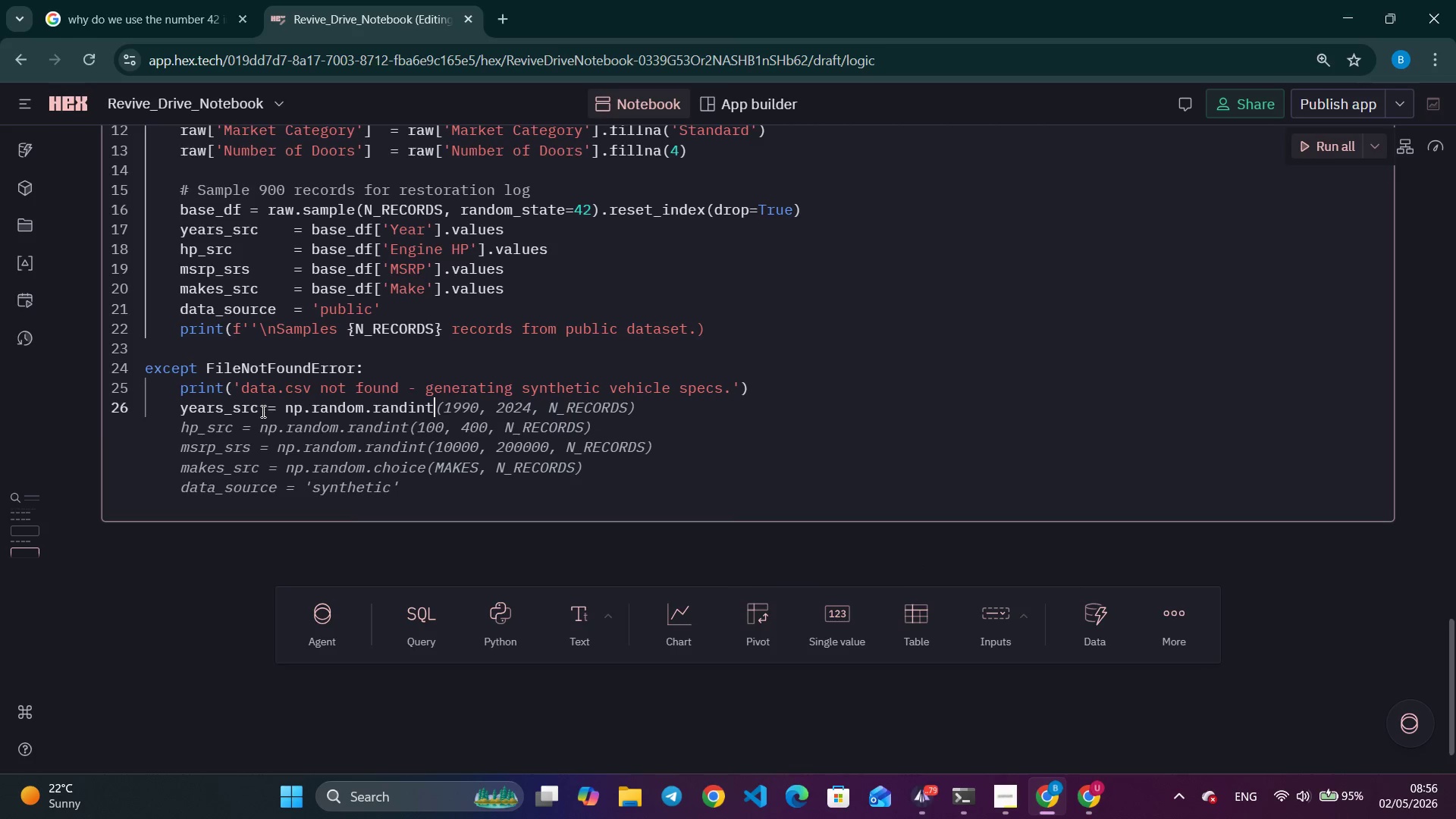 
type((1990, 2018, N)
 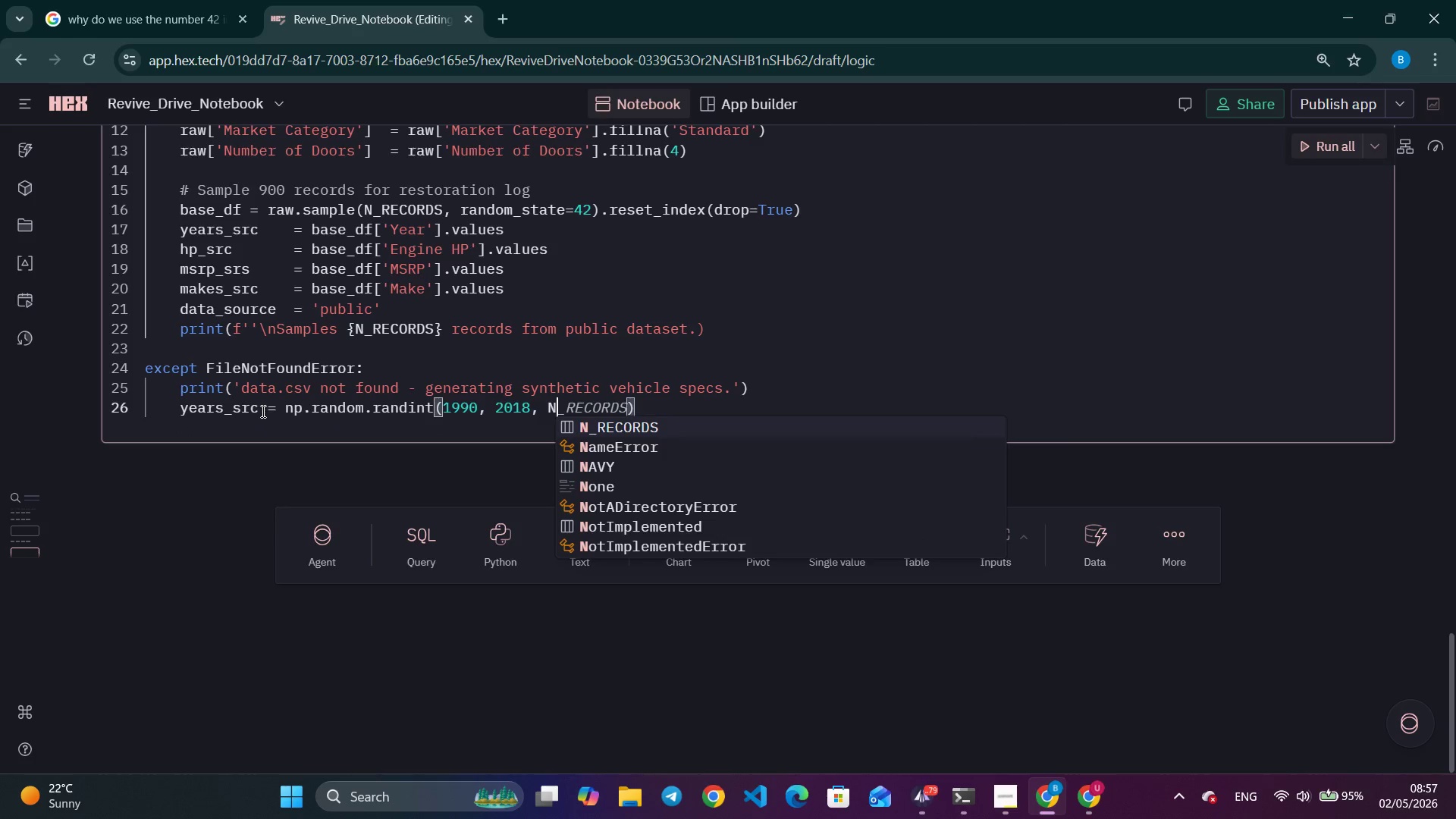 
key(Enter)
 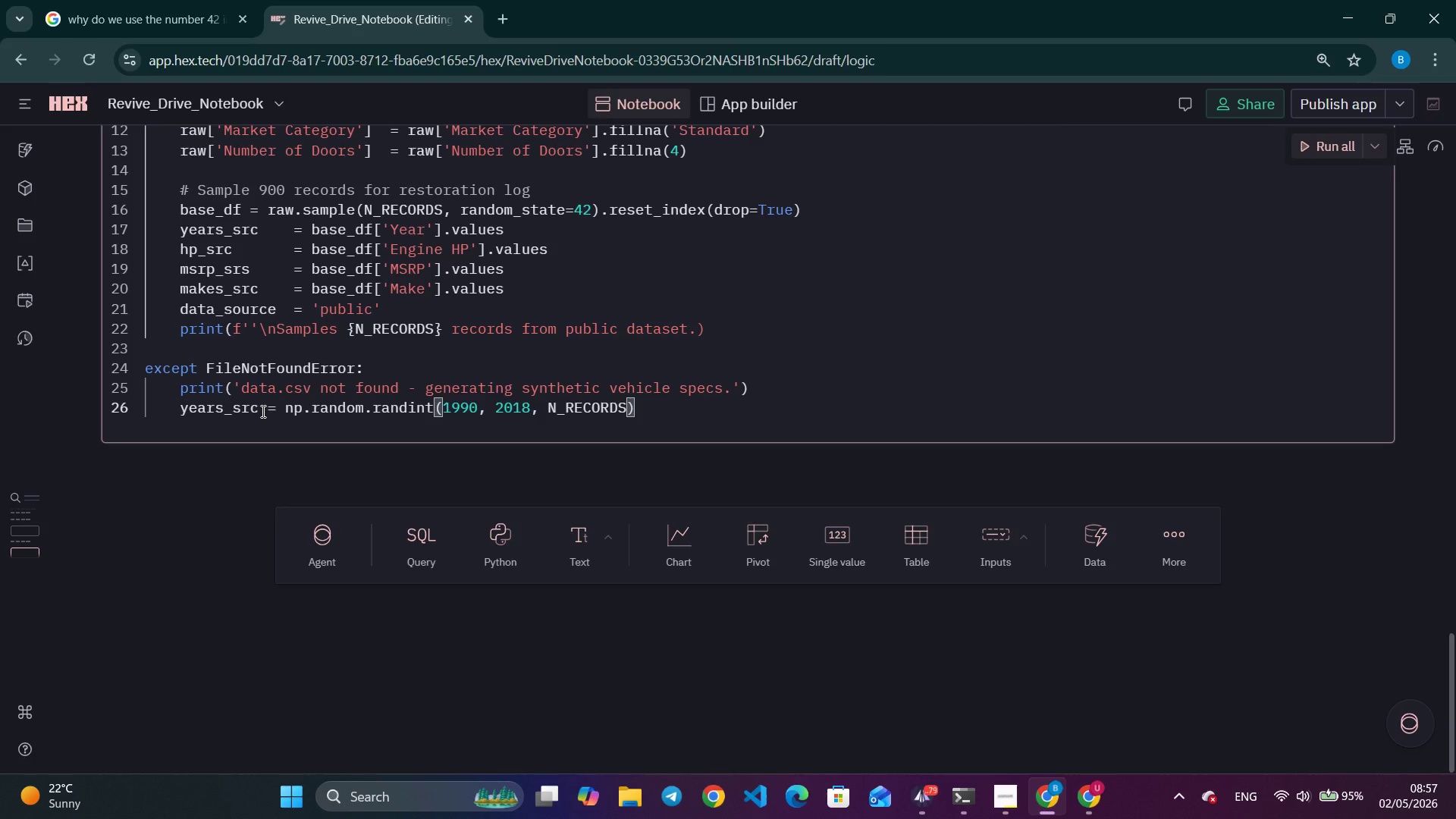 
key(CapsLock)
 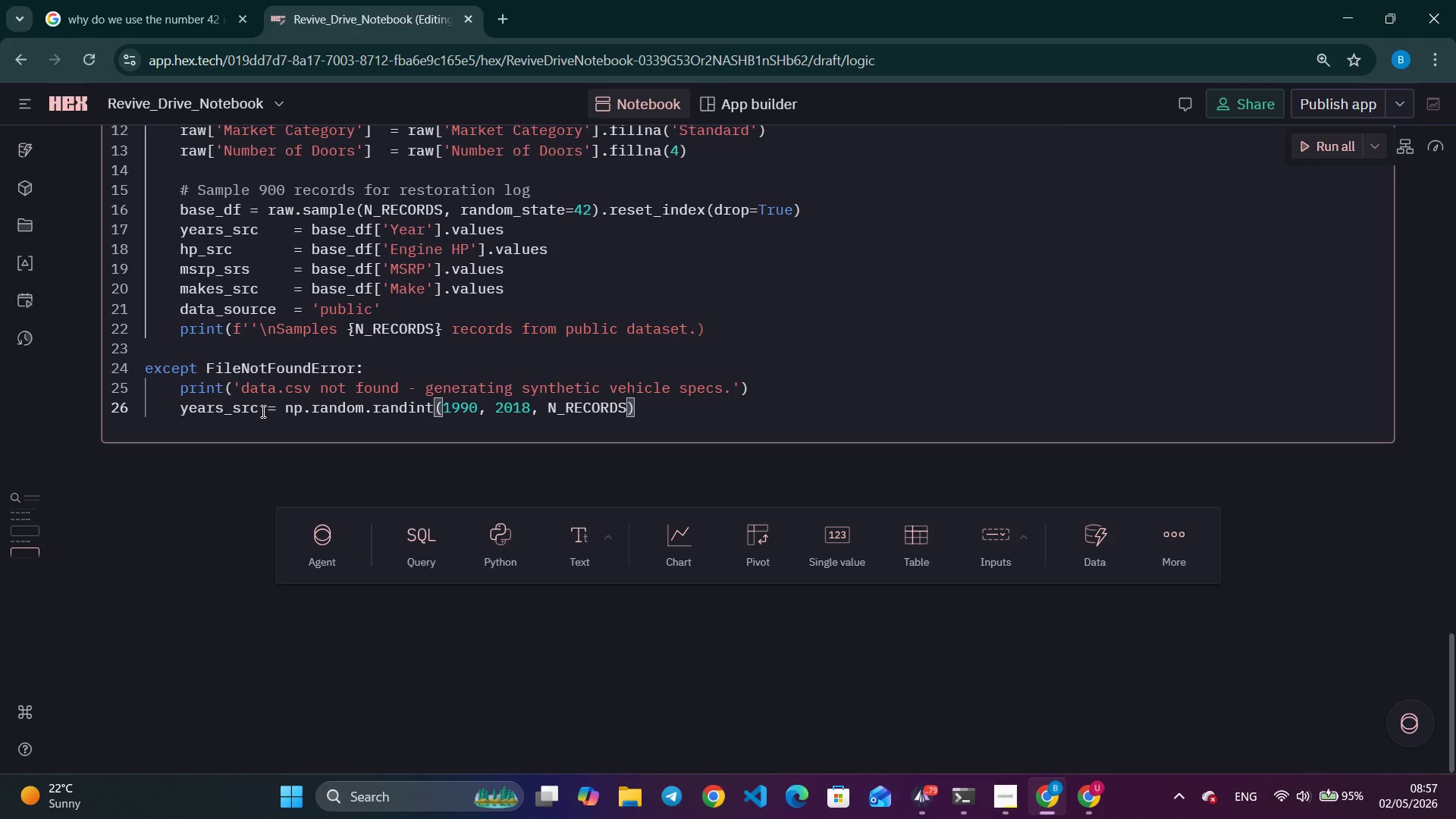 
key(ArrowRight)
 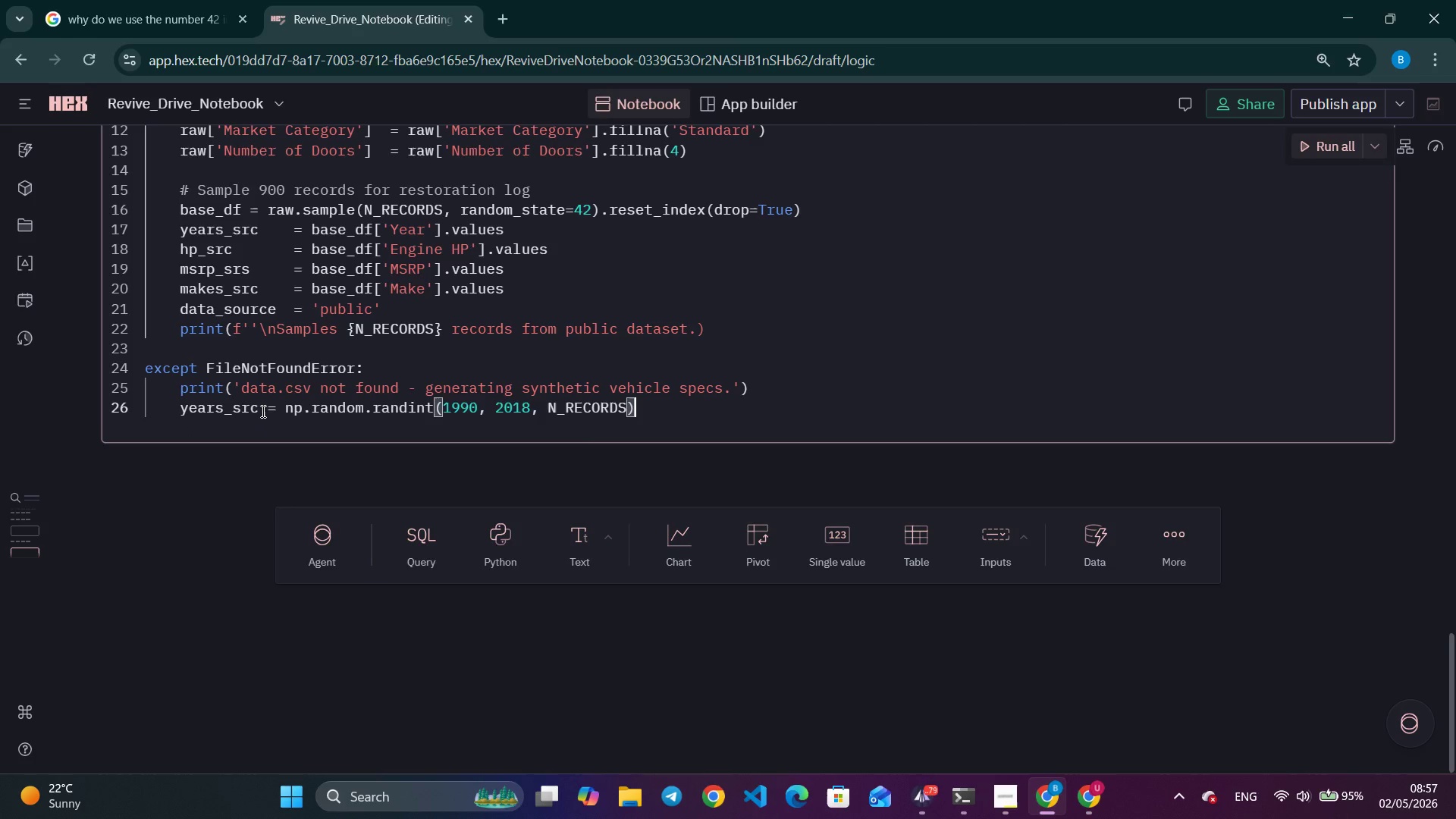 
key(Enter)
 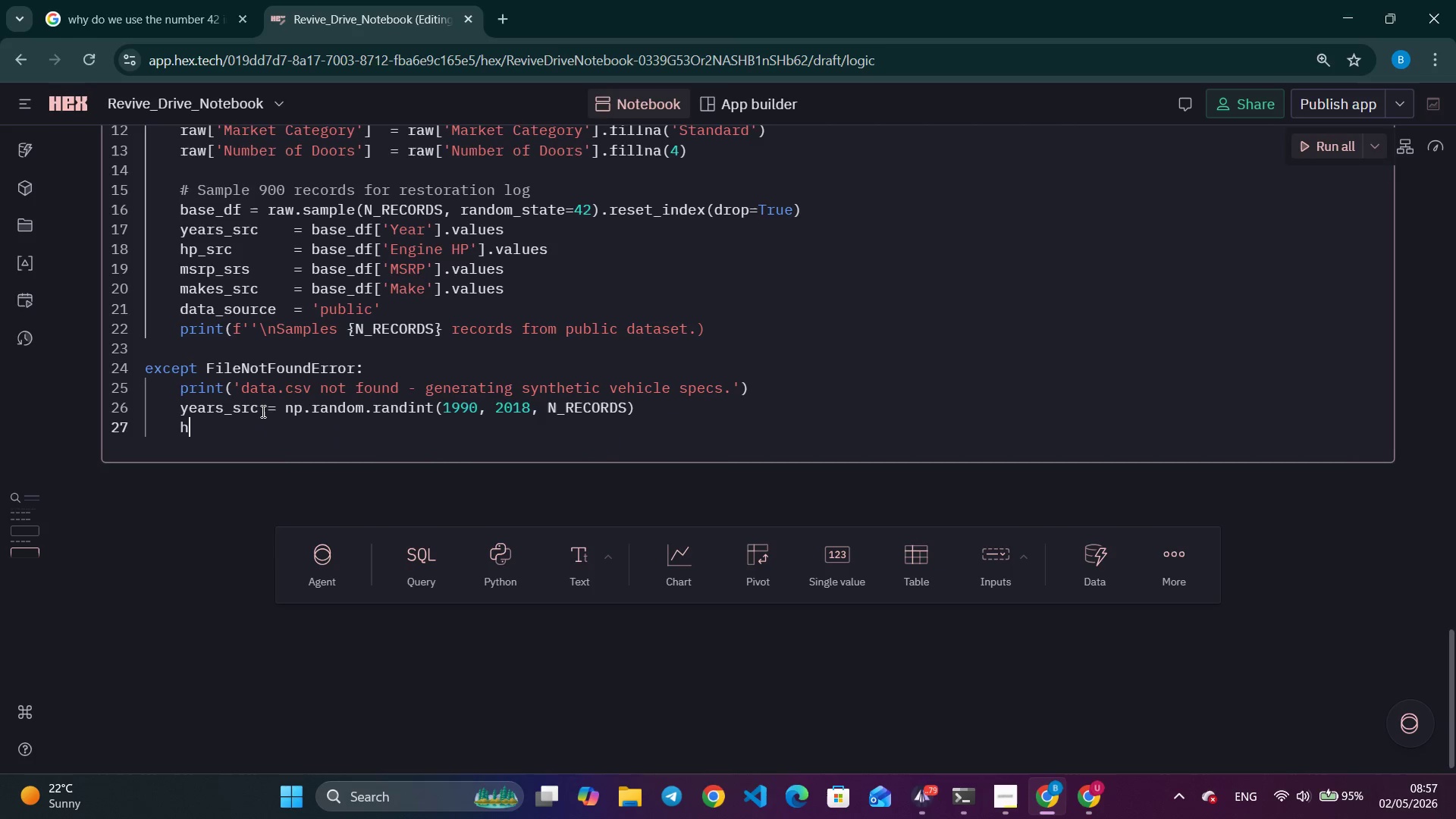 
type(hp_src    = np.clip(np.rano)
key(Backspace)
 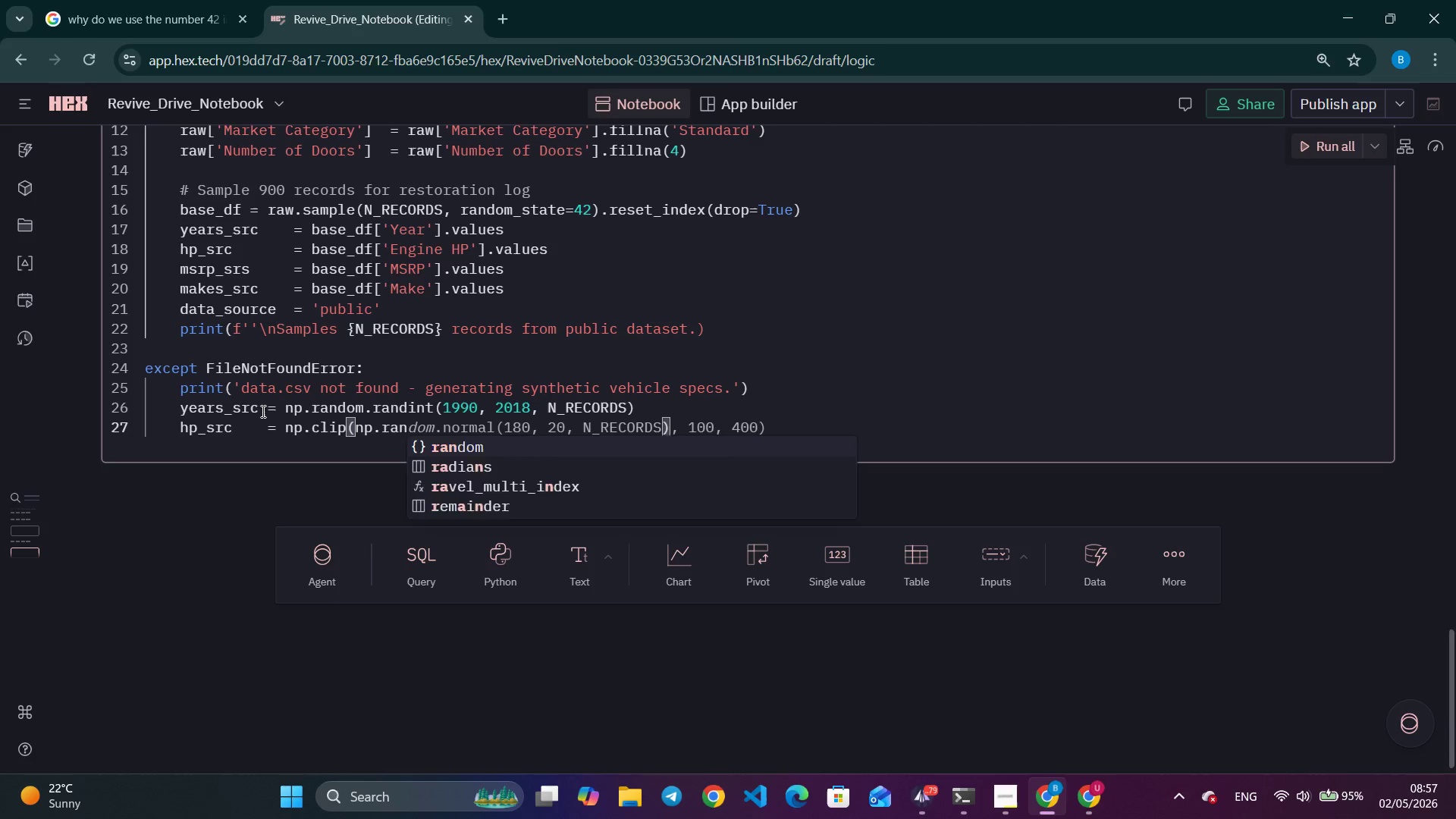 
key(Enter)
 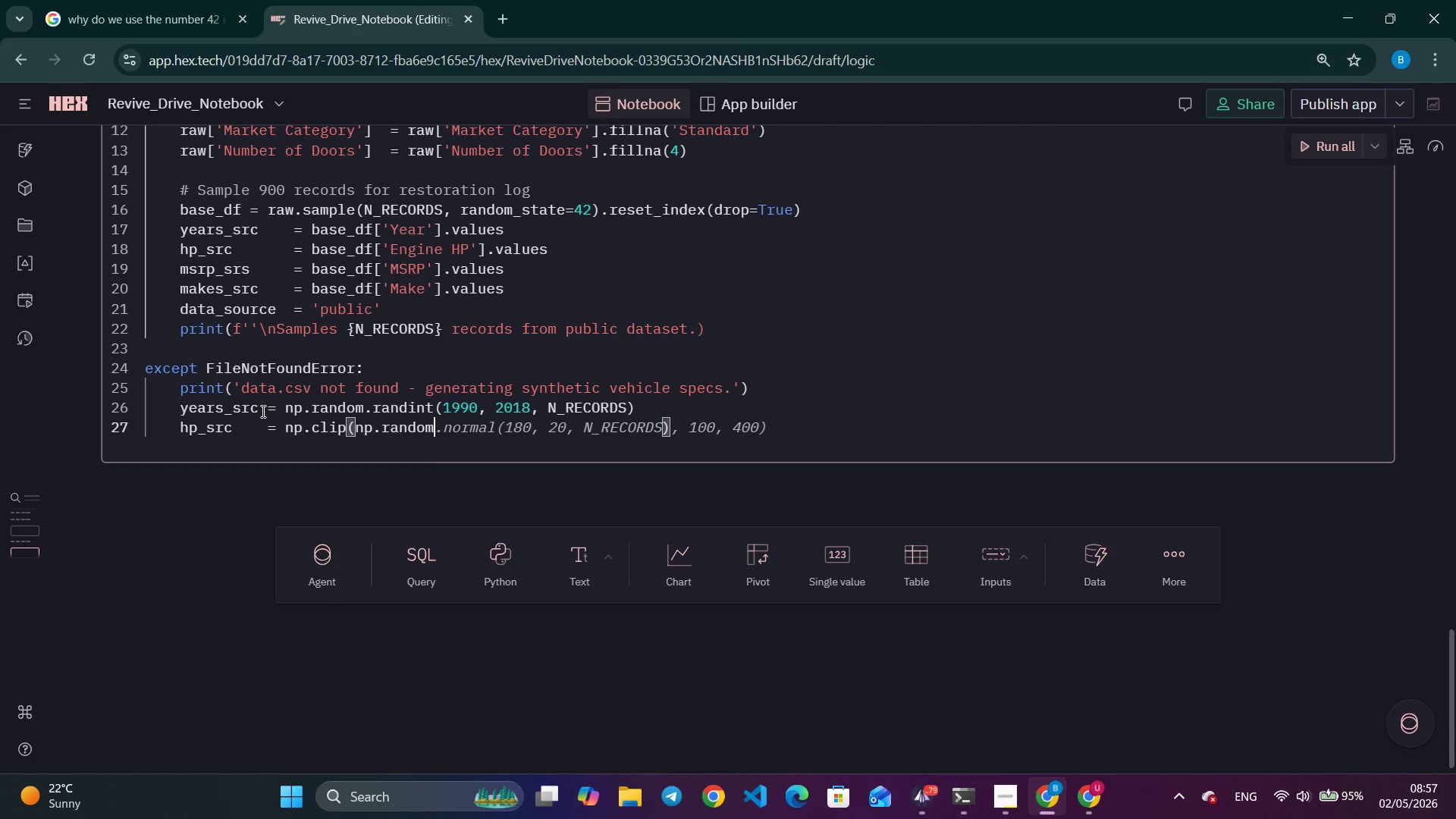 
key(Control+ArrowRight)
 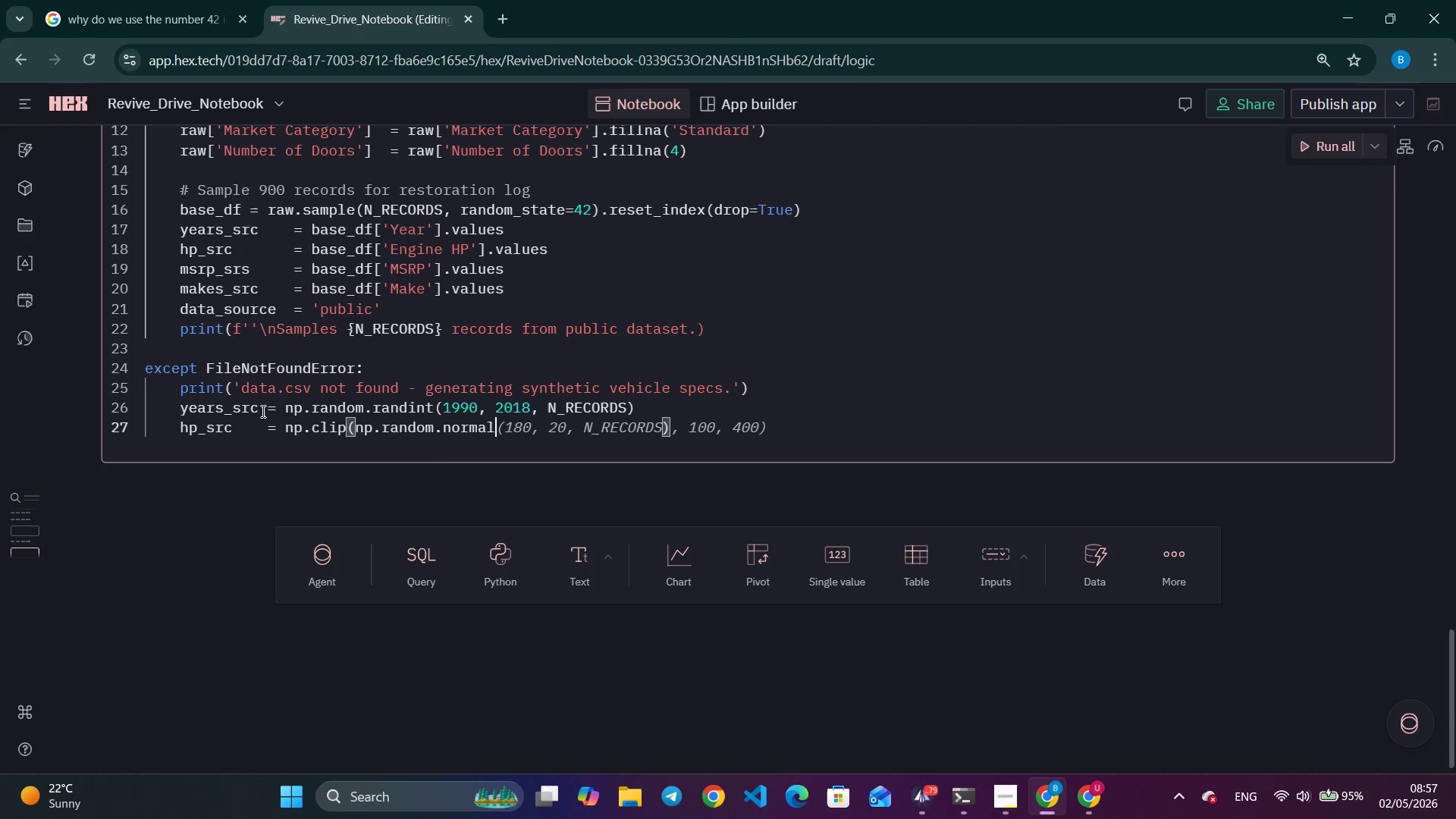 
key(Control+ArrowRight)
 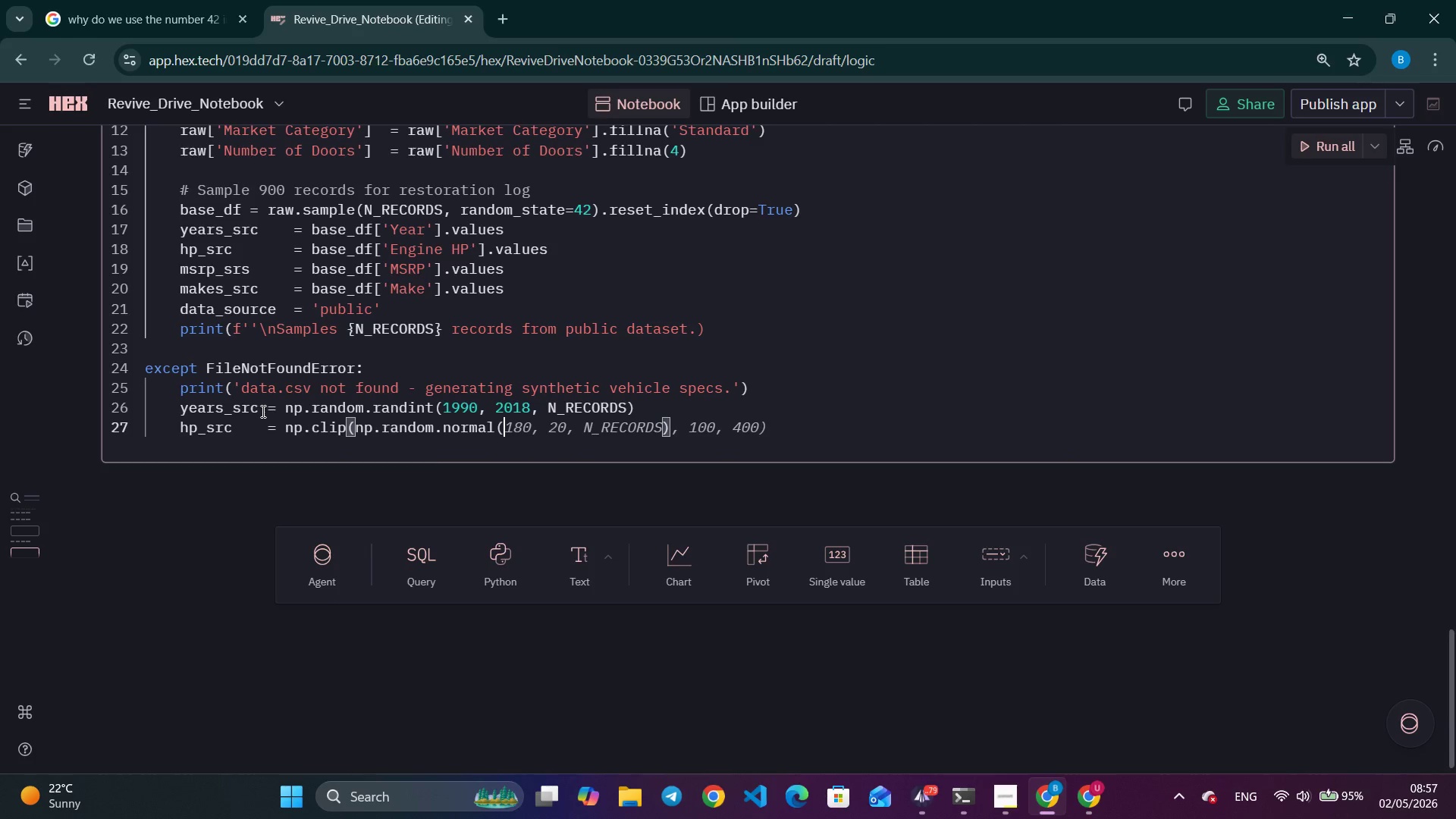 
key(Control+ArrowRight)
 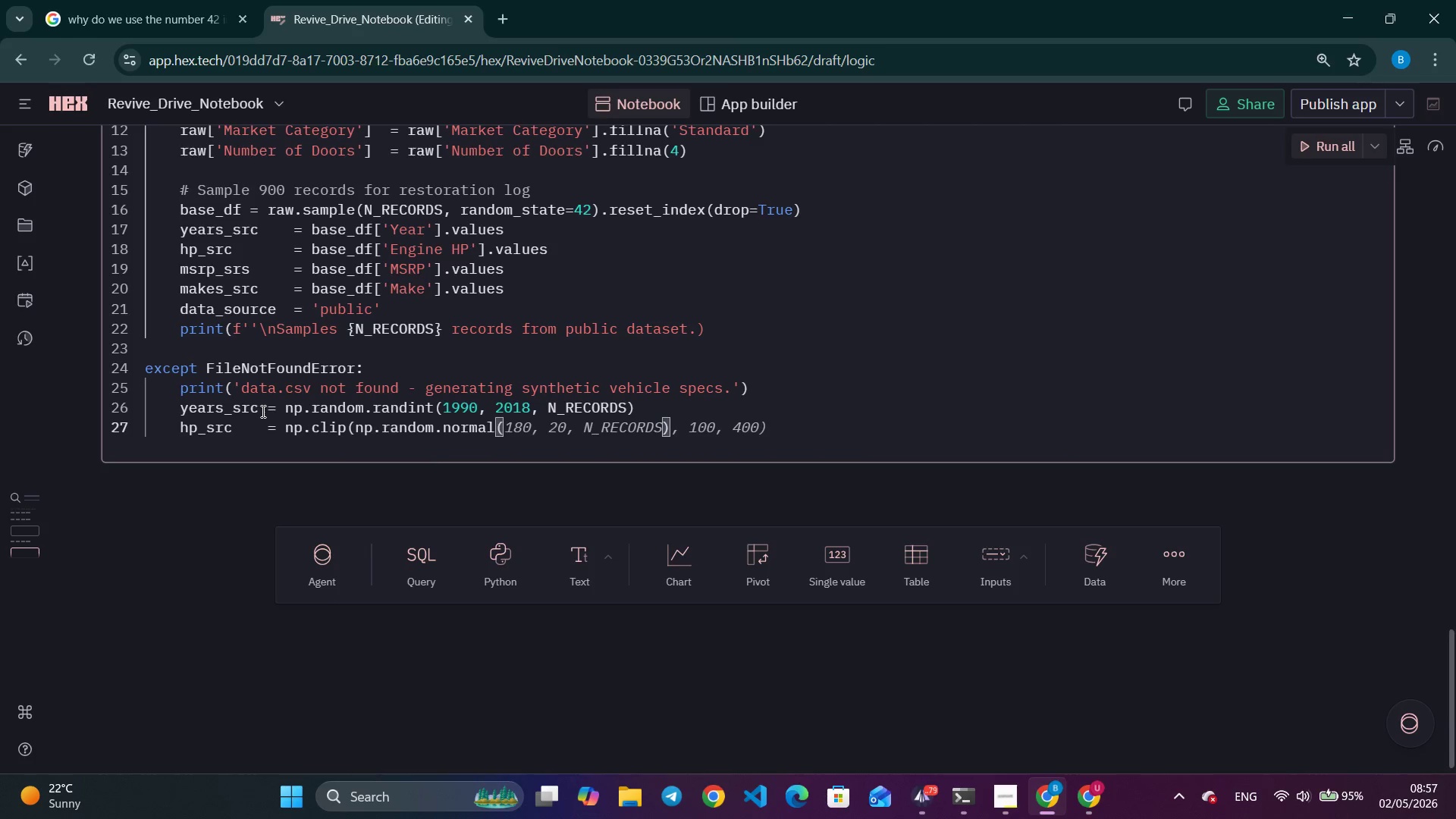 
type(249, 109, N)
 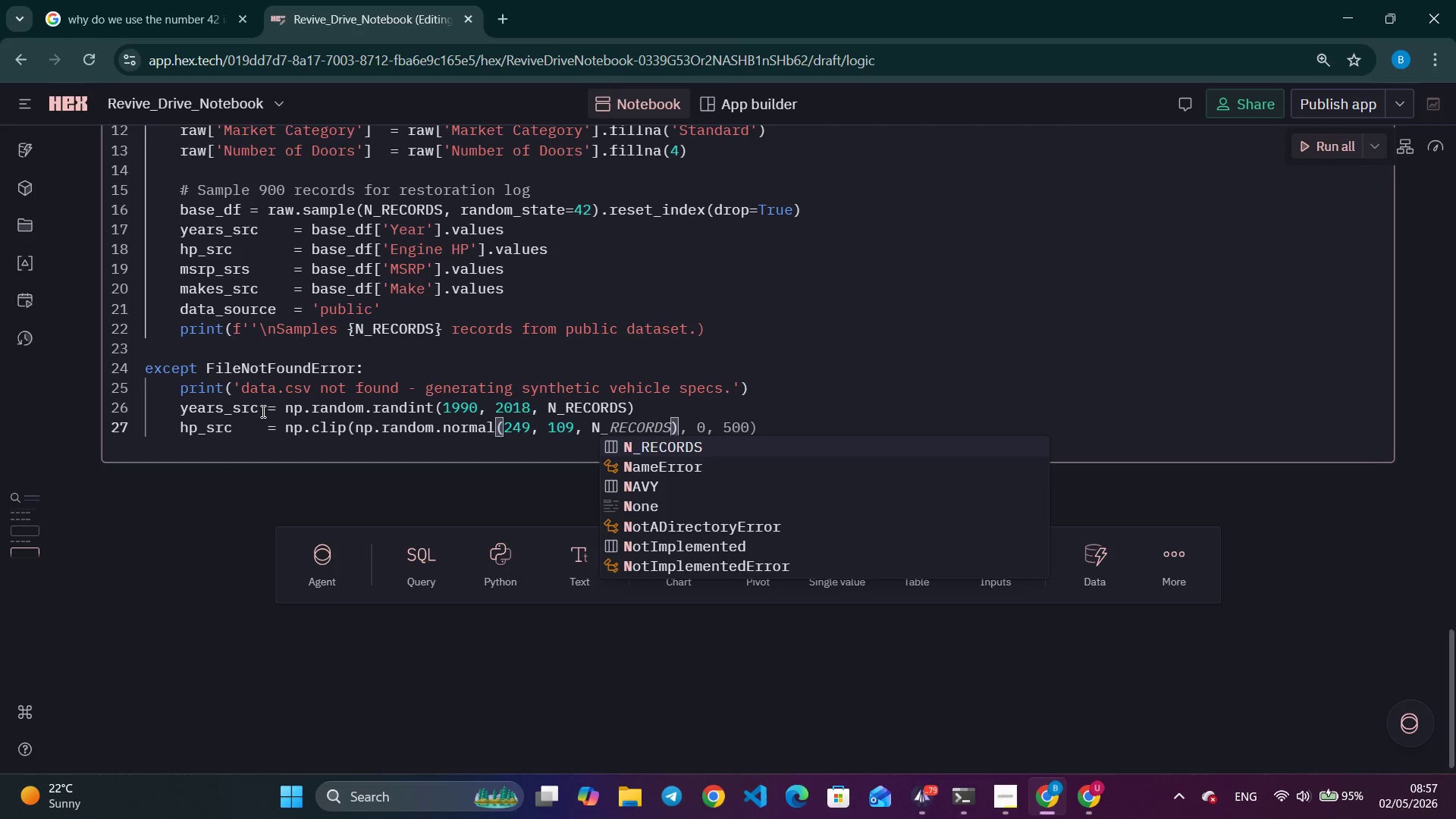 
key(Enter)
 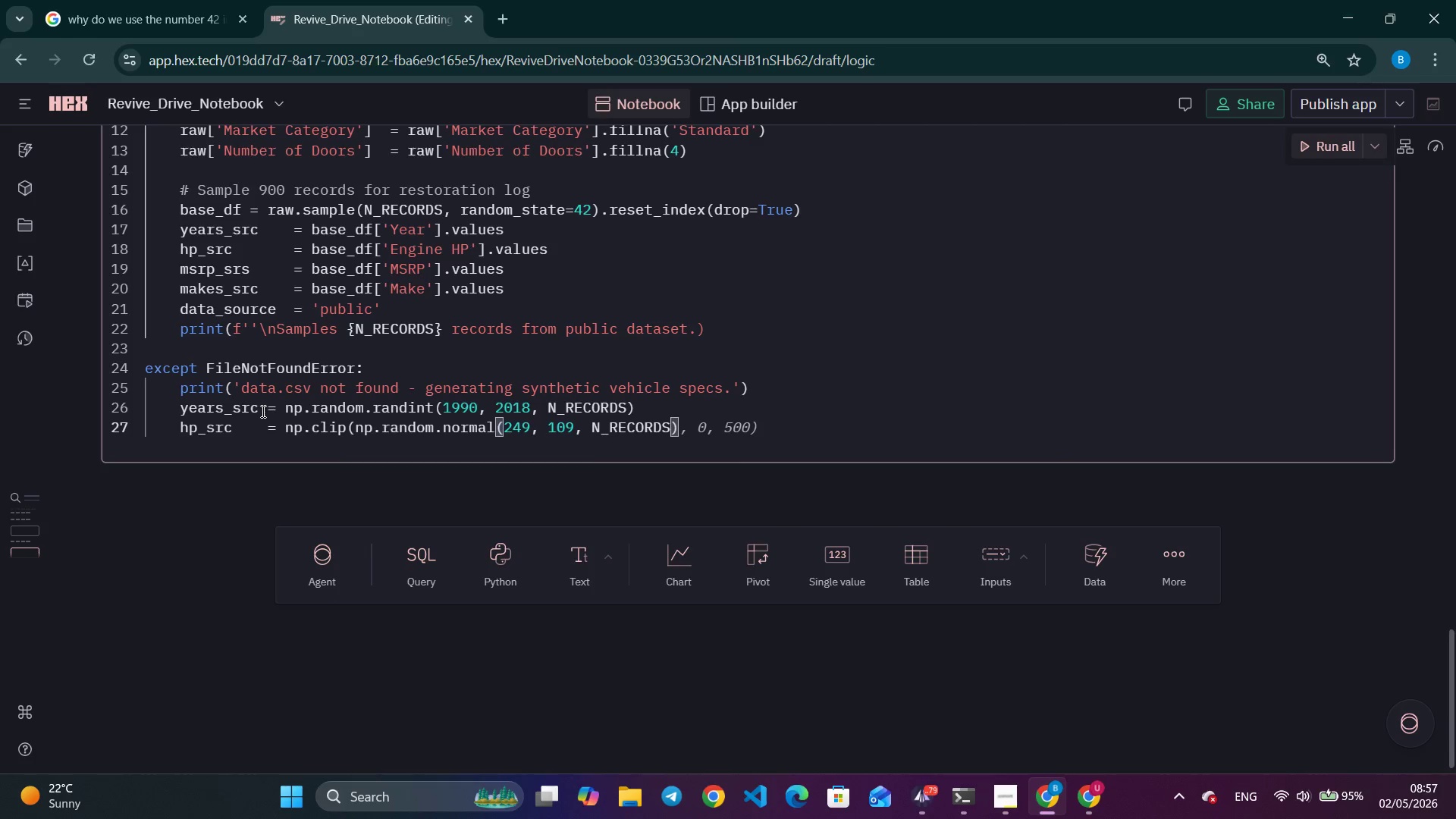 
key(CapsLock)
 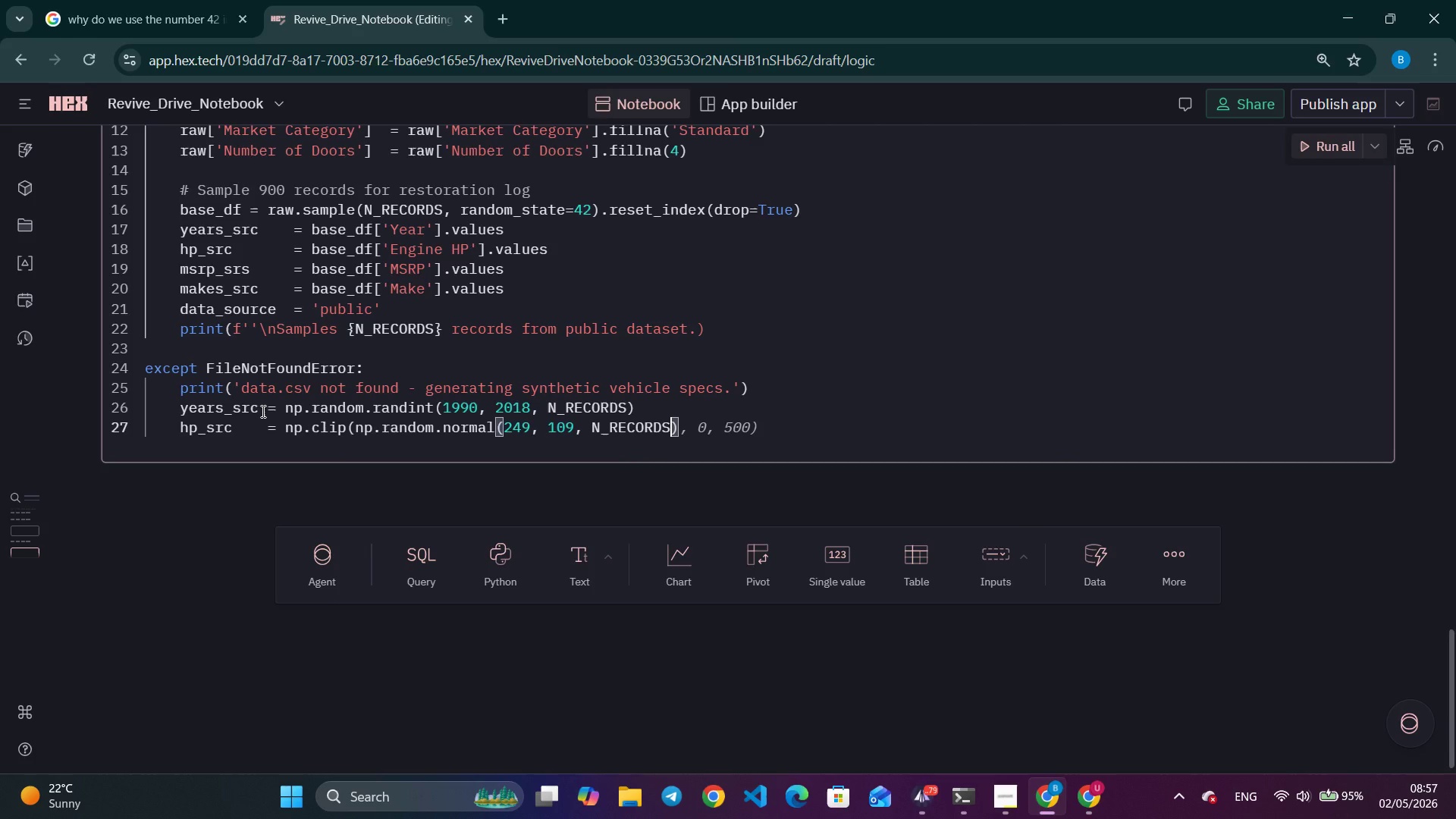 
key(ArrowRight)
 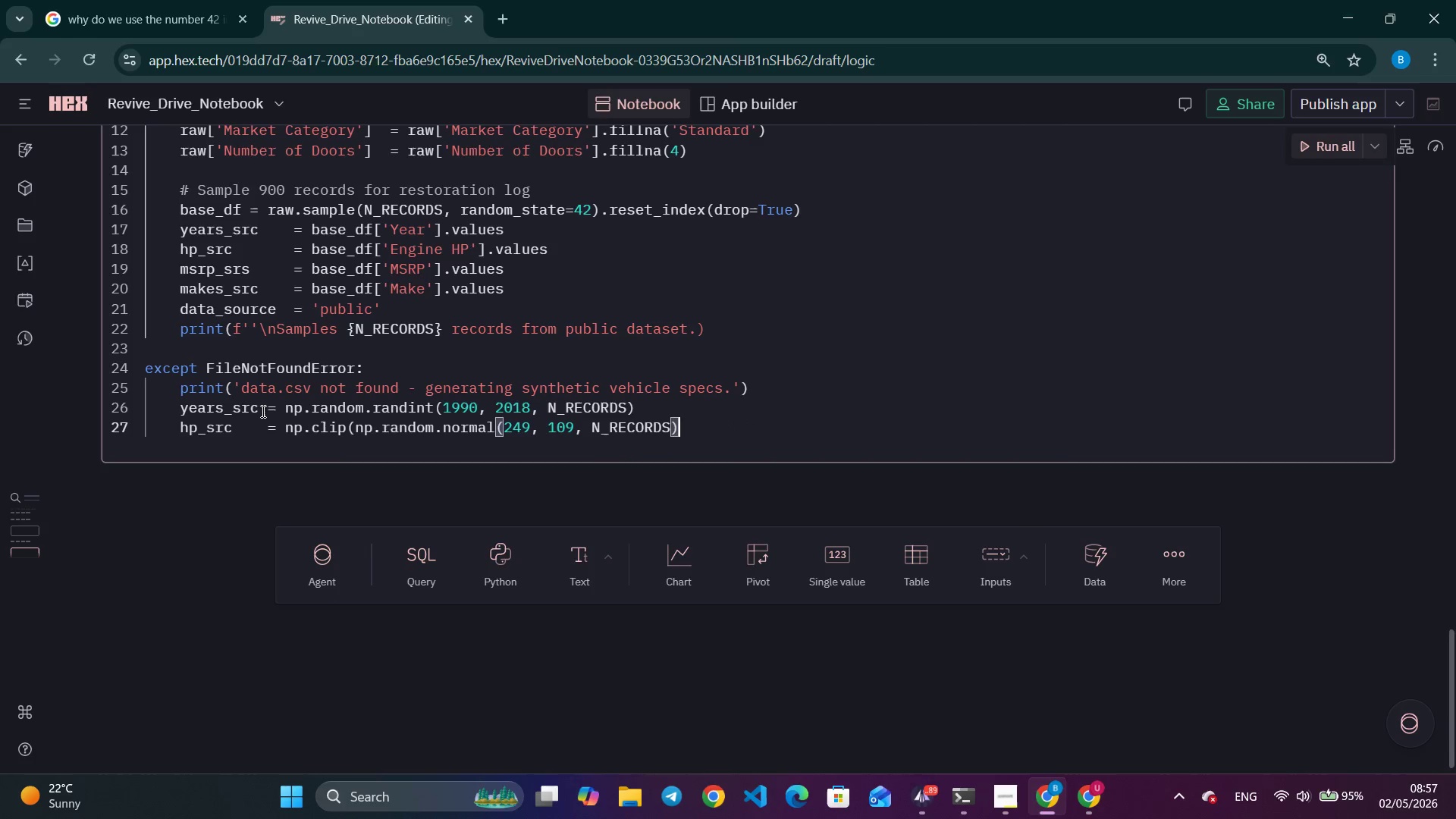 
type(, 55, 1001))
 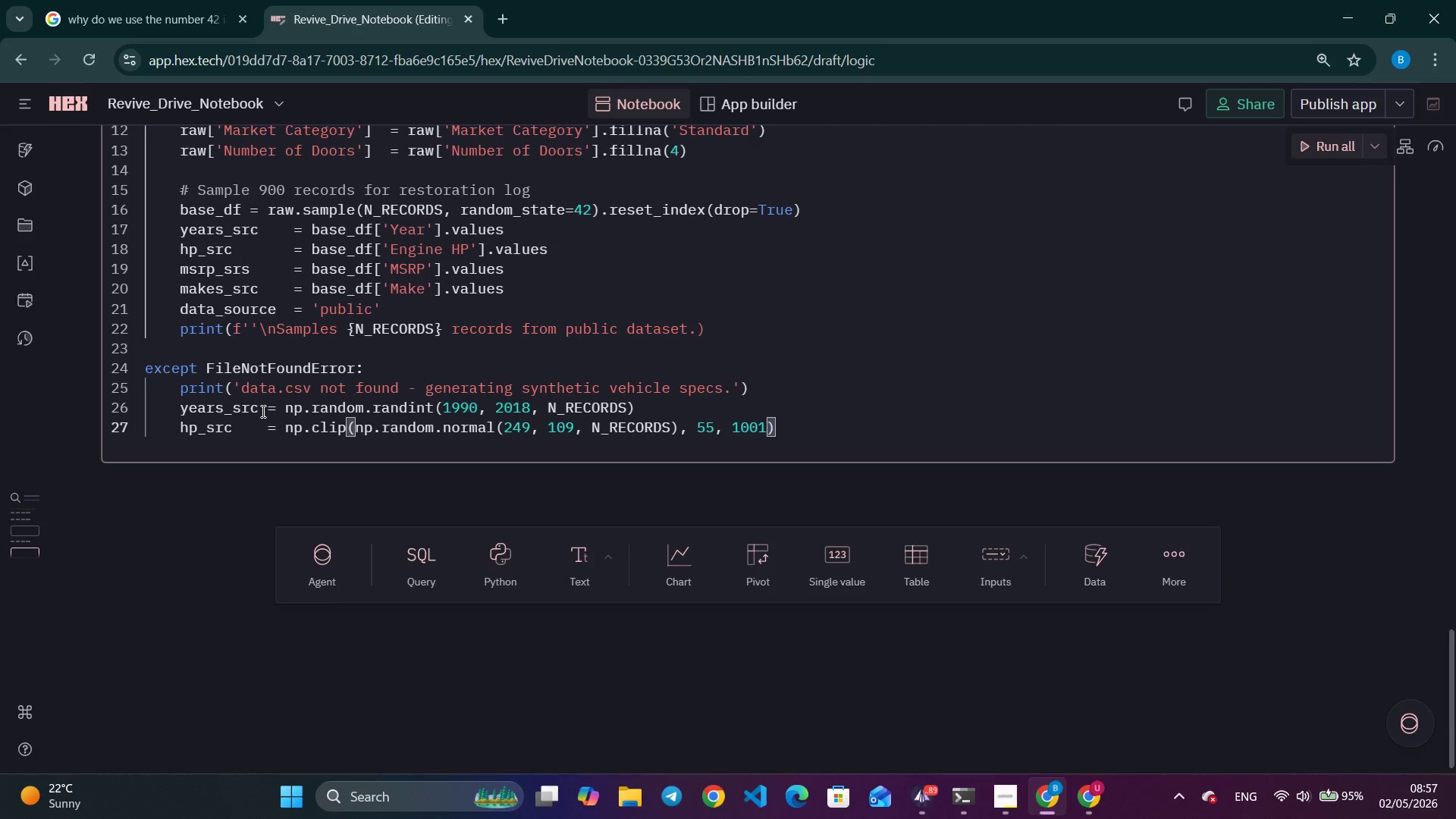 
key(Enter)
 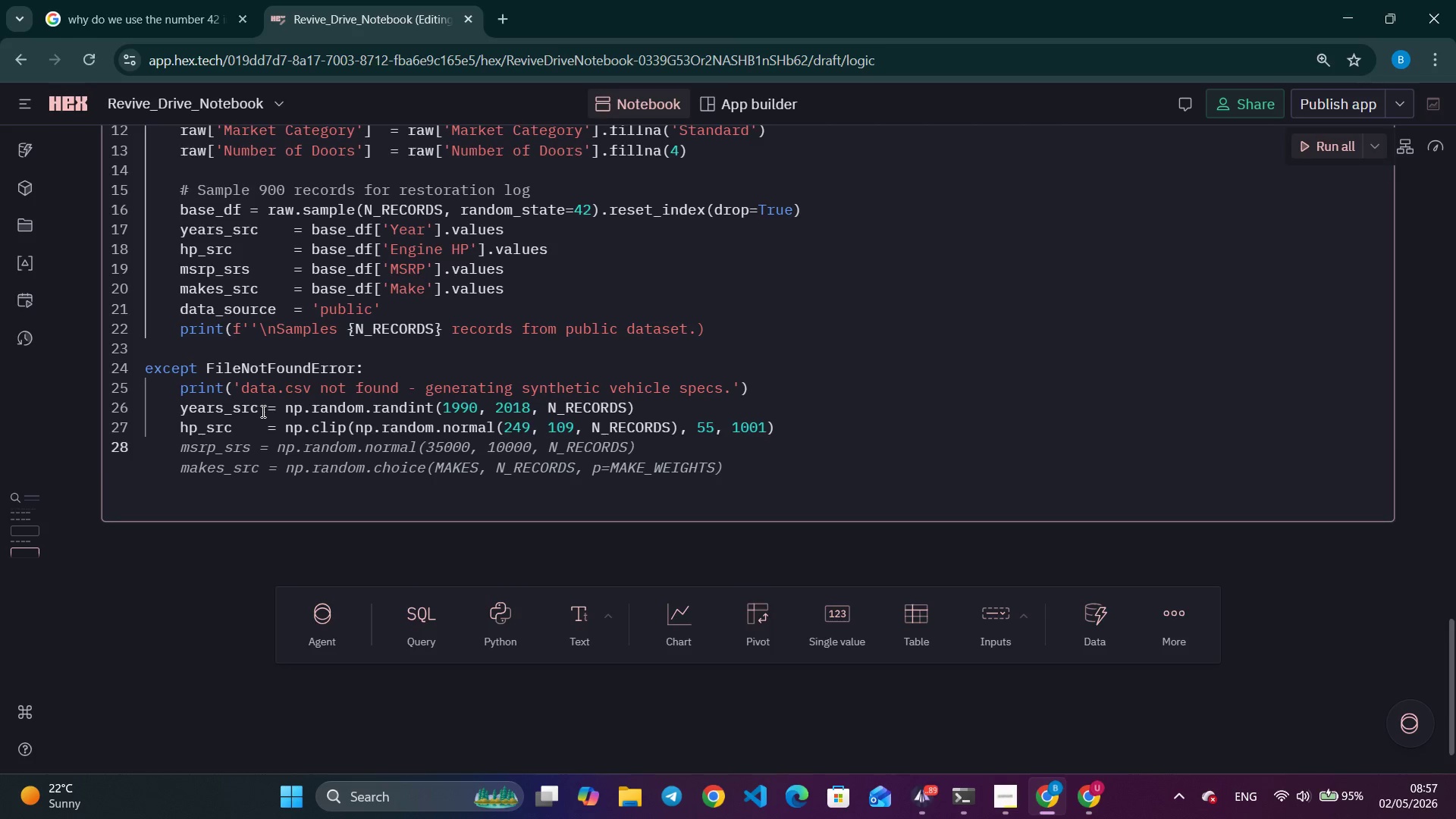 
type(ma)
key(Backspace)
type(srp_SRC)
 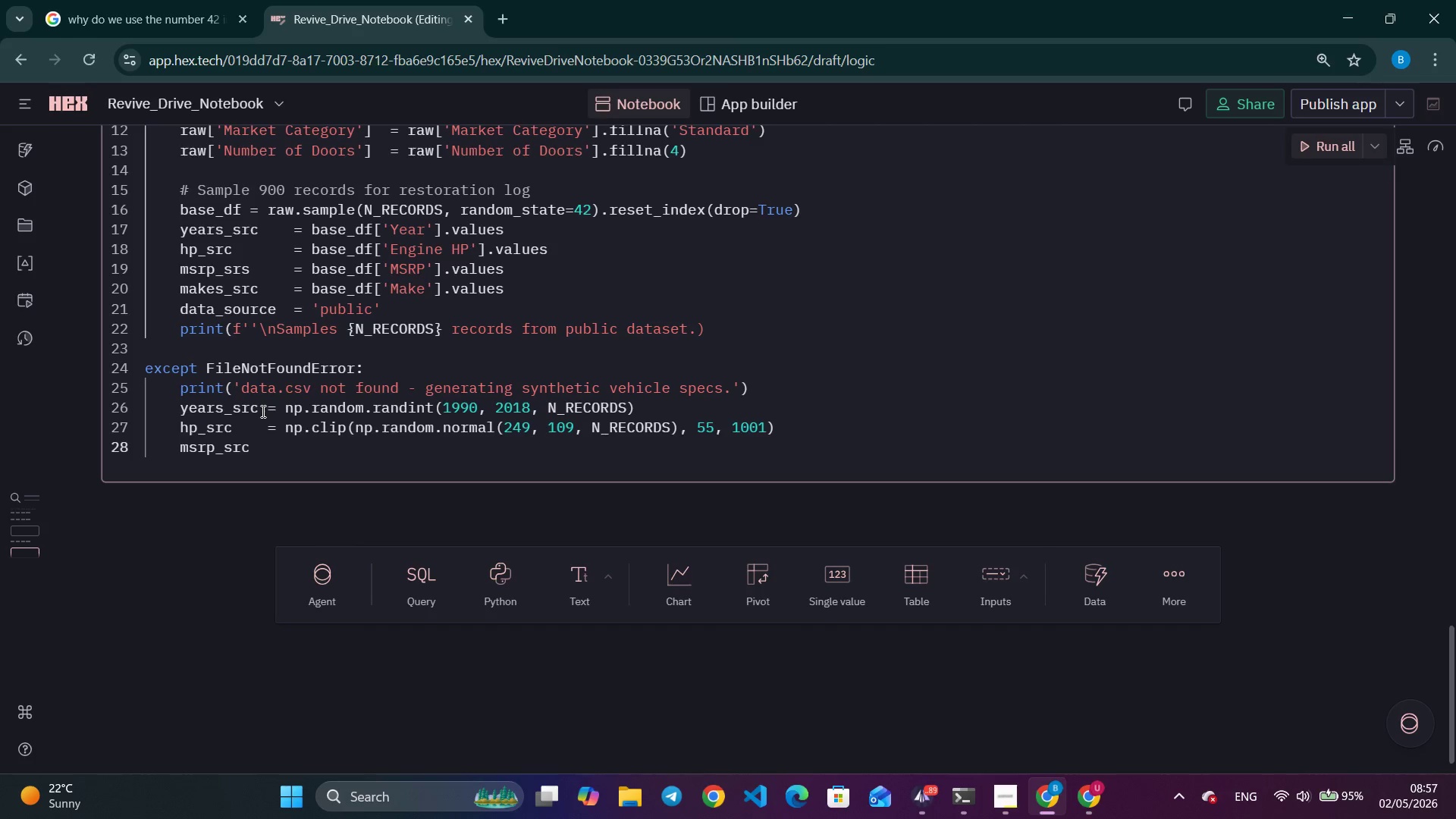 
left_click([249, 265])
 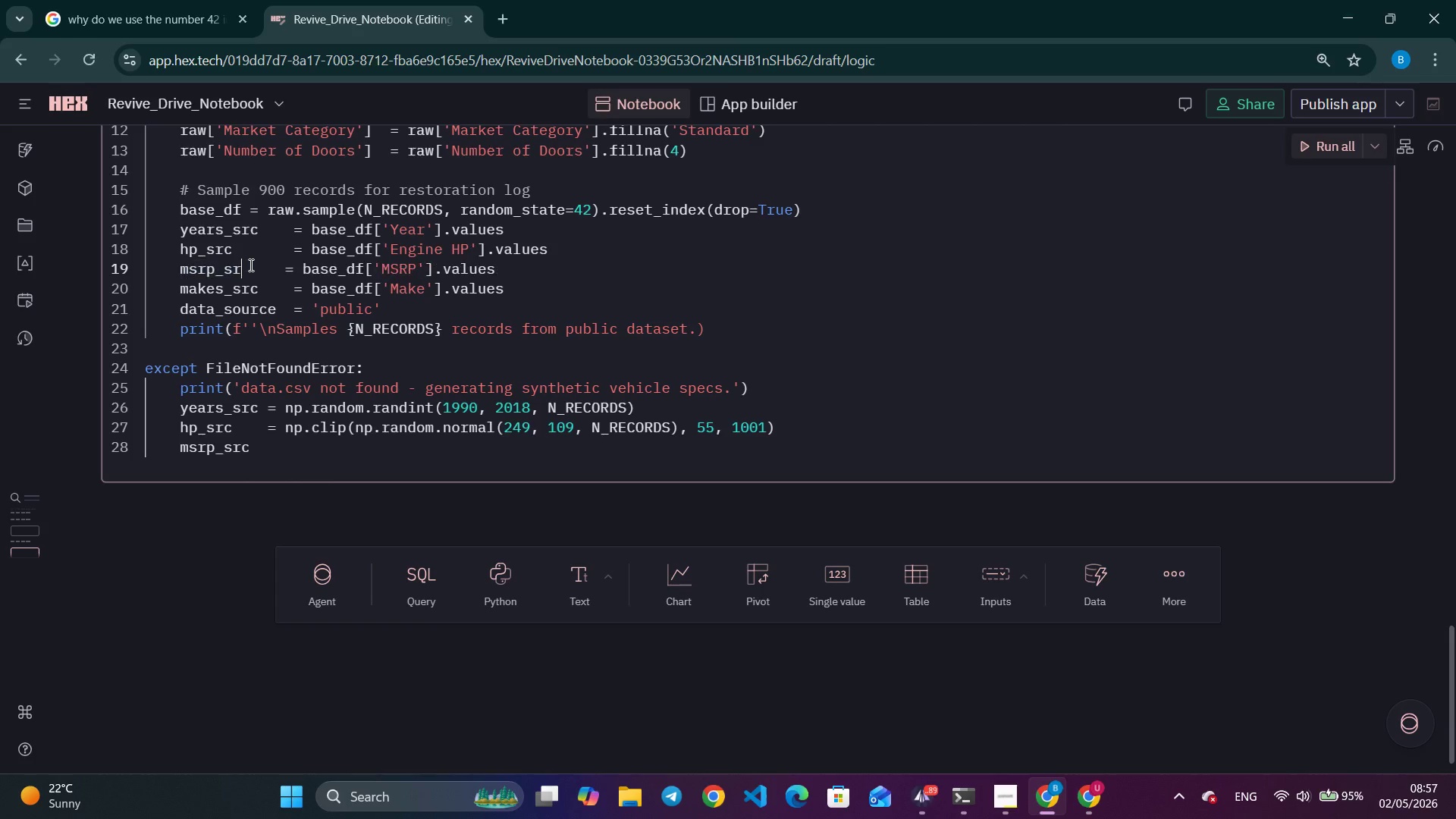 
key(Backspace)
 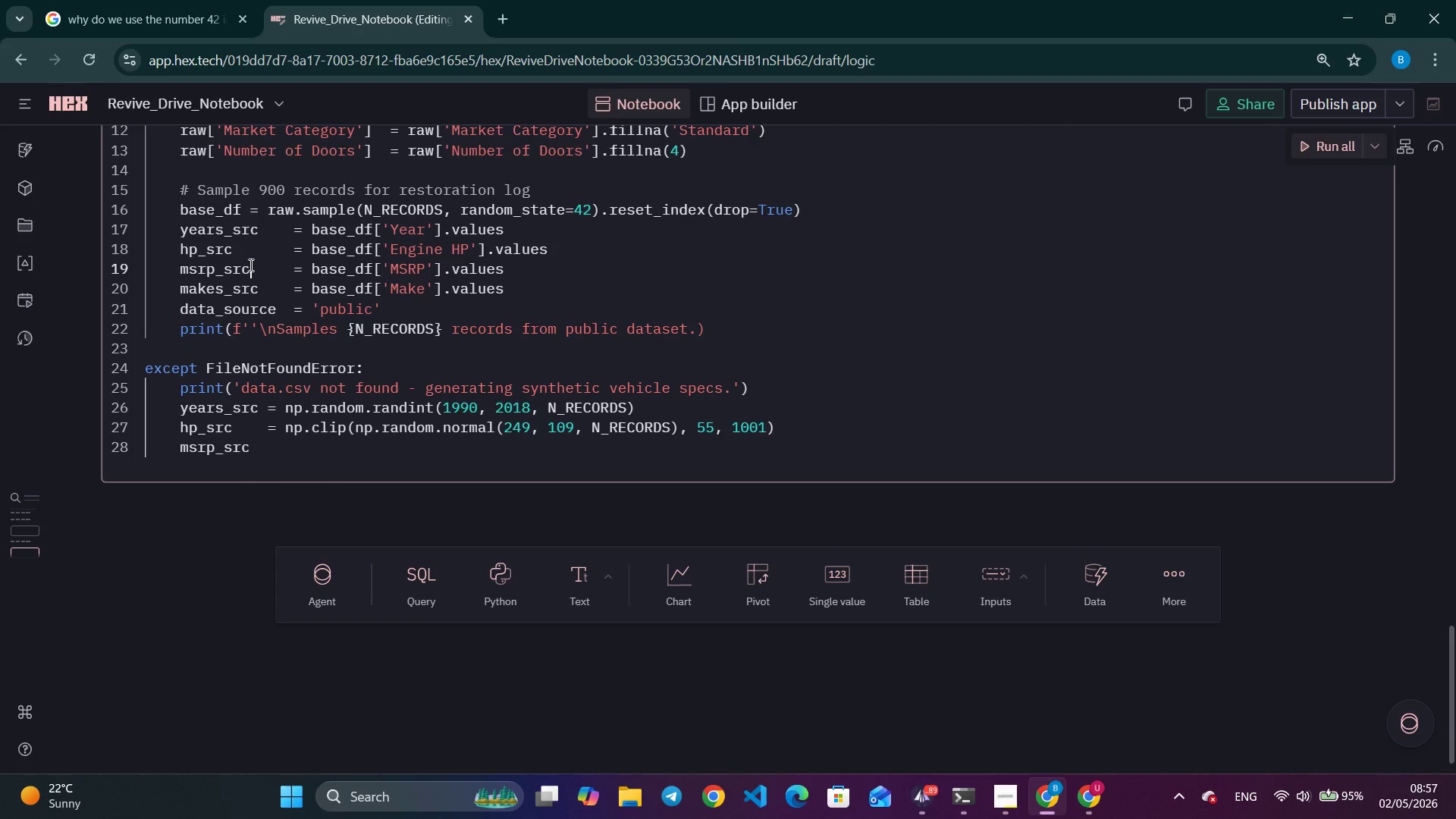 
key(C)
 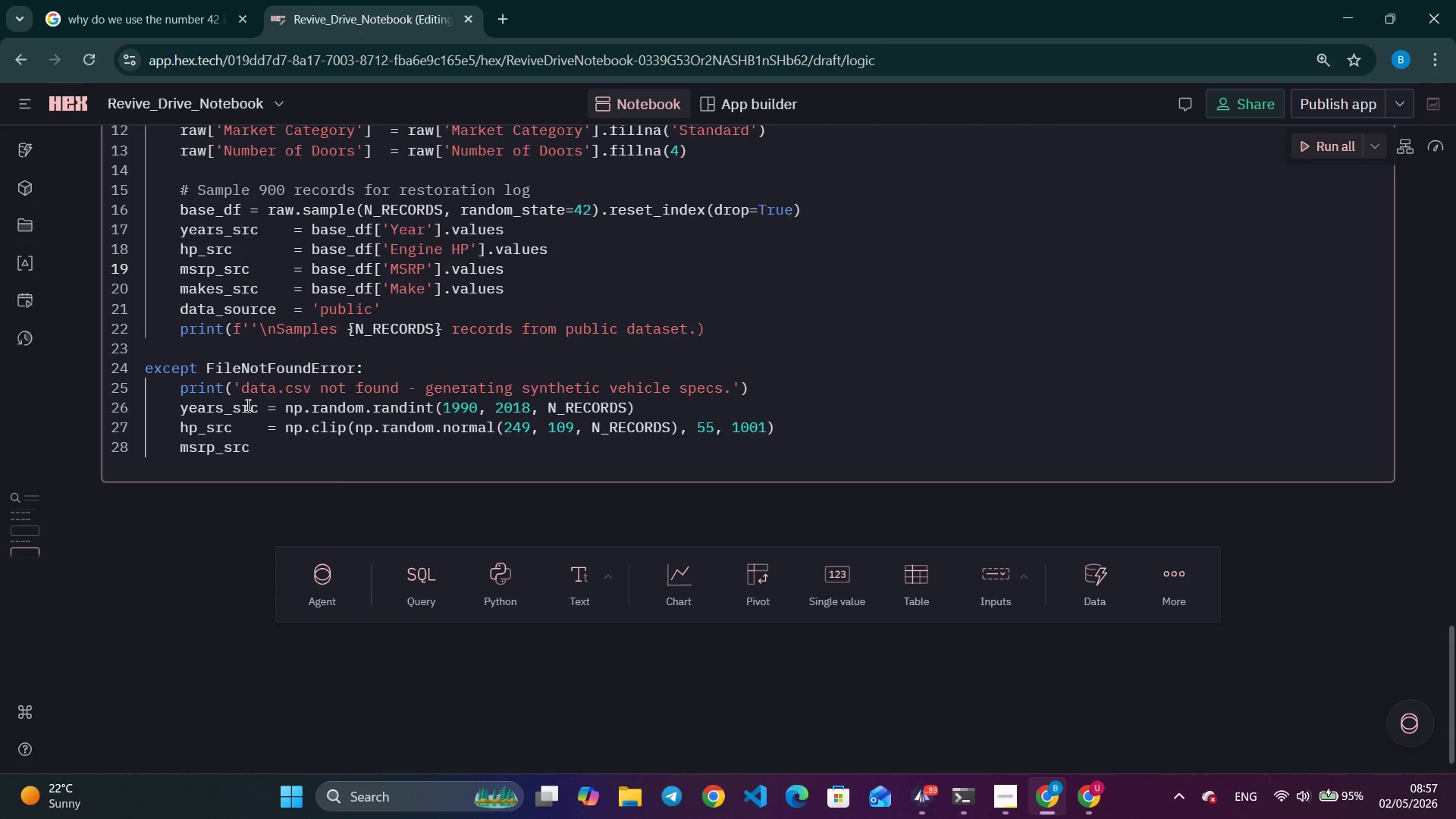 
left_click([262, 444])
 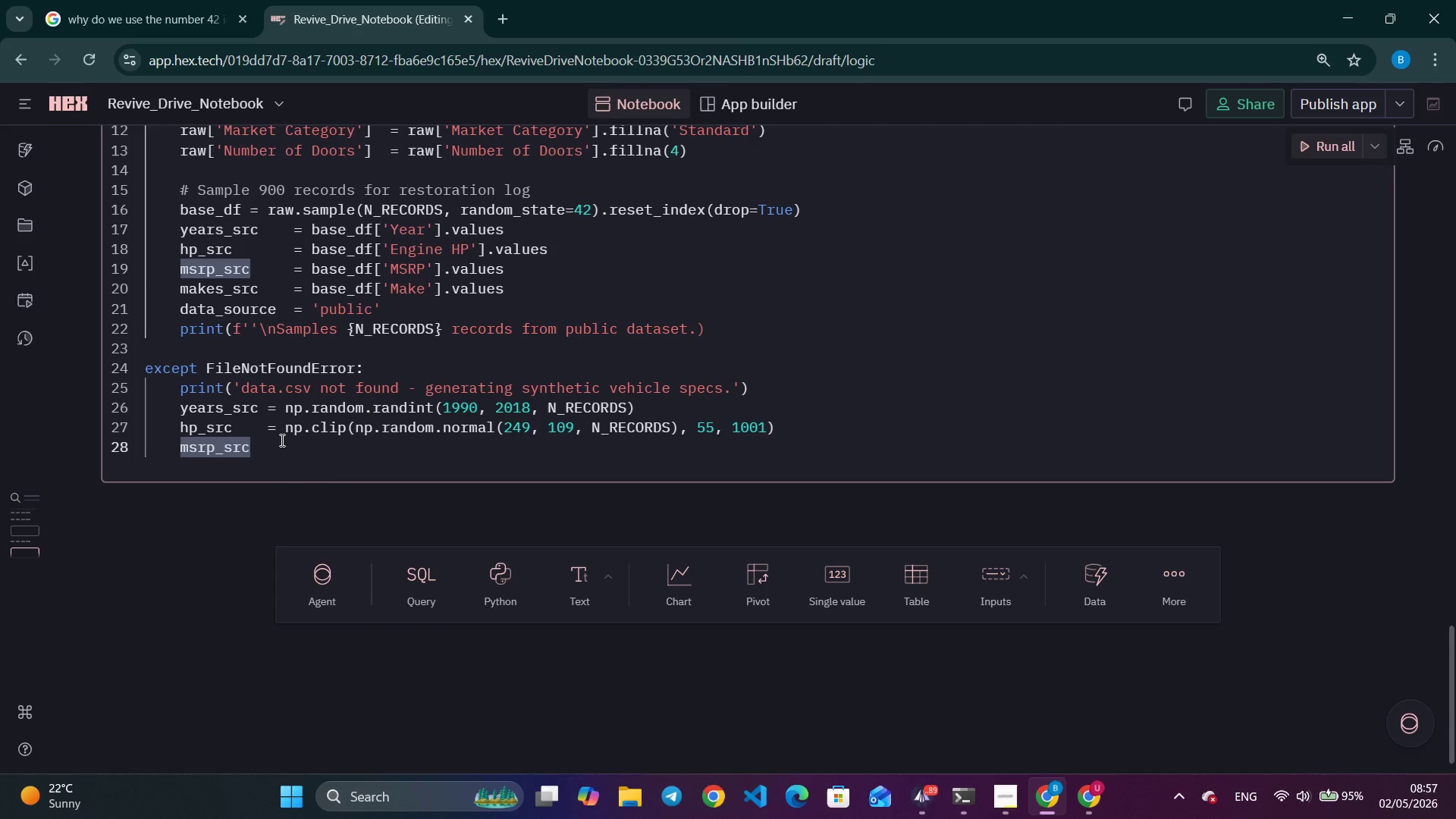 
left_click([281, 440])
 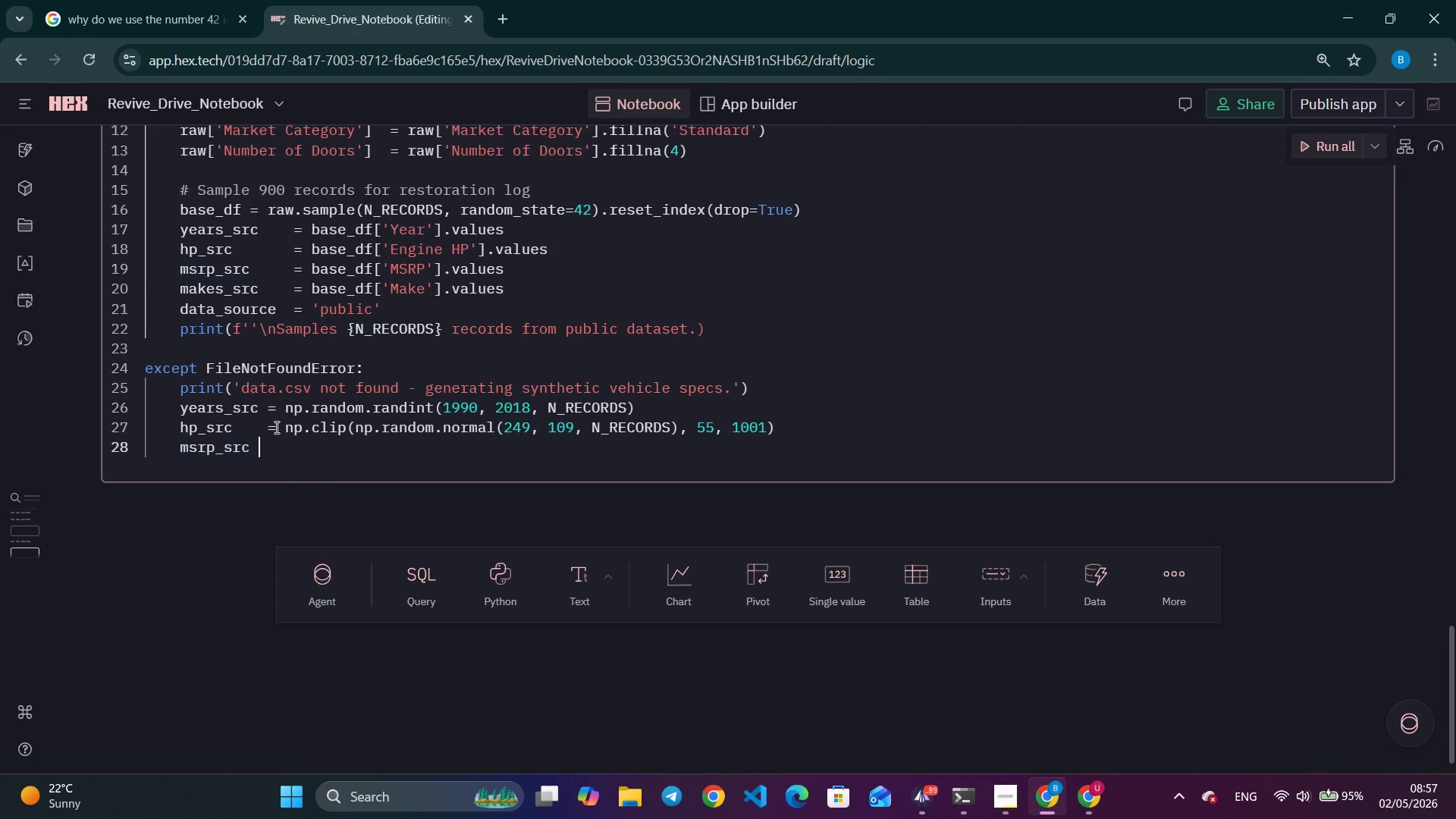 
type(  np.)
key(Backspace)
key(Backspace)
key(Backspace)
type(=np.)
key(Backspace)
key(Backspace)
key(Backspace)
type(np)
key(Backspace)
key(Backspace)
type( np.clip(np.ranodo)
key(Backspace)
key(Backspace)
key(Backspace)
type(dom.lognormal(np.o)
key(Backspace)
type(log)
 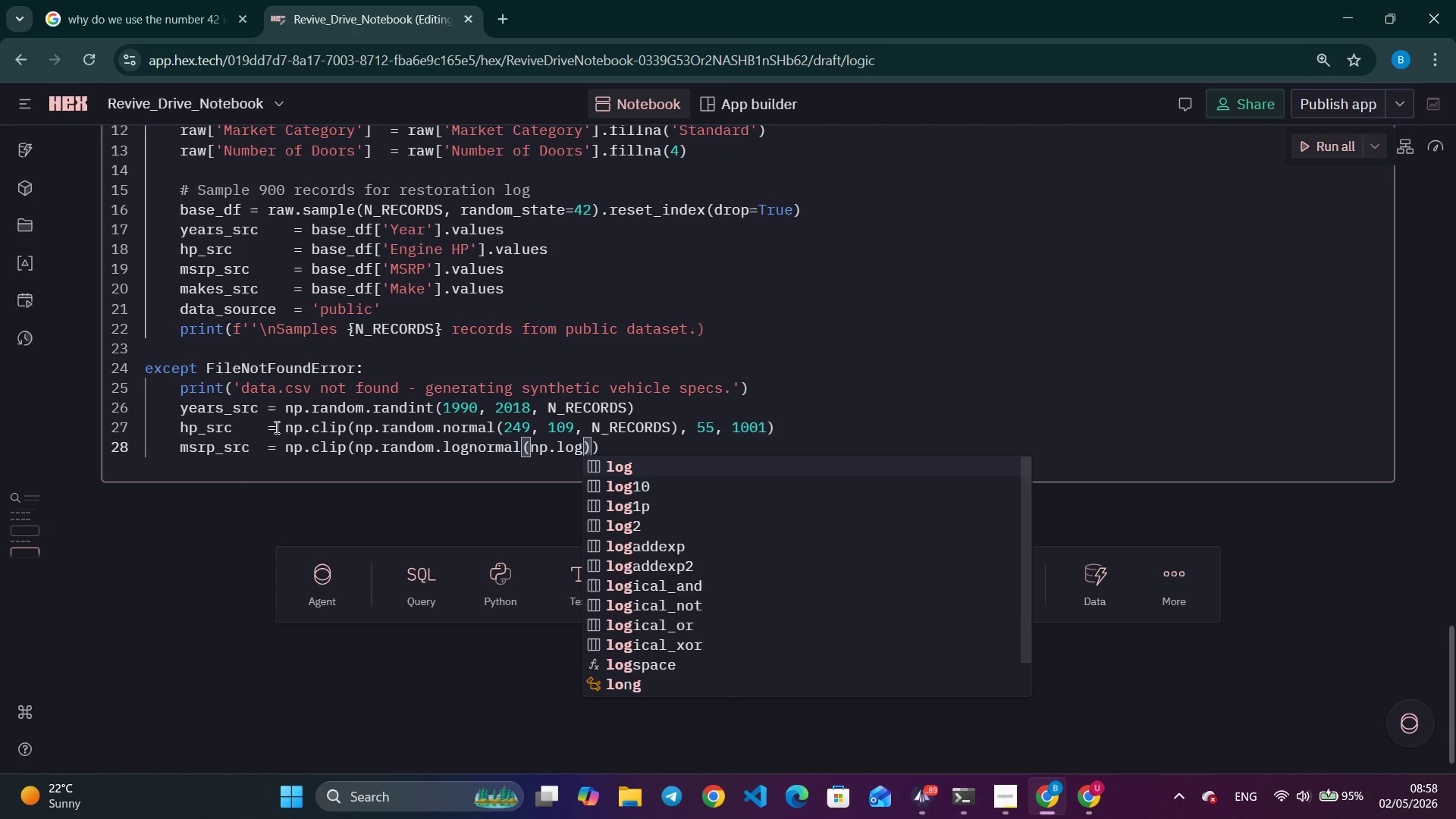 
wait(29.53)
 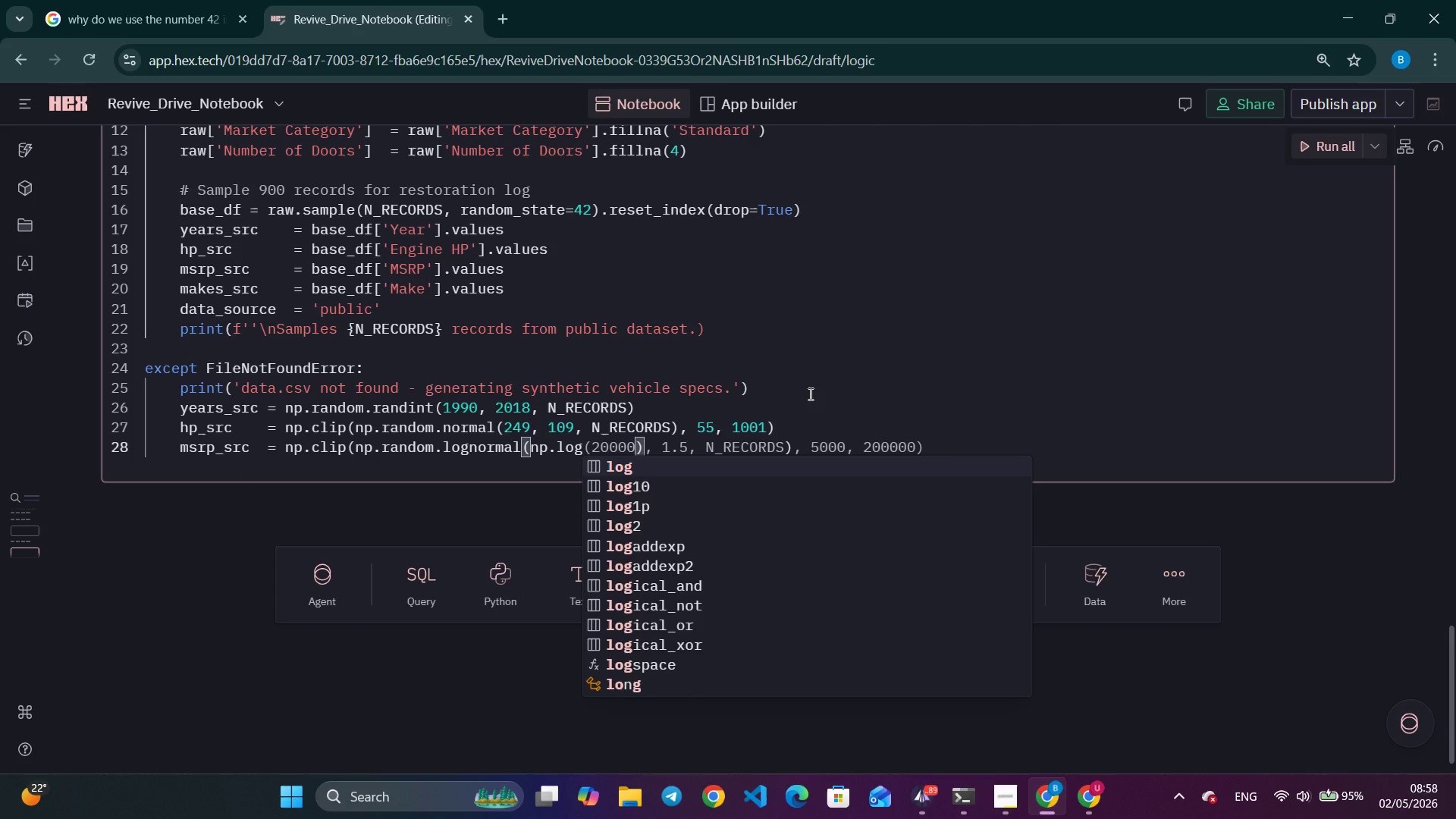 
left_click([1098, 794])
 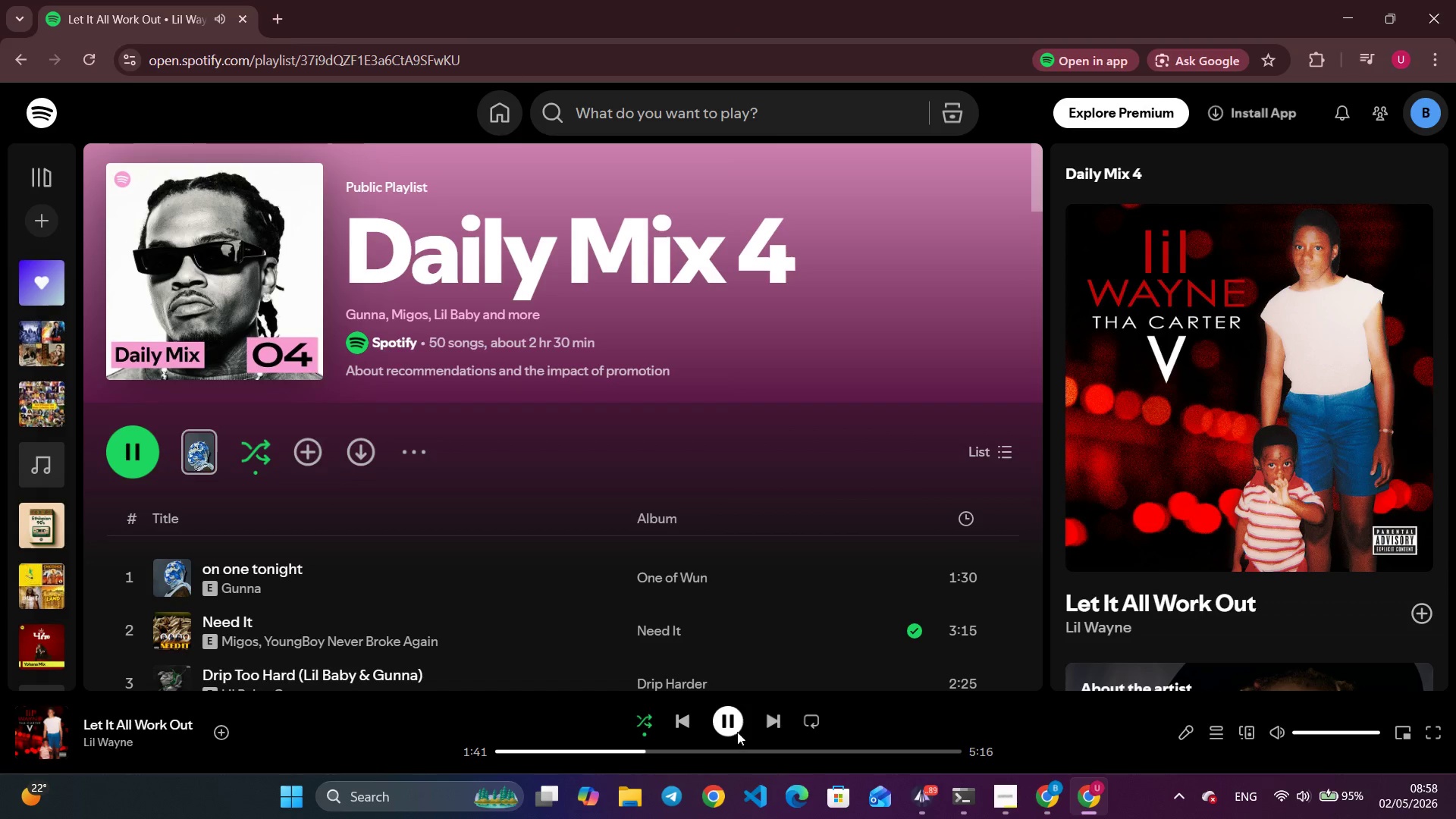 
left_click([726, 720])
 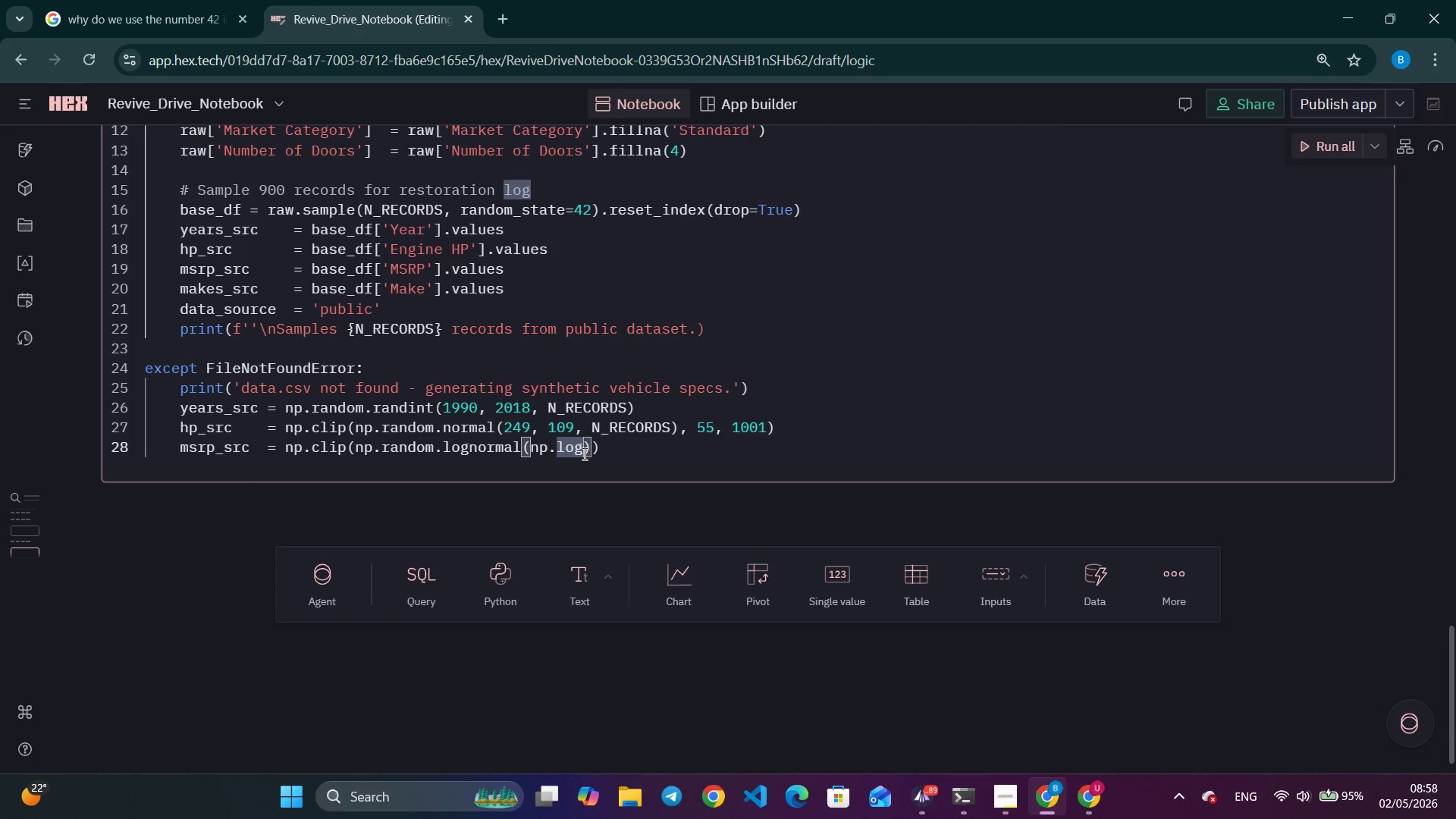 
wait(15.36)
 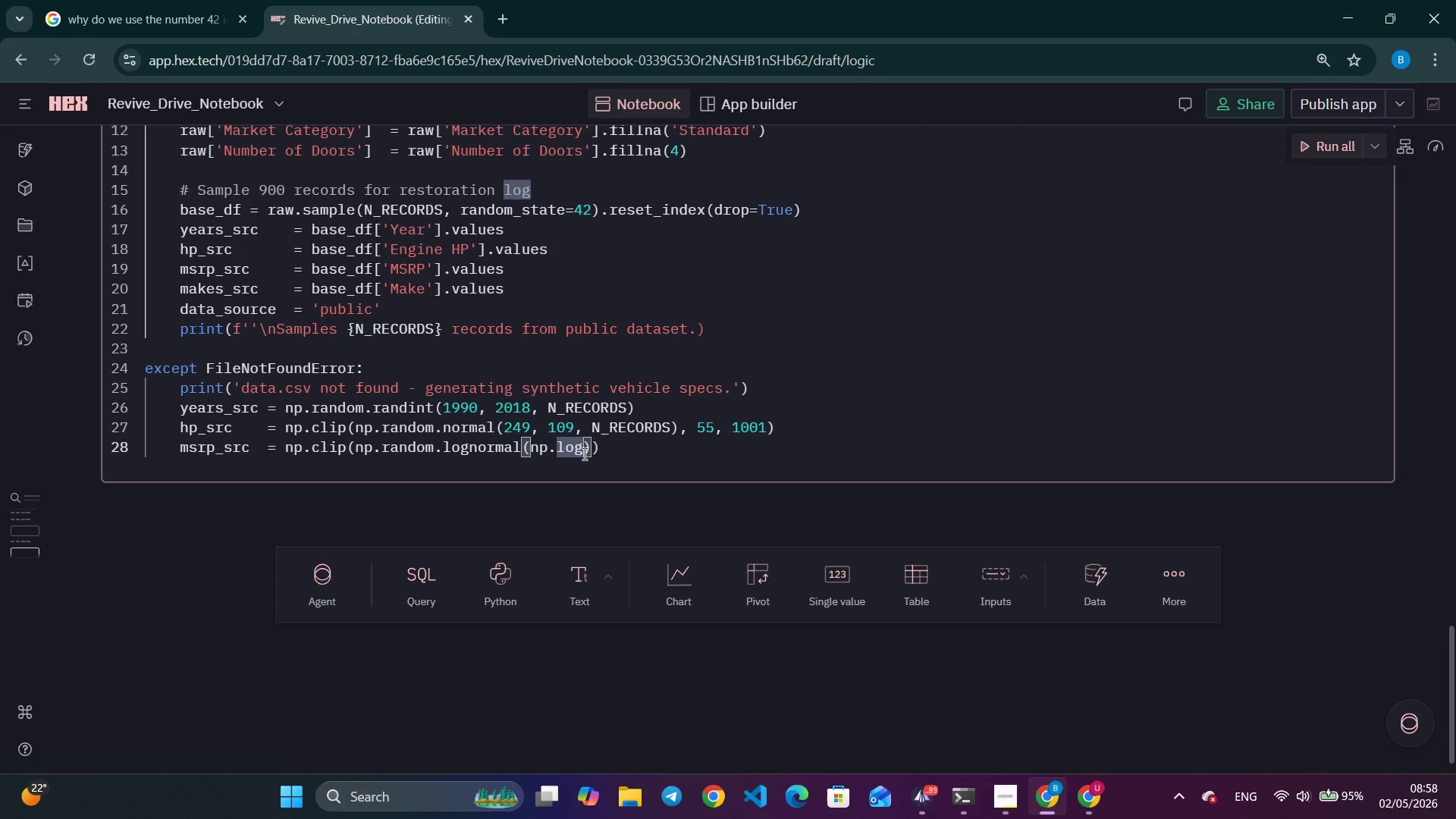 
scroll: coordinate [583, 453], scroll_direction: up, amount: 8.0
 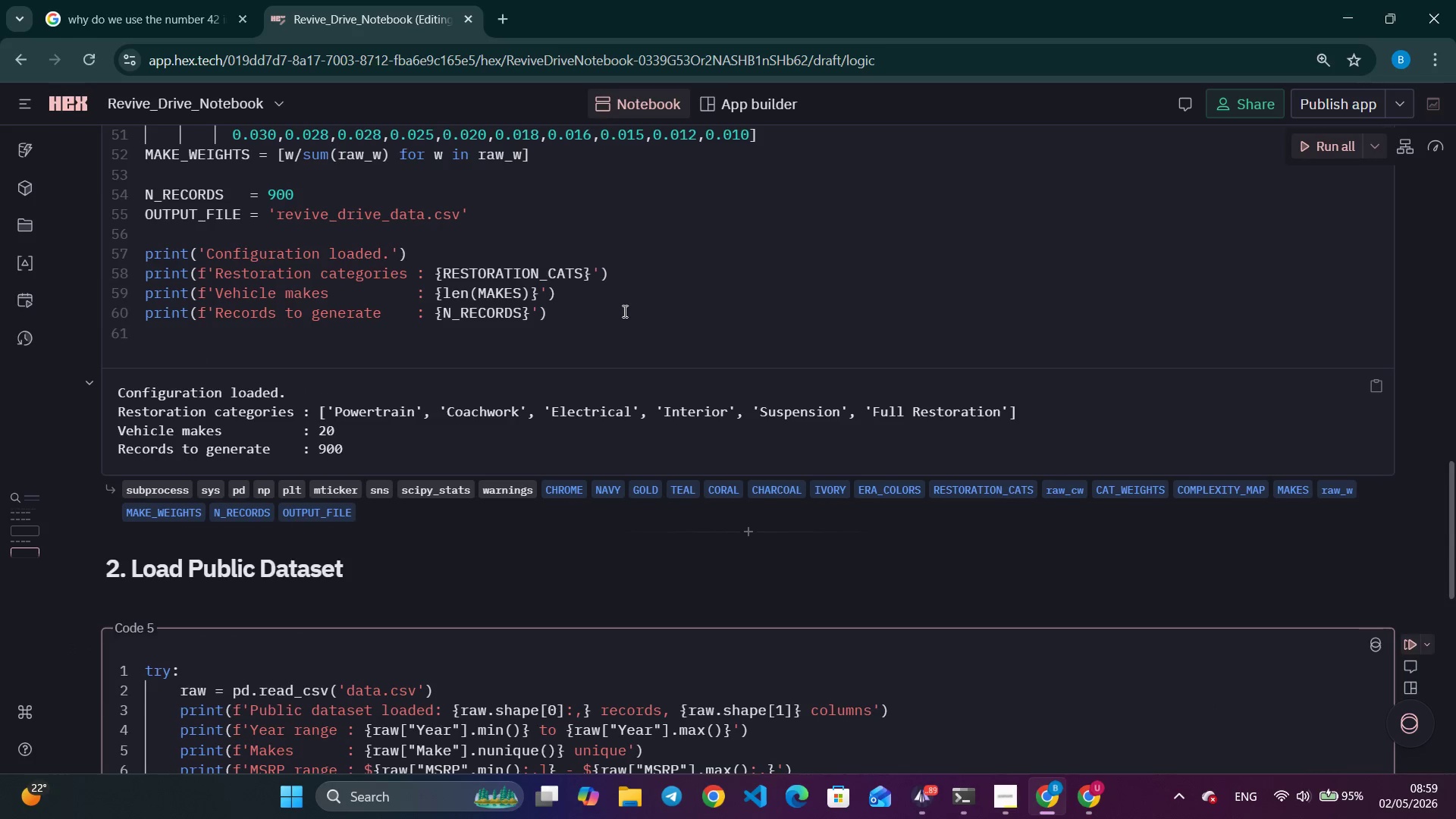 
left_click([623, 310])
 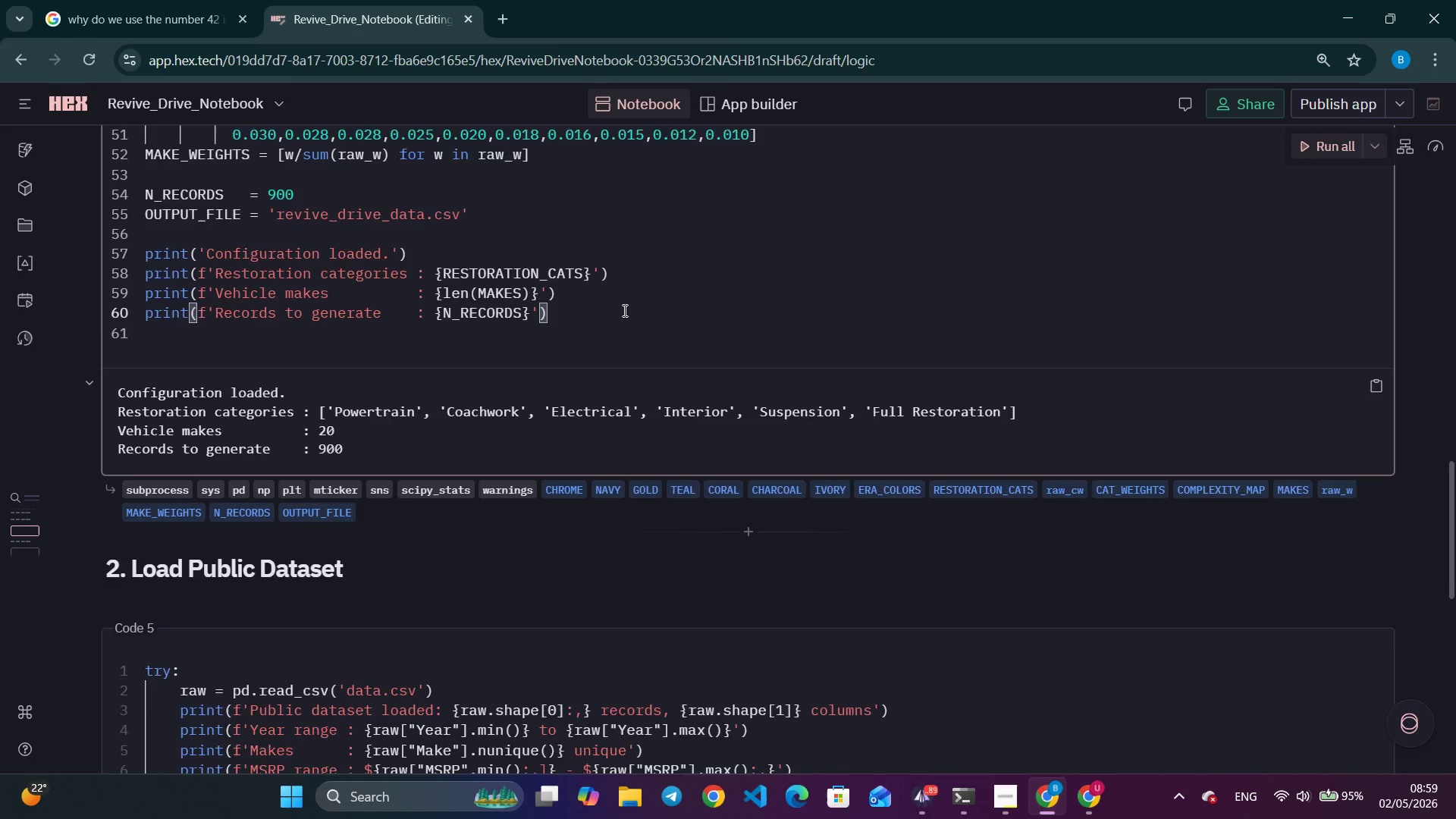 
scroll: coordinate [623, 310], scroll_direction: down, amount: 10.0
 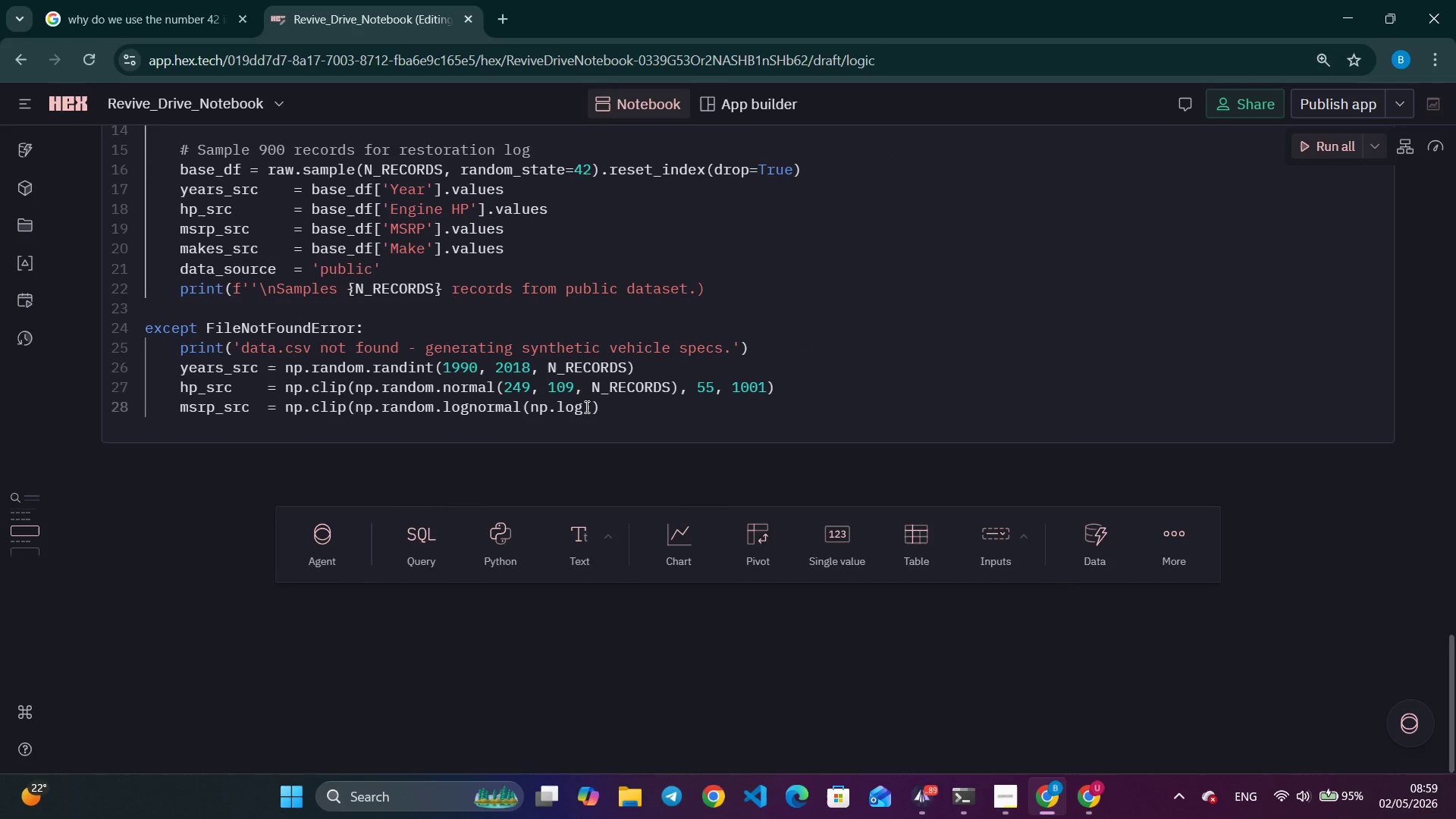 
left_click([585, 408])
 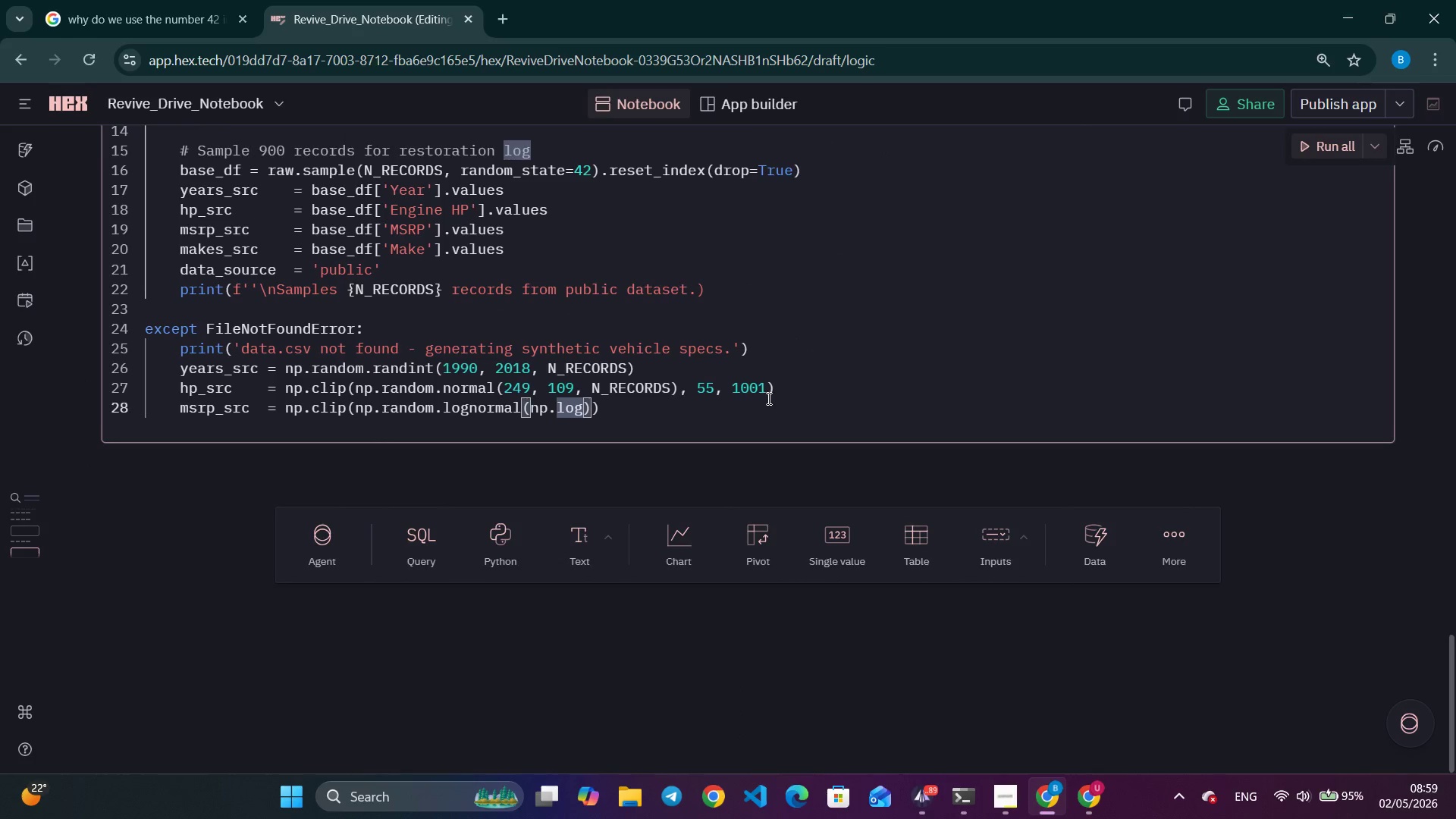 
scroll: coordinate [767, 398], scroll_direction: up, amount: 4.0
 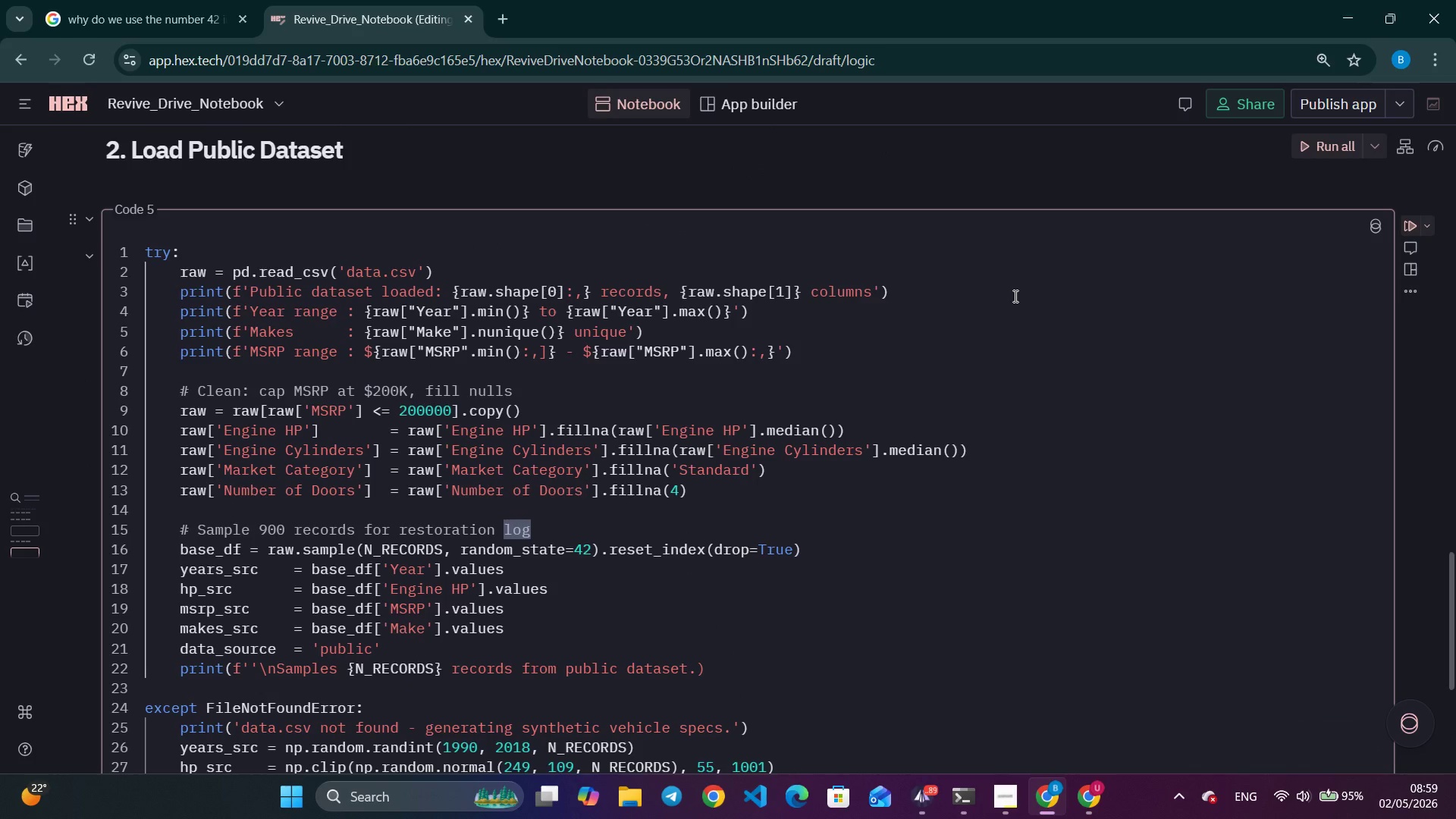 
left_click_drag(start_coordinate=[1014, 296], to_coordinate=[143, 249])
 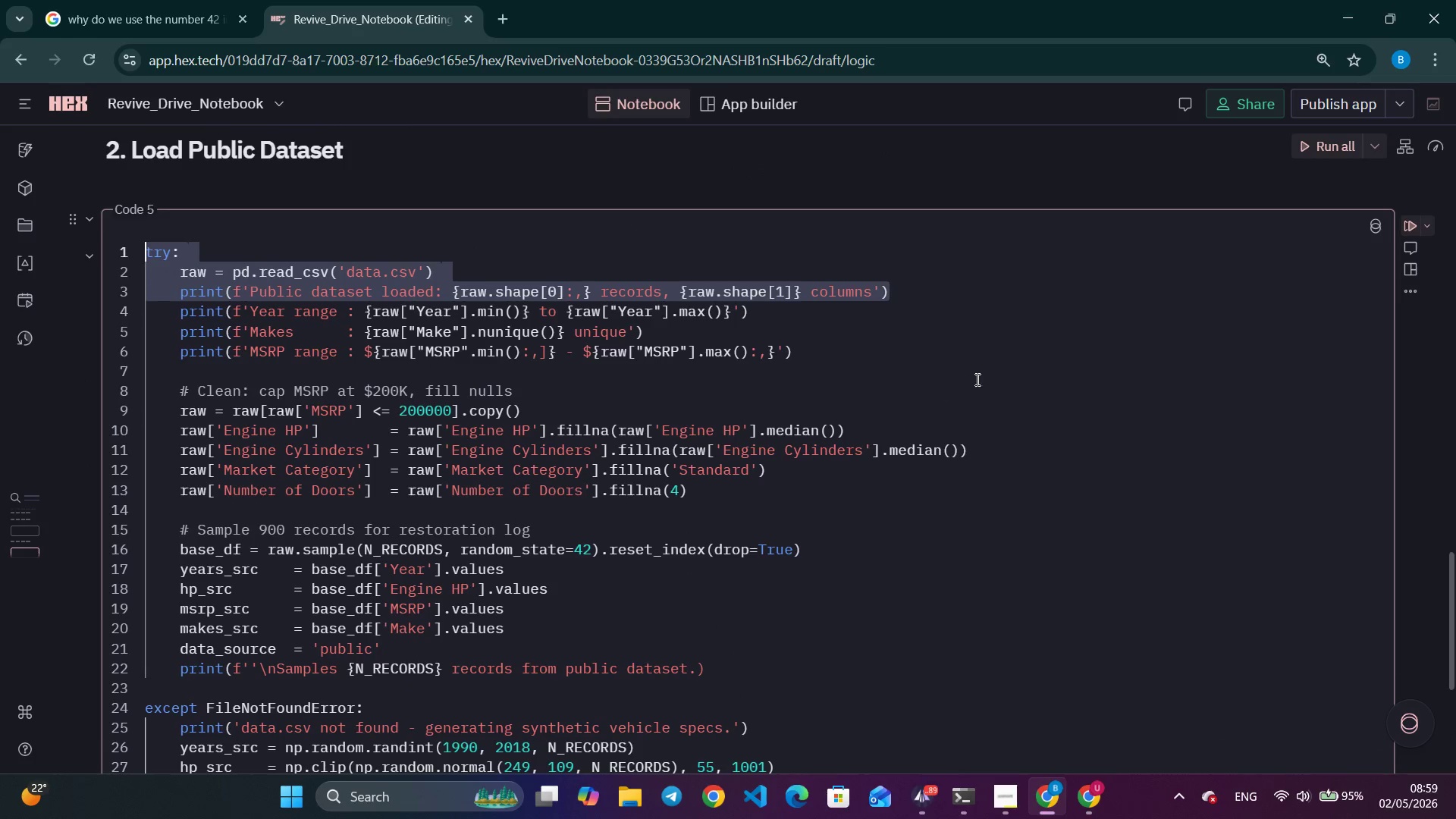 
left_click_drag(start_coordinate=[977, 379], to_coordinate=[111, 256])
 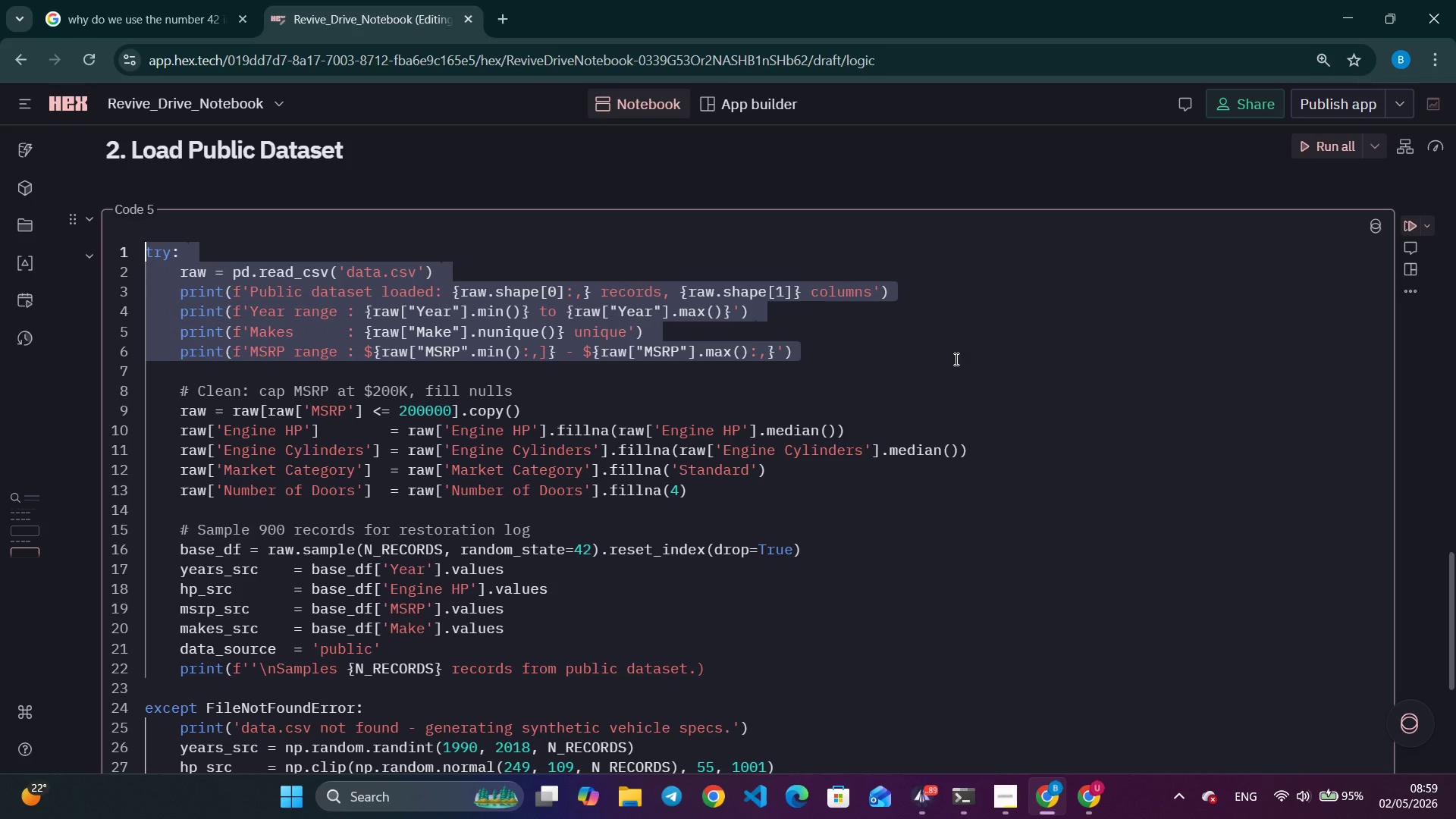 
left_click([1004, 361])
 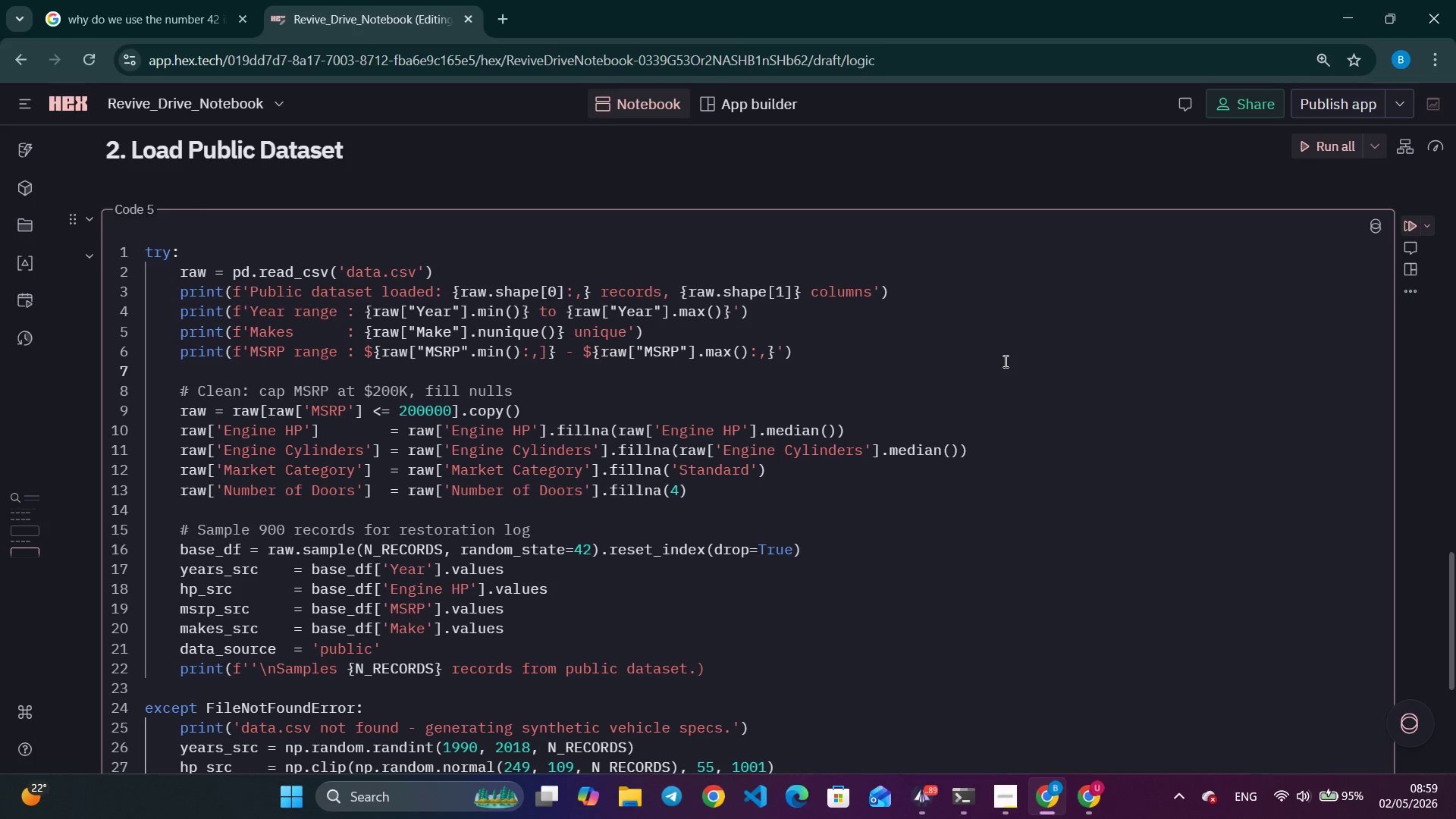 
wait(12.39)
 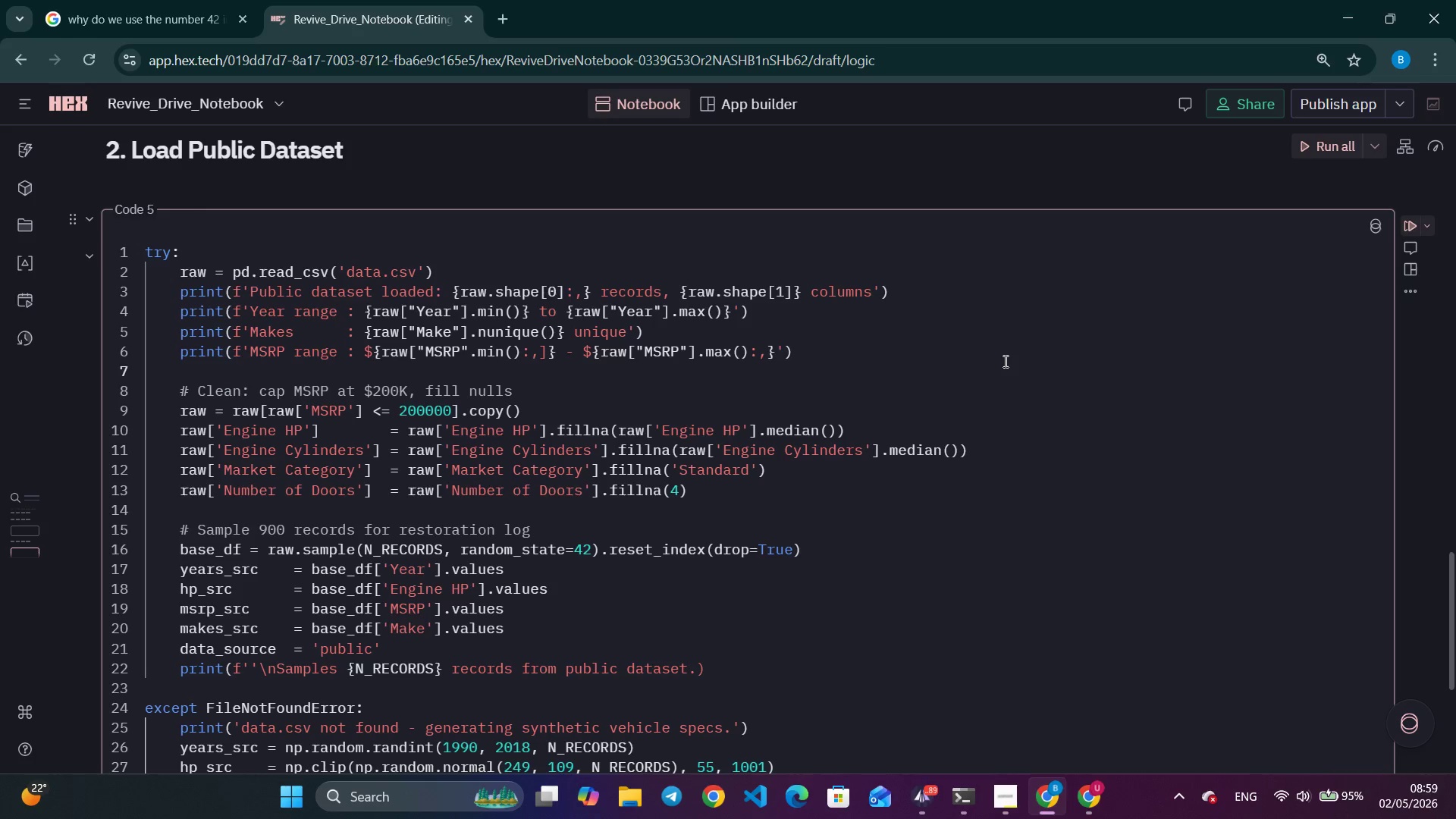 
scroll: coordinate [994, 397], scroll_direction: down, amount: 6.0
 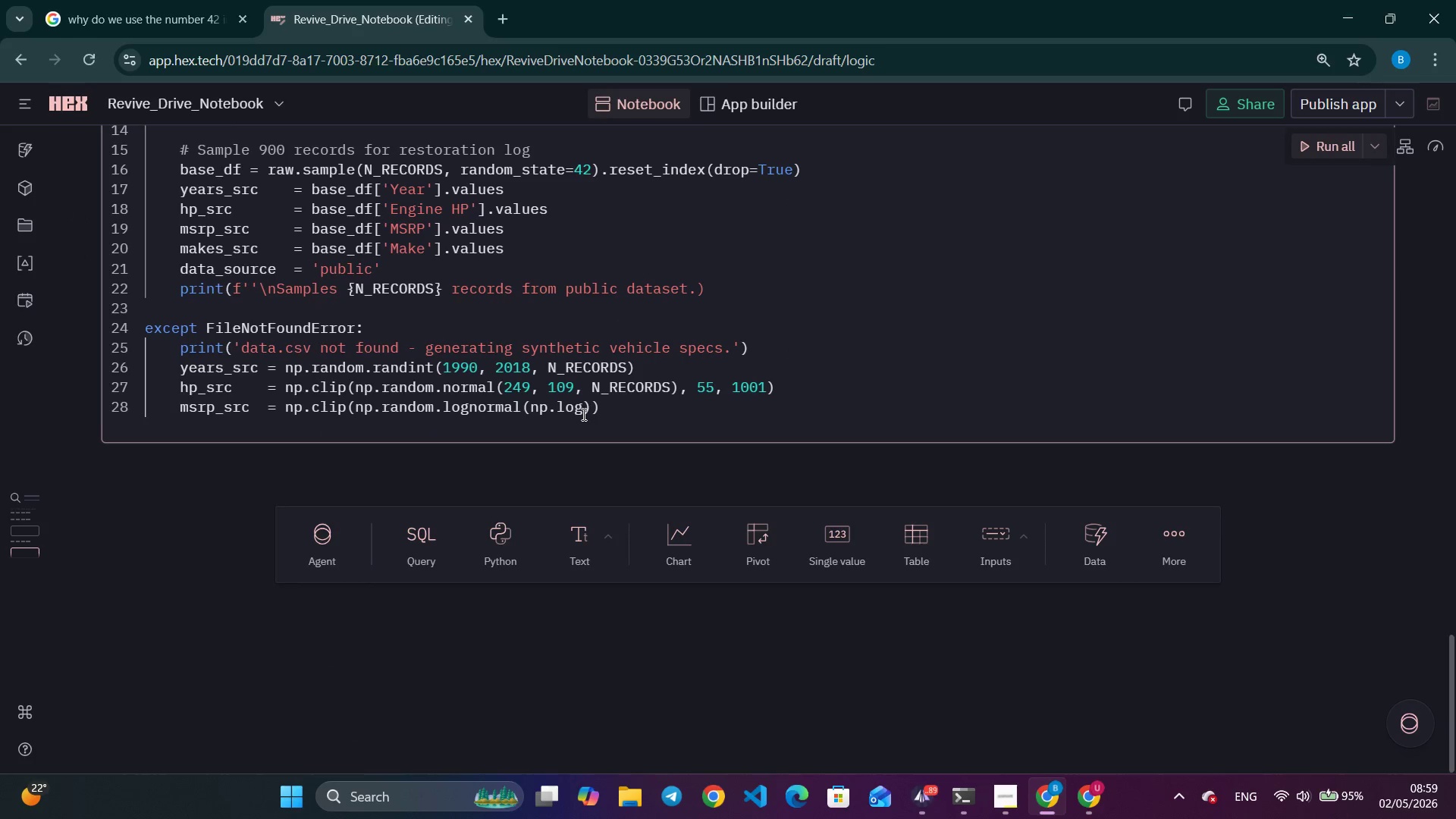 
left_click([582, 414])
 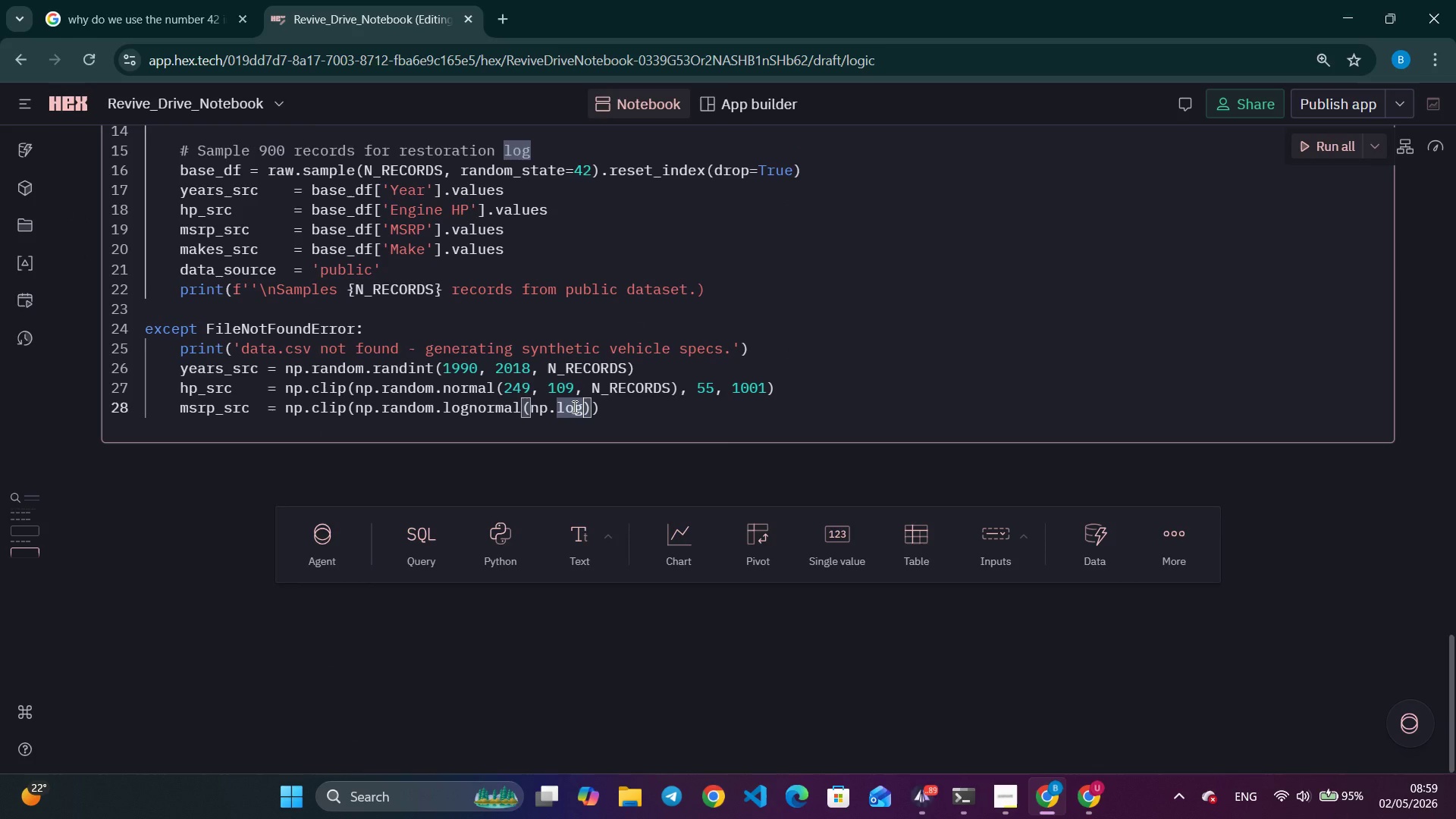 
type((35000)
 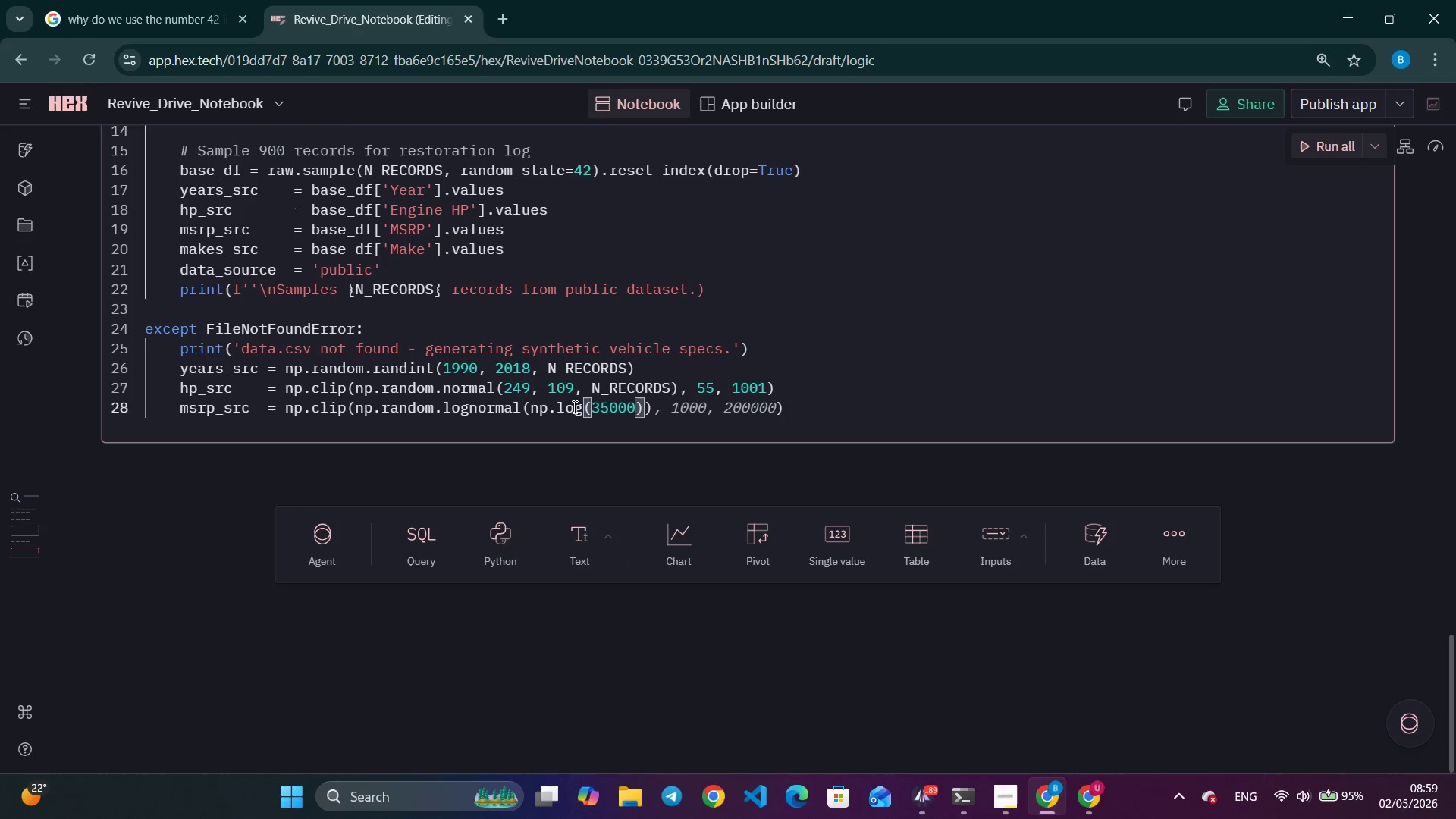 
key(ArrowRight)
 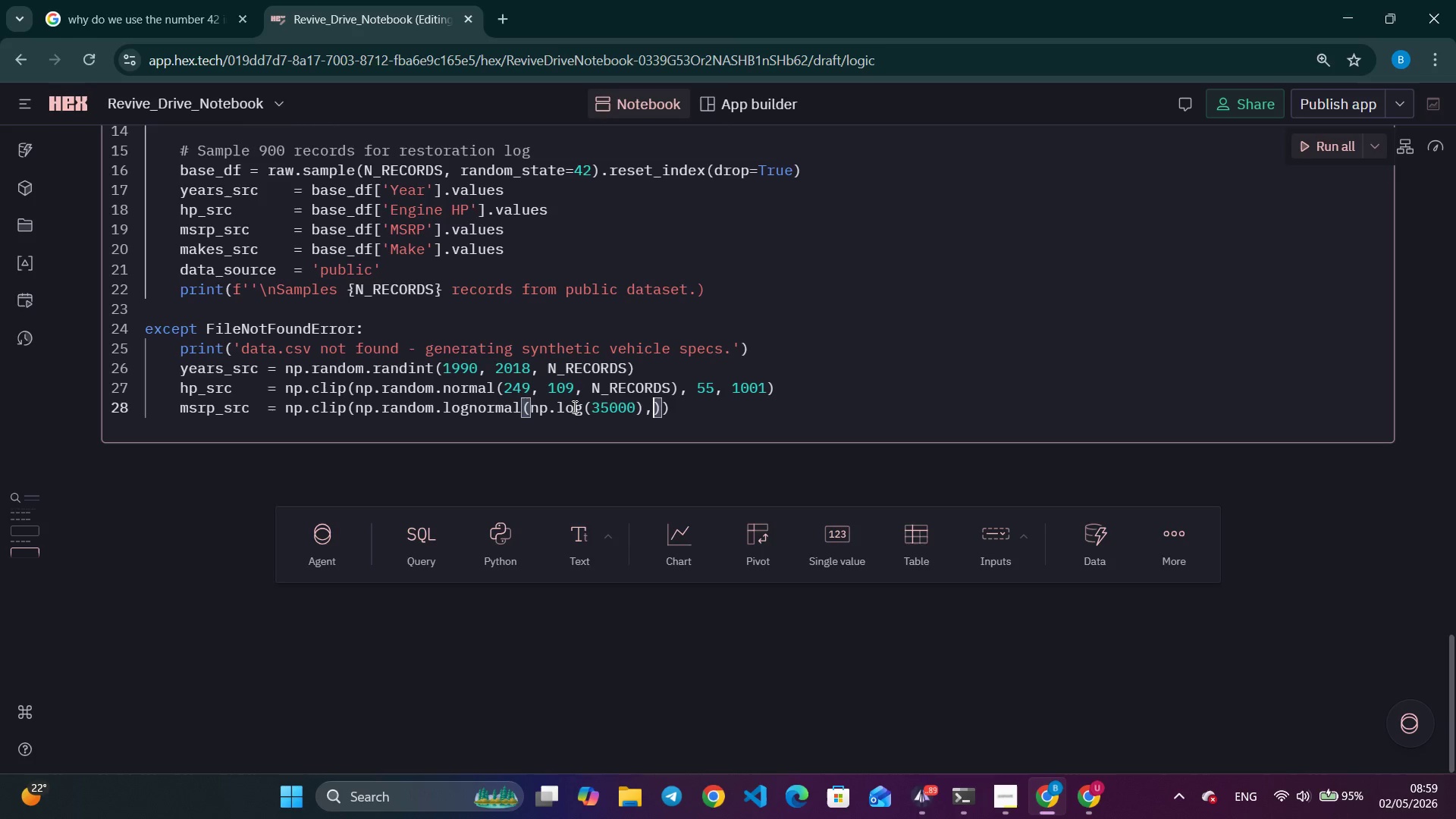 
type(, 0.8, n_RECORDS)
 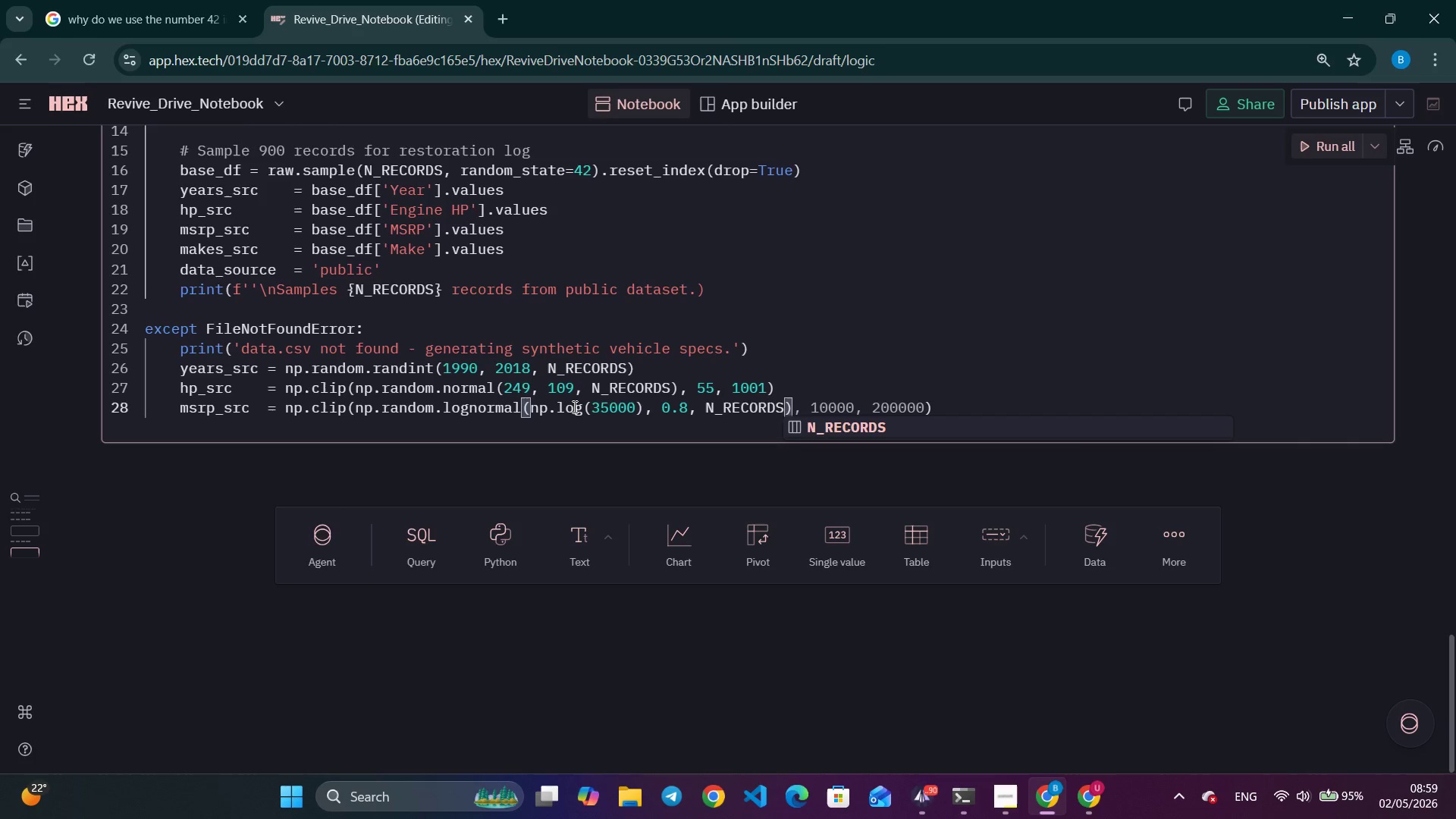 
key(Shift+ArrowRight)
 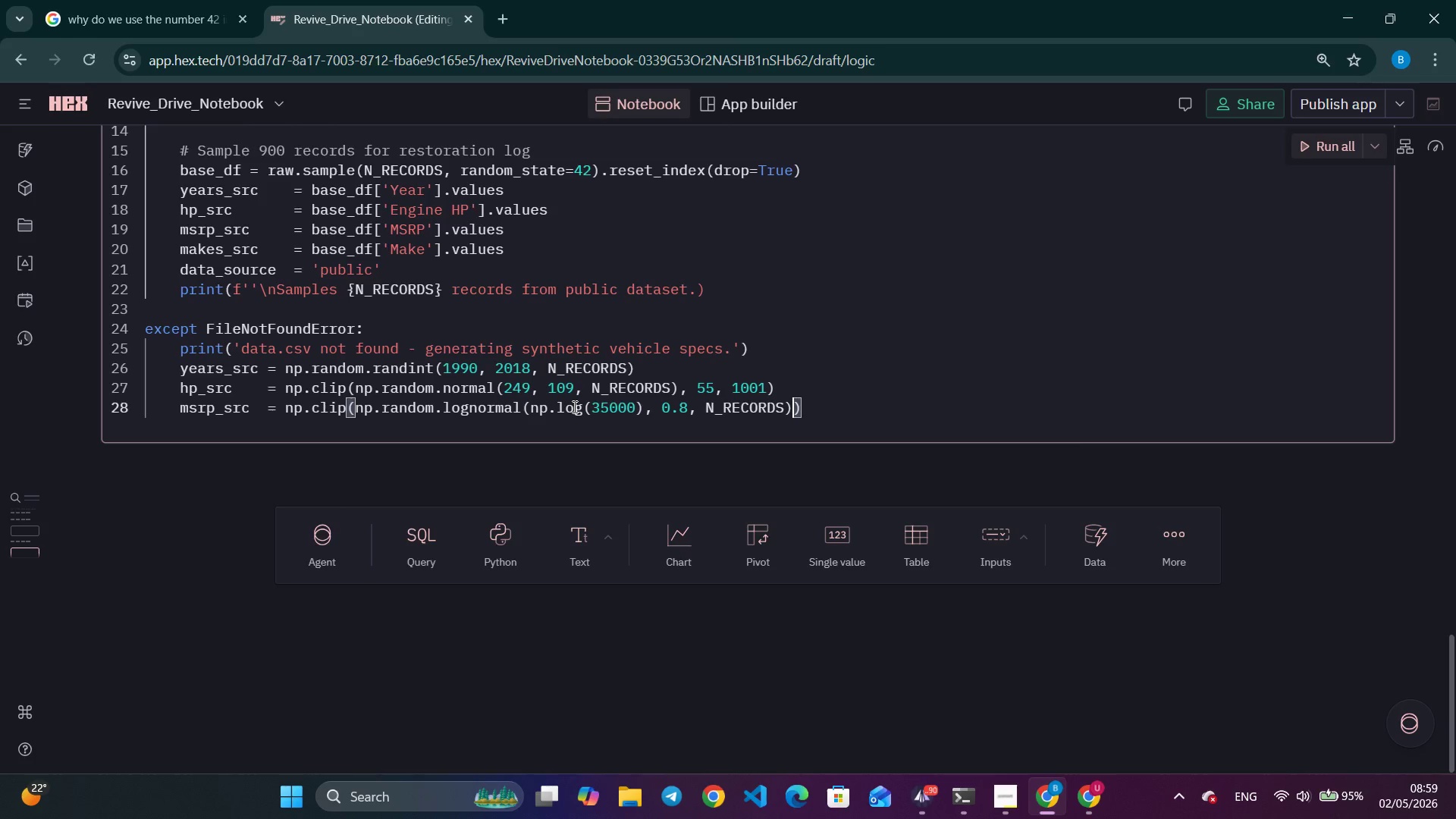 
type(< @)))< @))))))
 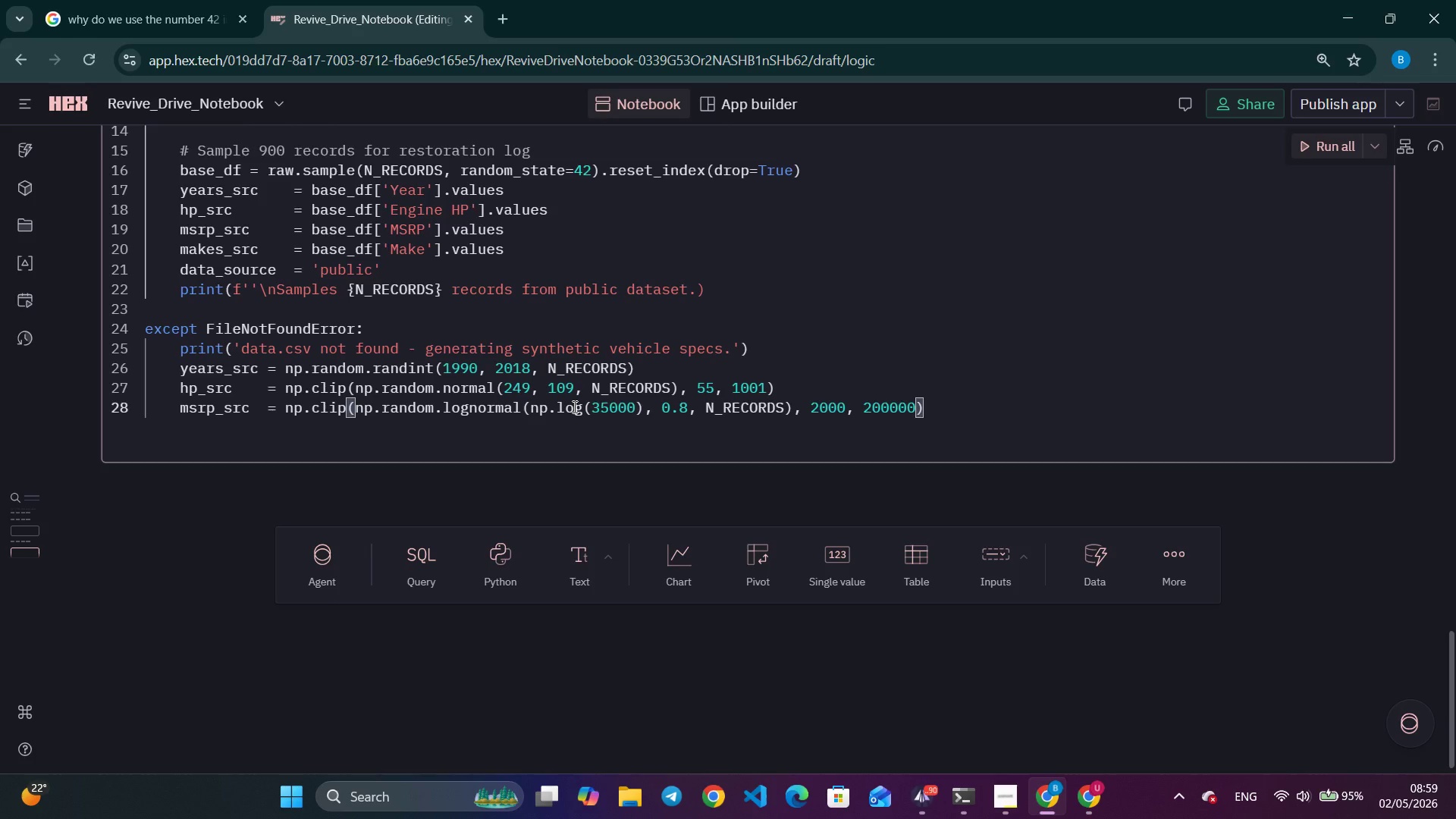 
key(Shift+ArrowRight)
 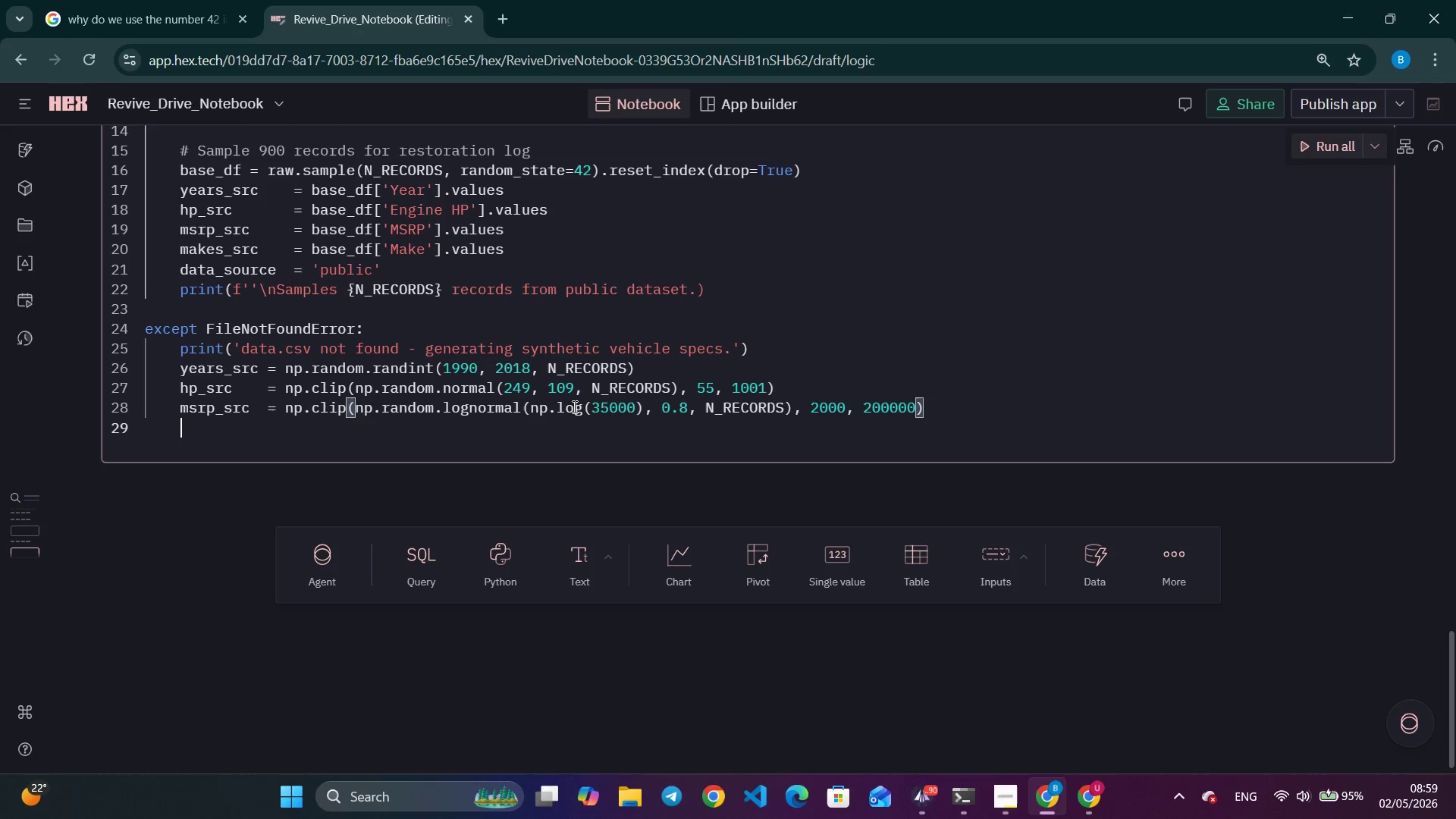 
key(Shift+Enter)
 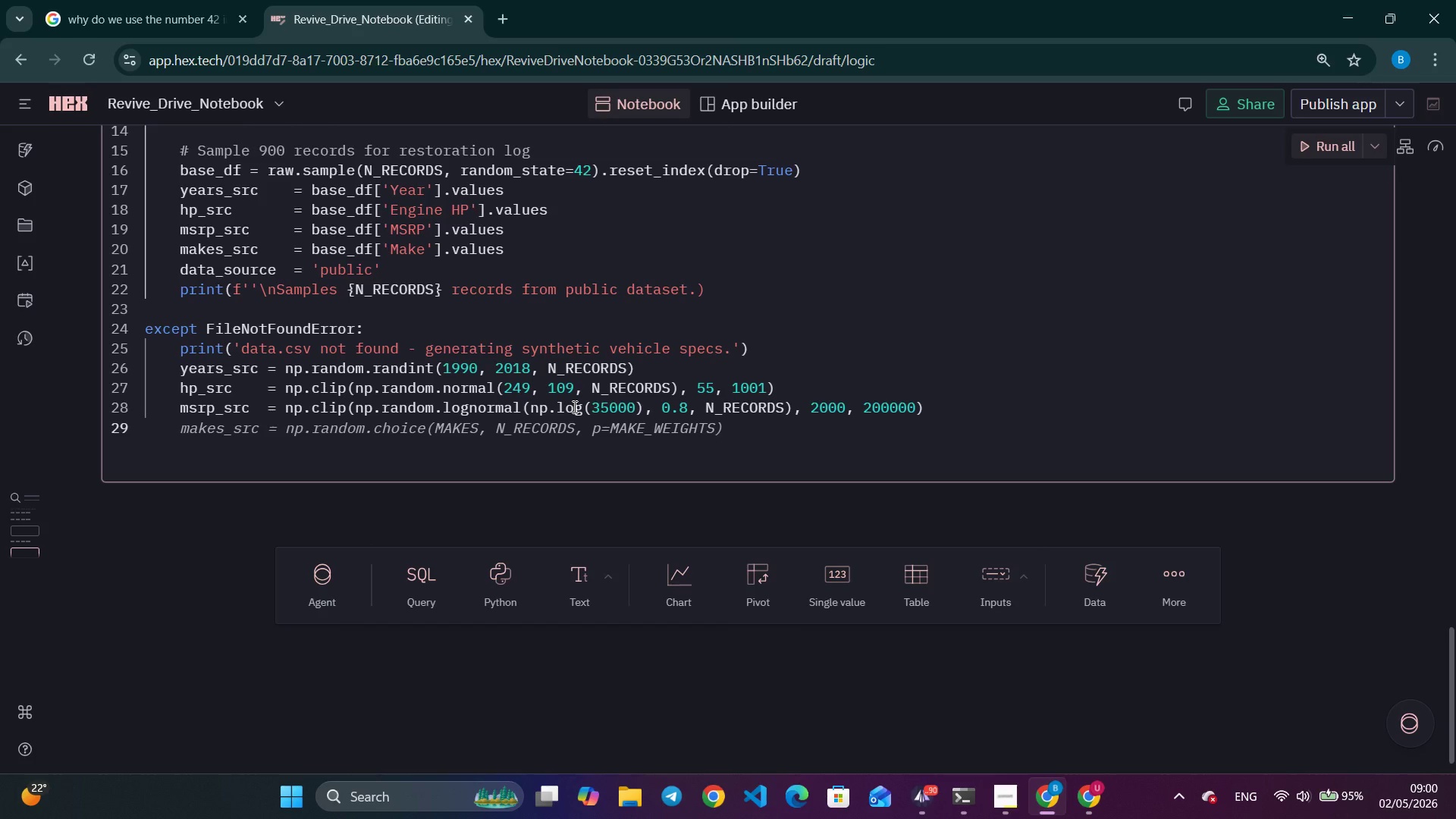 
type(MAKES)
key(Backspace)
key(Backspace)
key(Backspace)
key(Backspace)
key(Backspace)
type(MAKES_SRC = NP.RANDOM.CHOICE(mae)
key(Backspace)
type(kes, n_records, )
key(Backspace)
key(Backspace)
key(Backspace)
key(Backspace)
key(Backspace)
key(Backspace)
key(Backspace)
key(Backspace)
key(Backspace)
key(Backspace)
key(Backspace)
type(SIZE)
 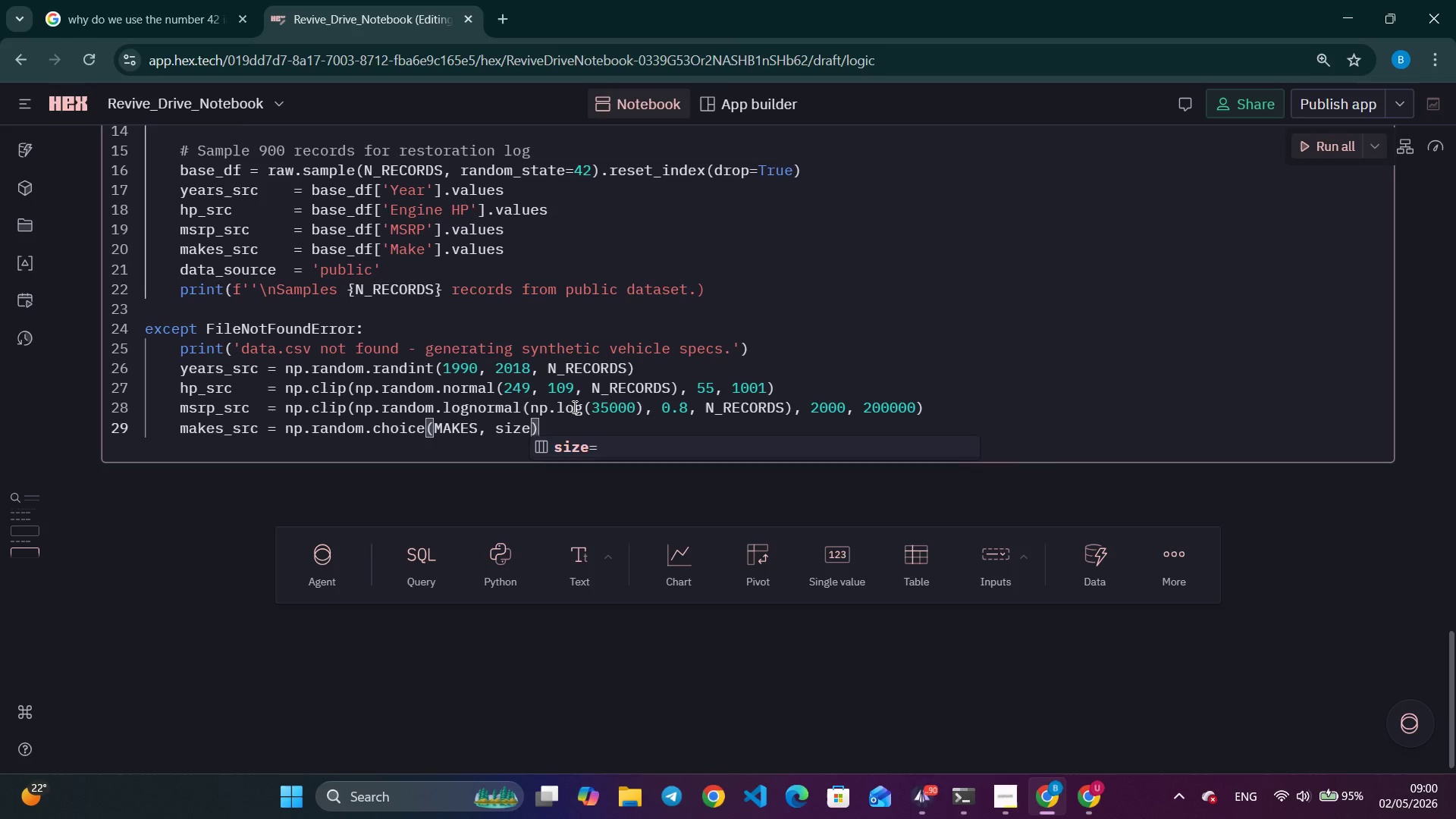 
key(Enter)
 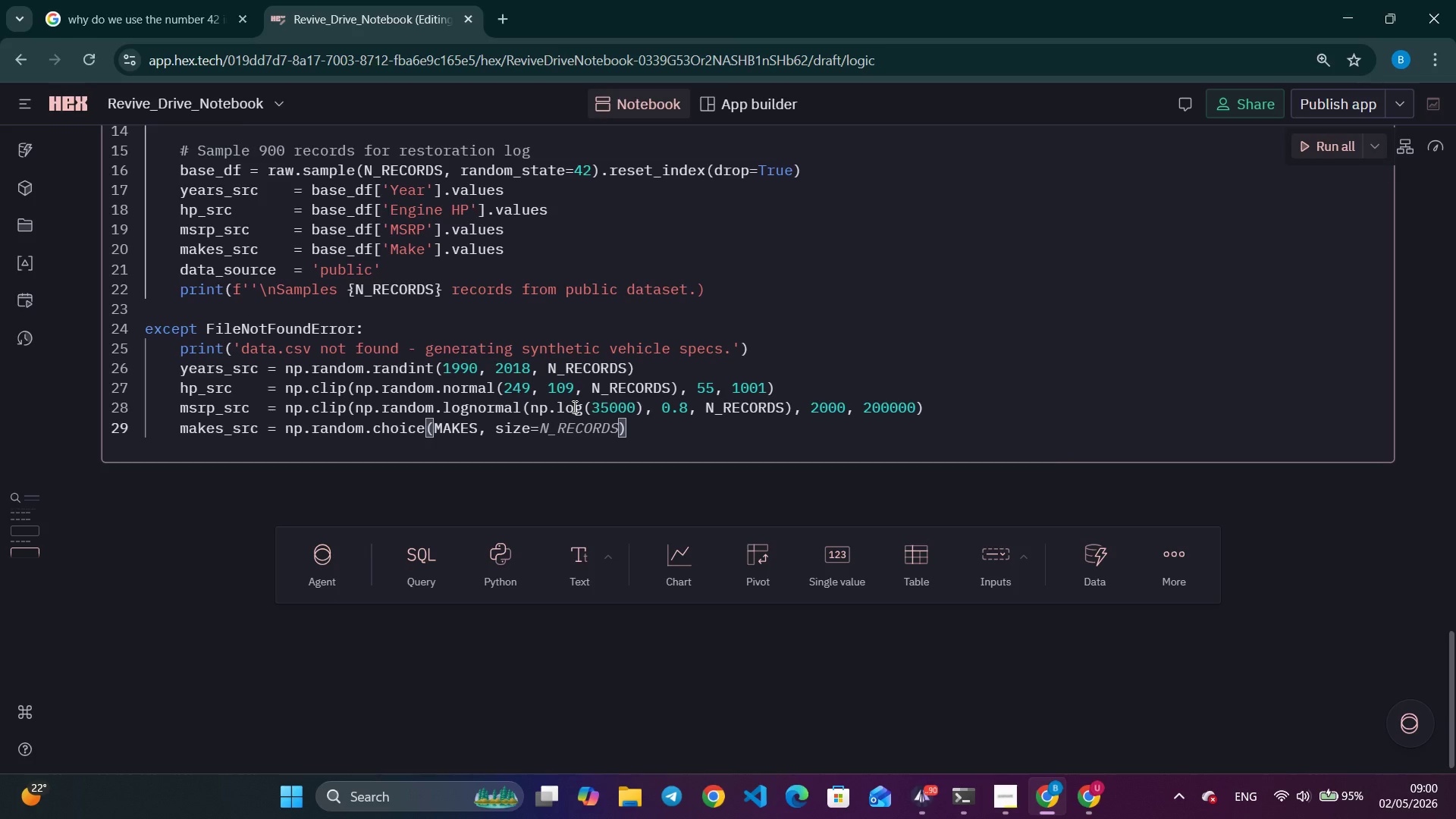 
key(Control+ControlLeft)
 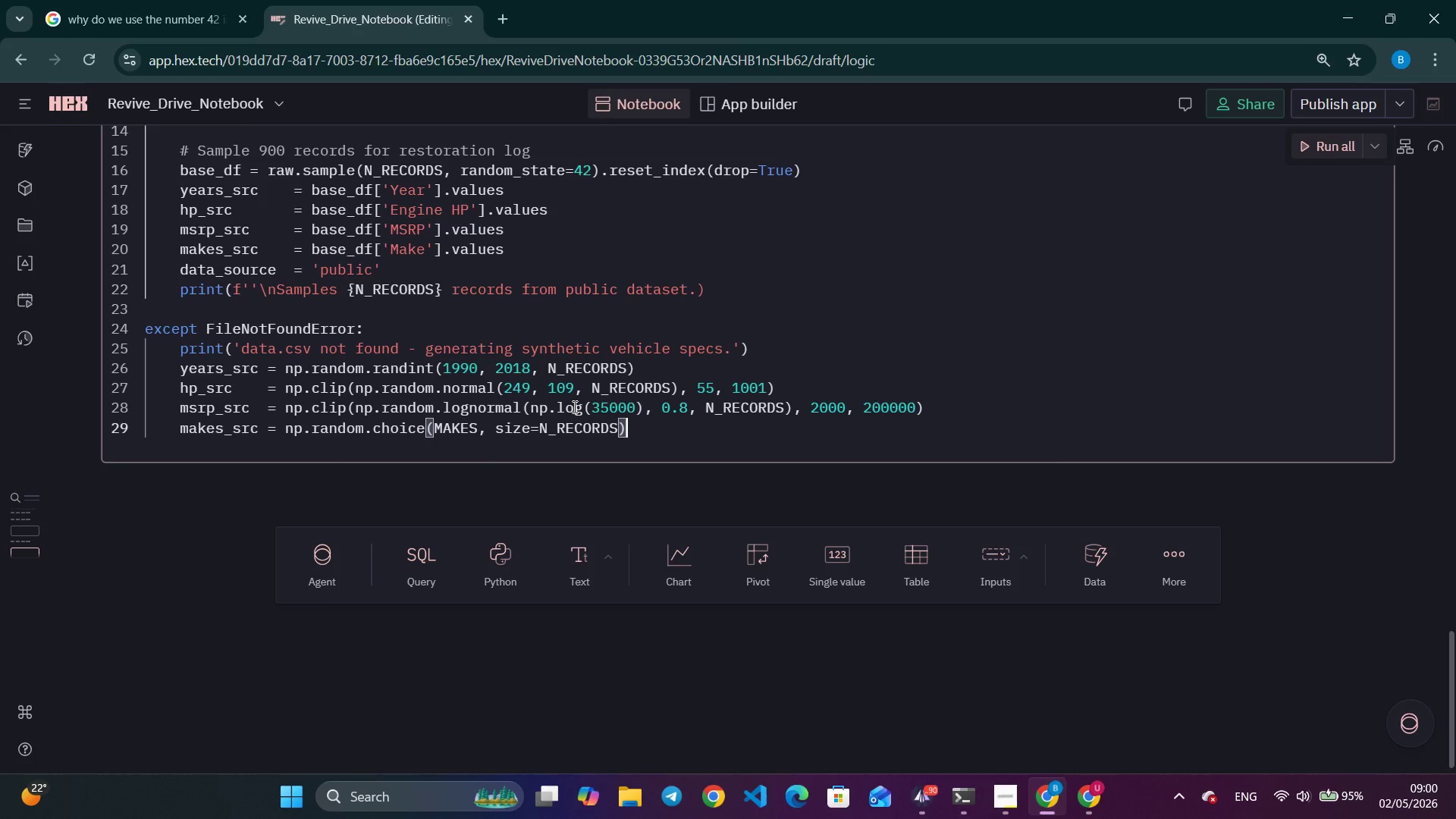 
key(Control+ArrowRight)
 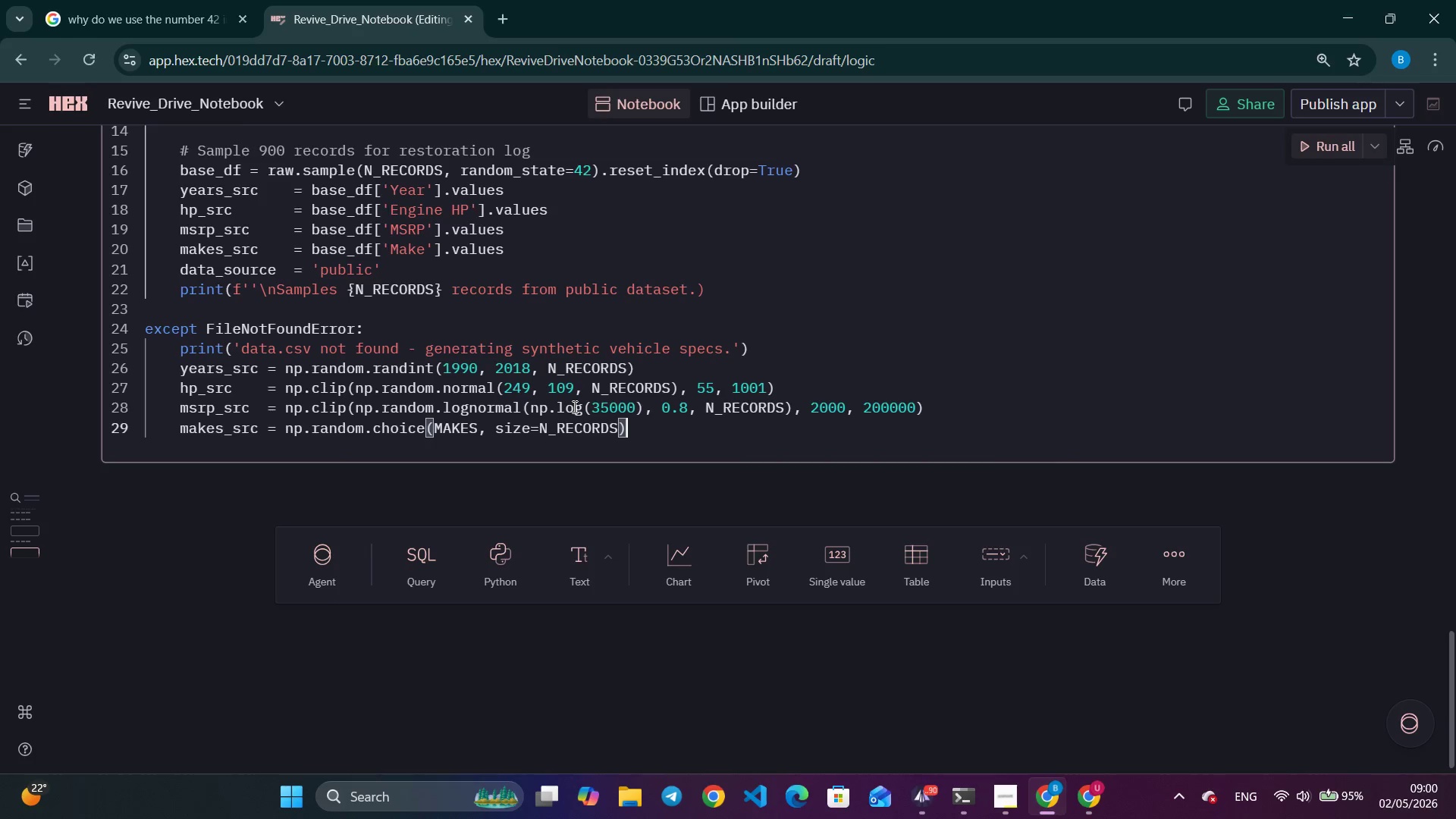 
key(ArrowLeft)
 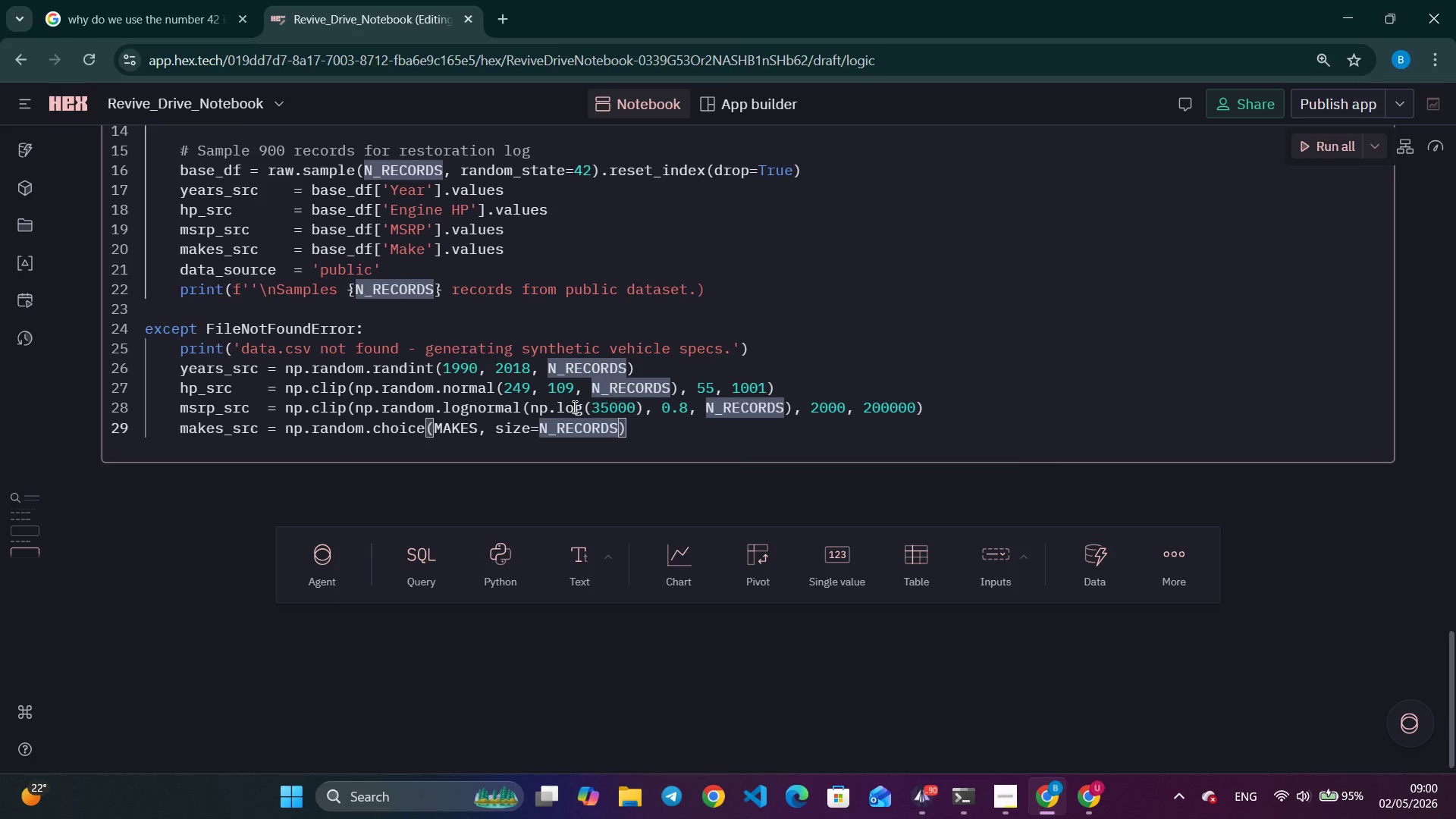 
key(Comma)
 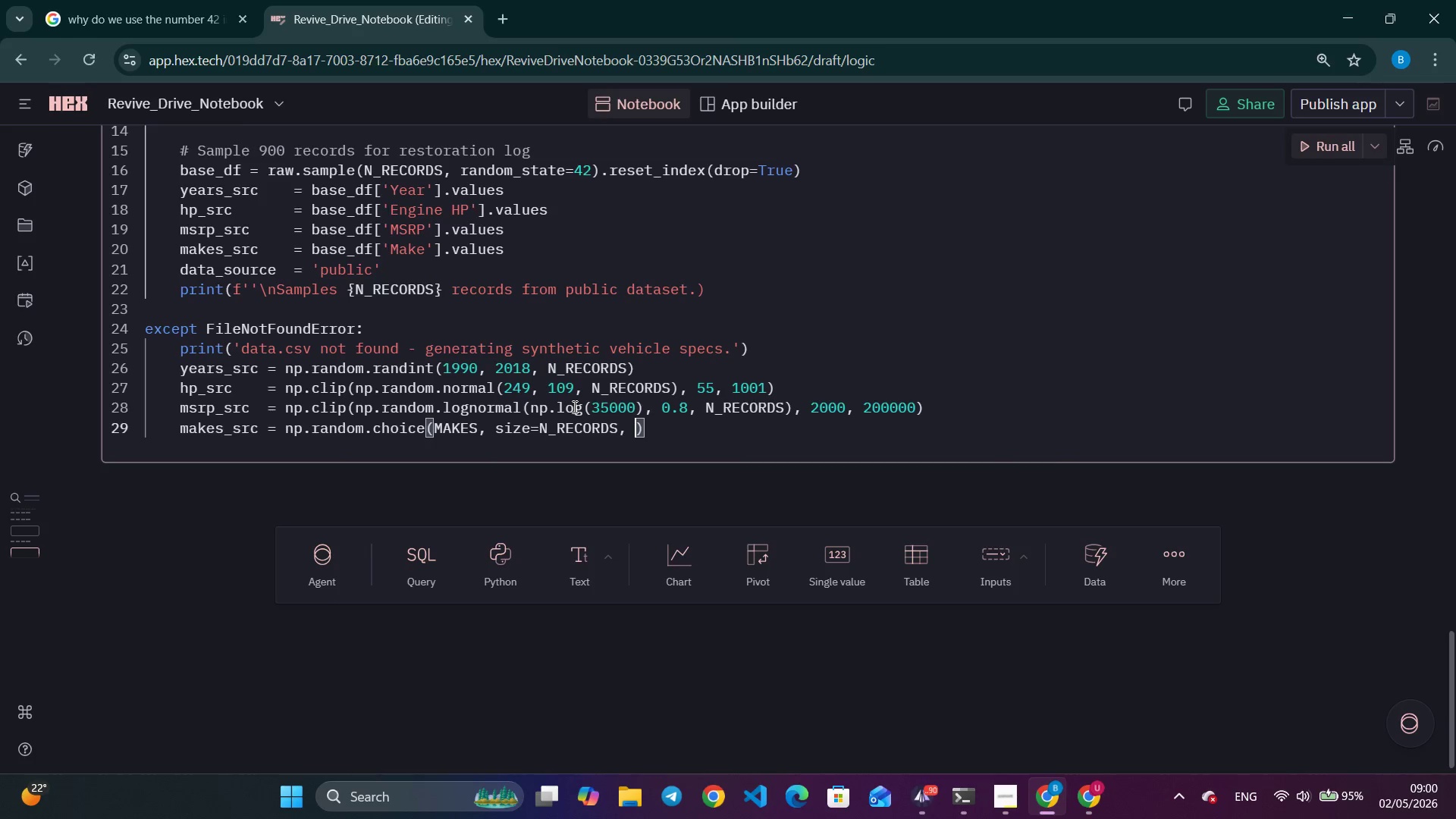 
key(Space)
 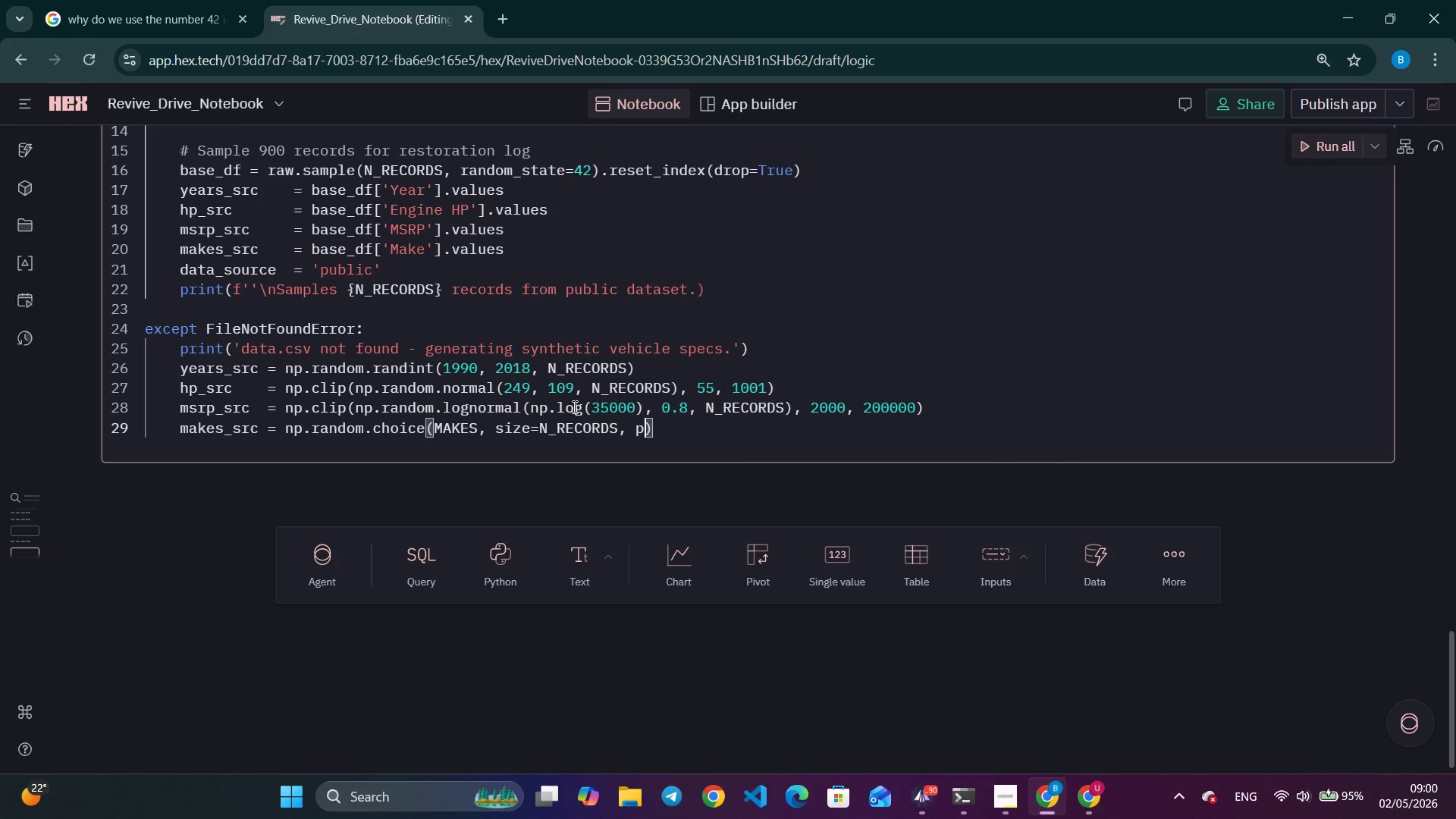 
key(P)
 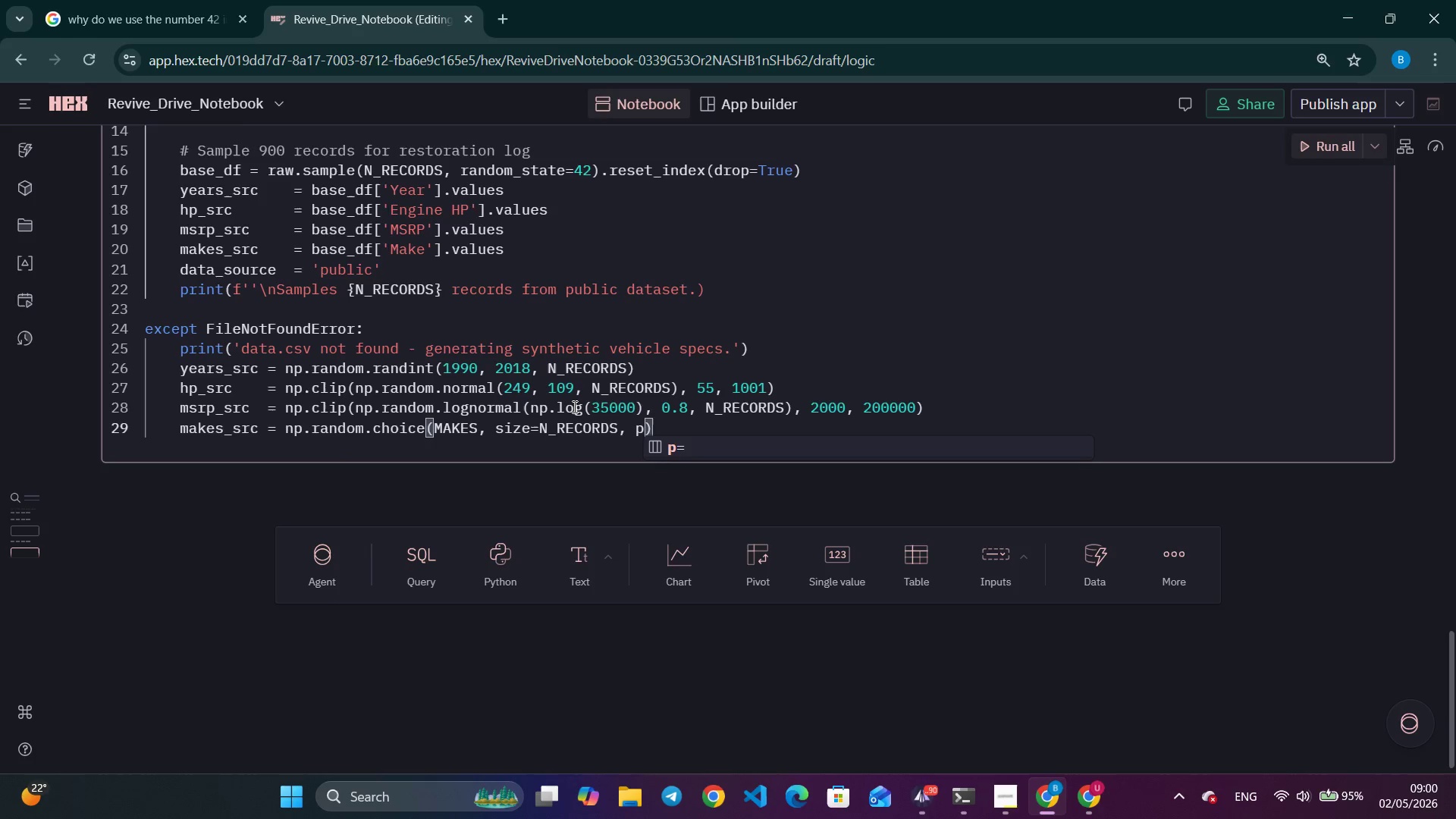 
key(Equal)
 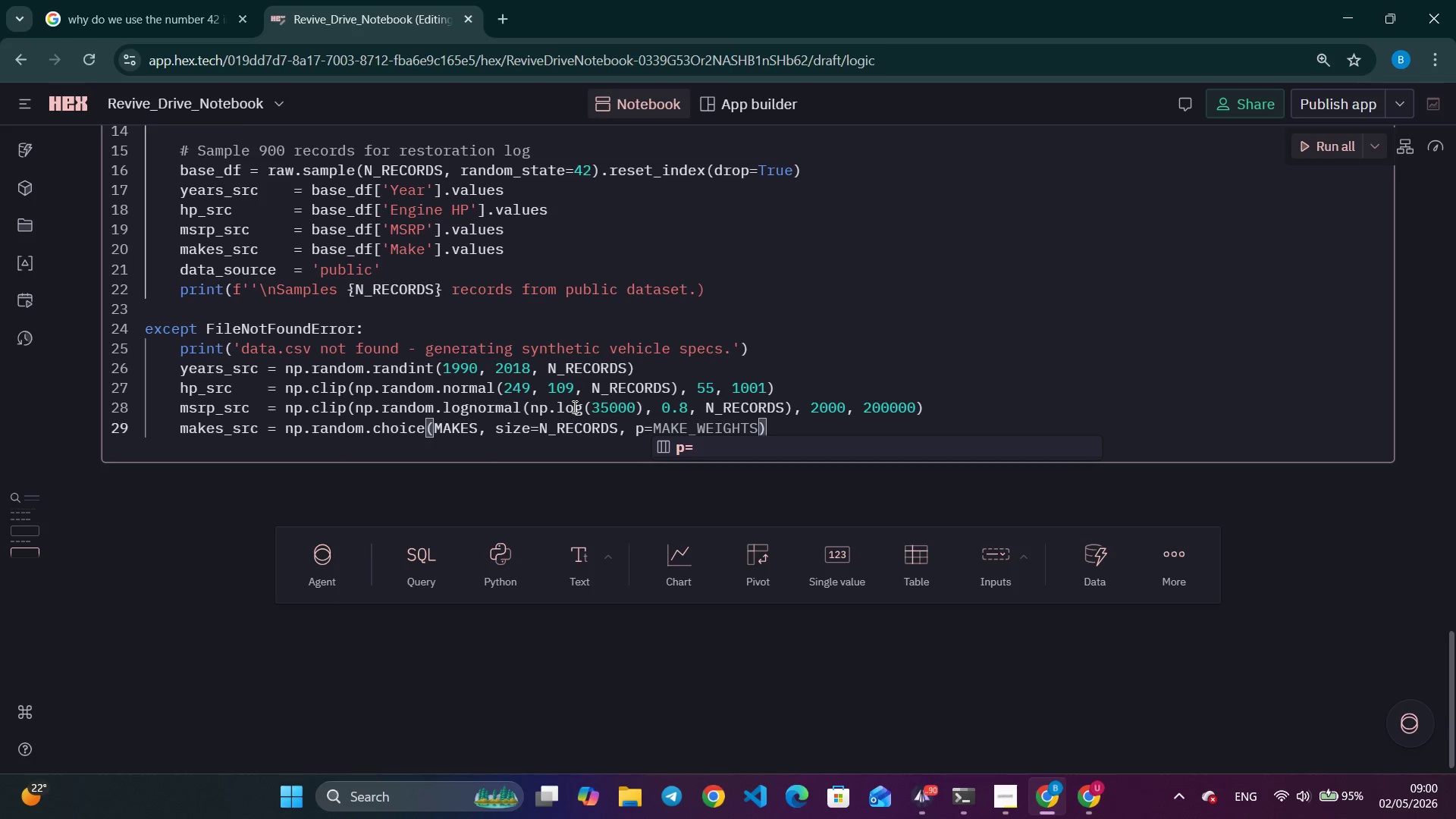 
key(CapsLock)
 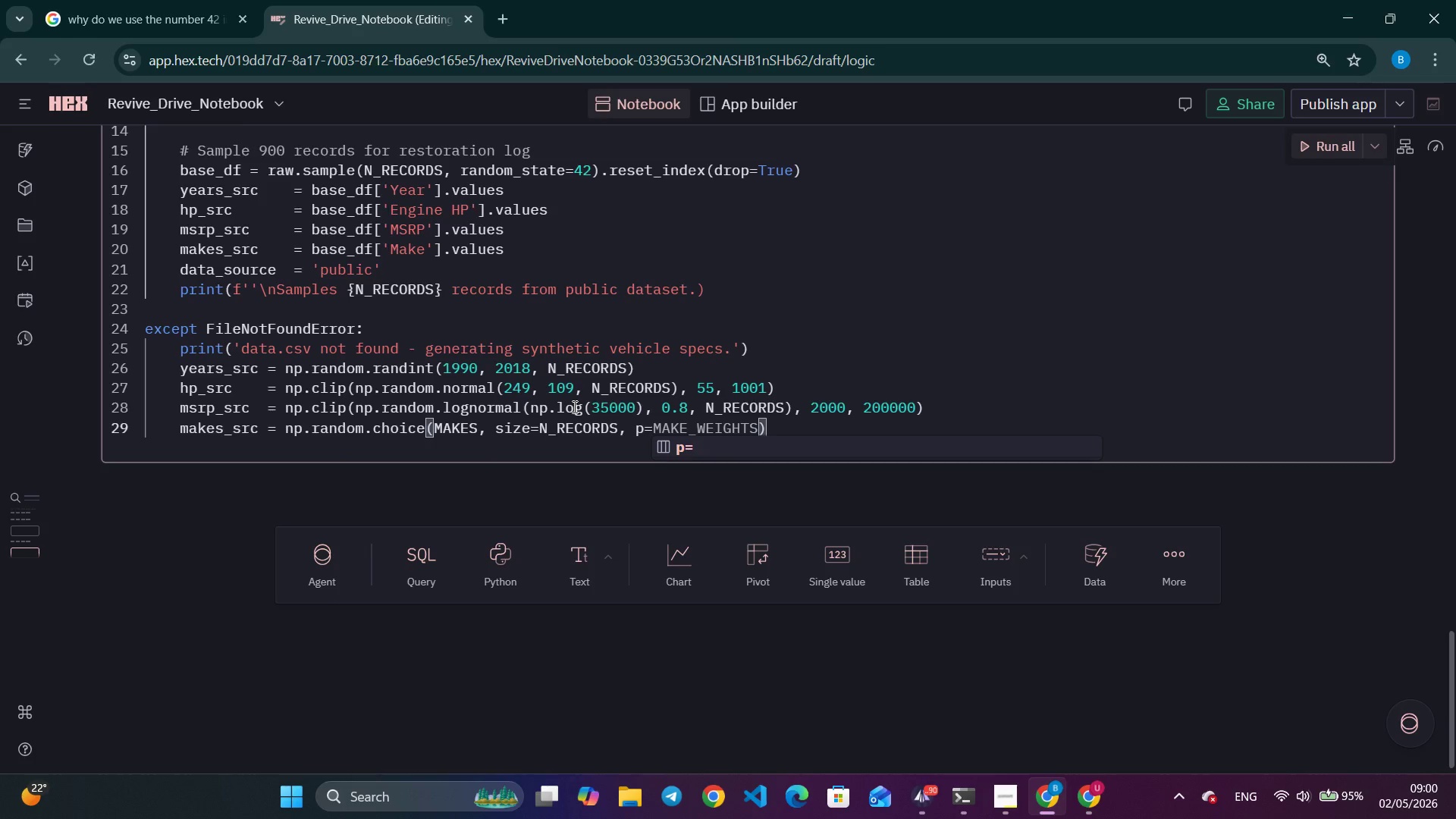 
key(Tab)
 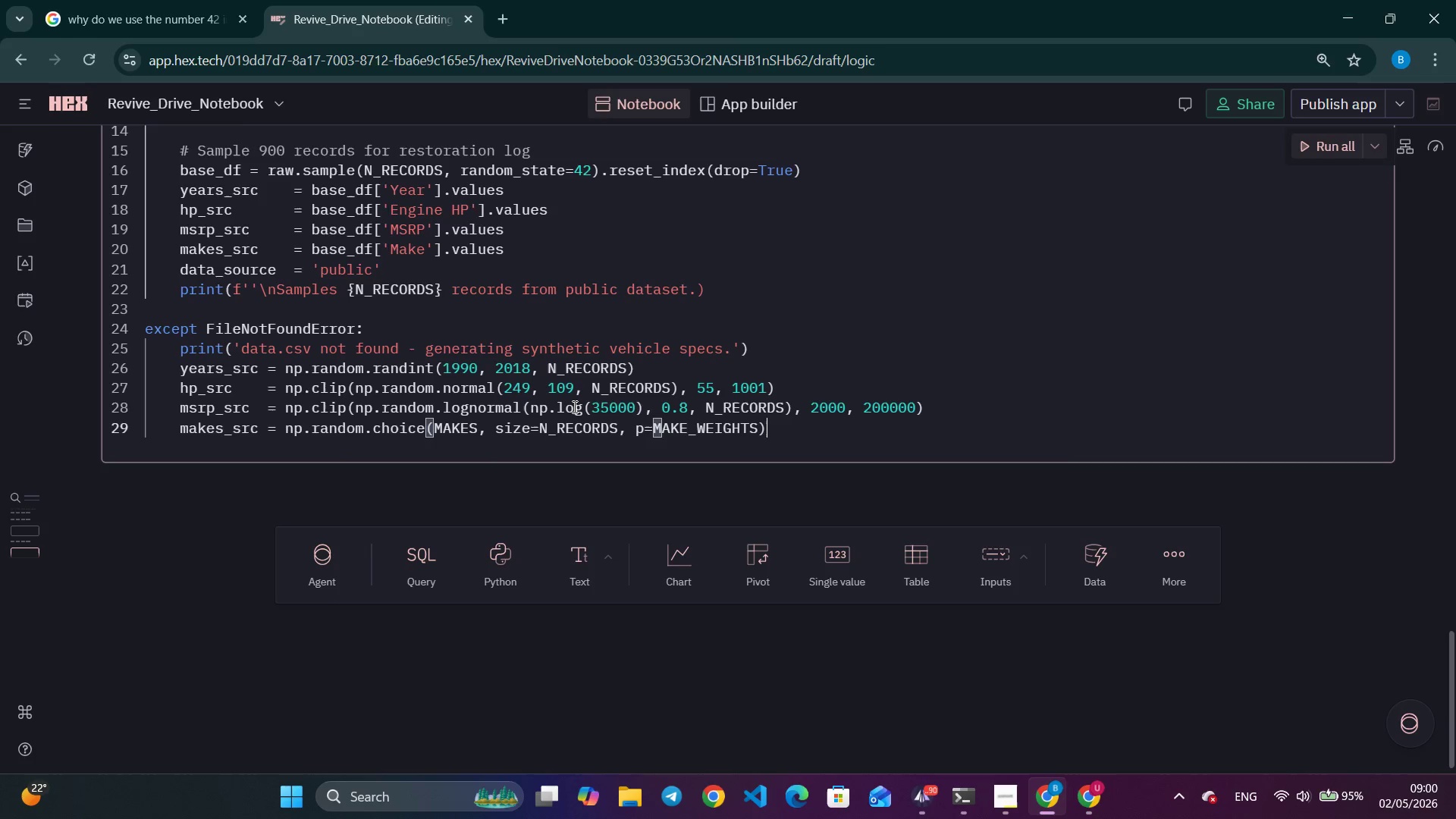 
key(Tab)
 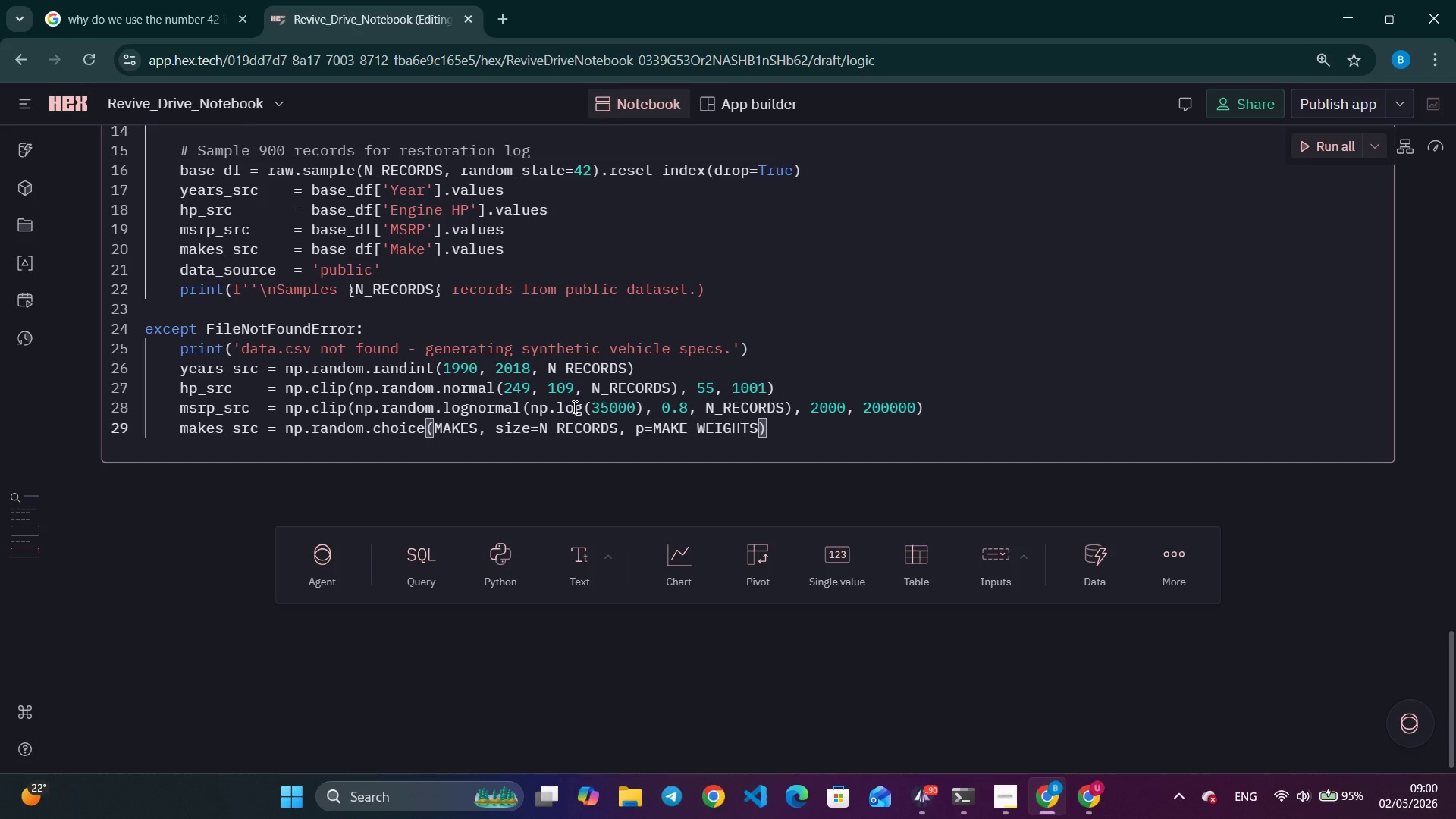 
key(Enter)
 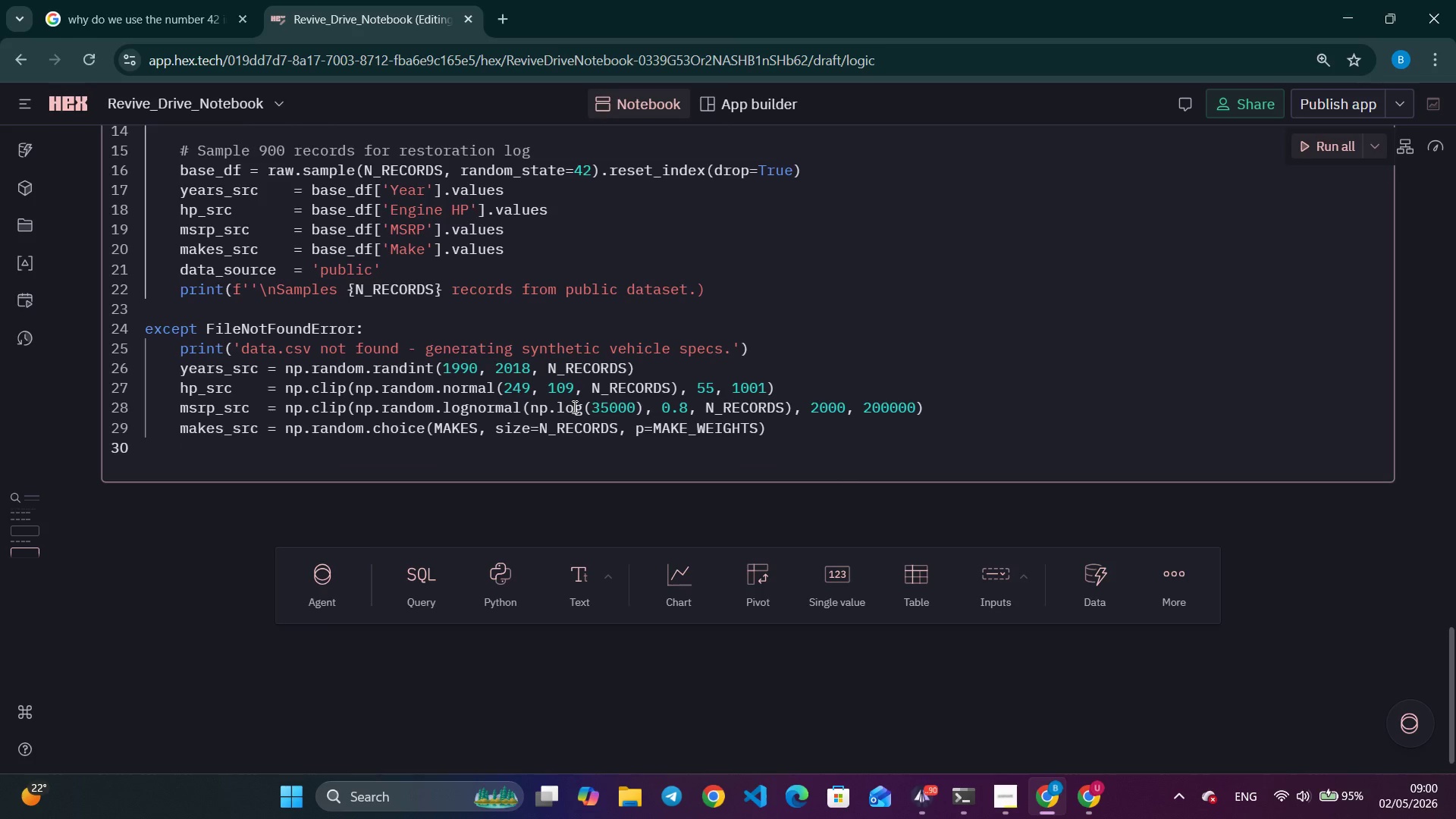 
type(DATA)
key(Tab)
key(Tab)
 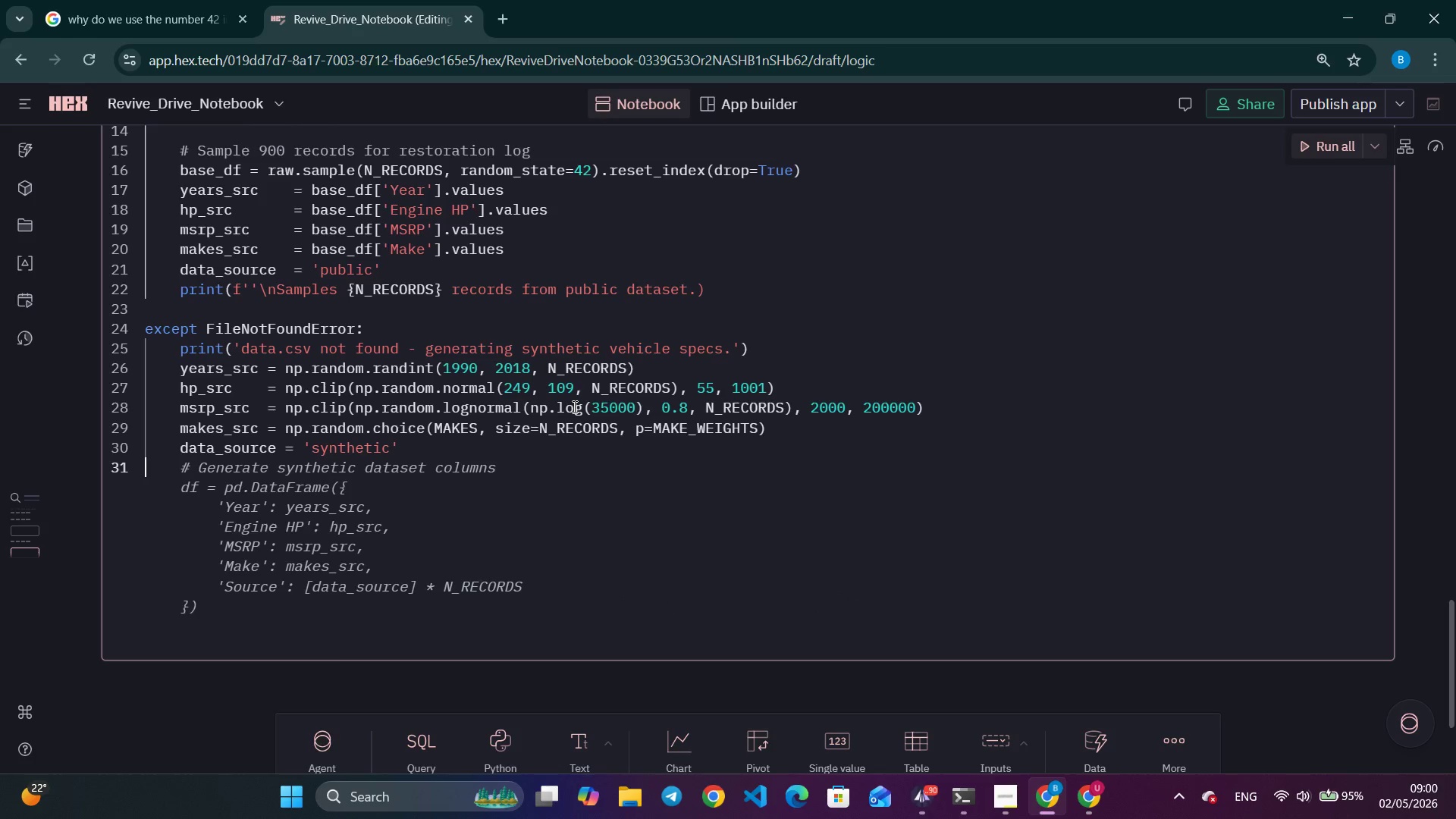 
wait(5.38)
 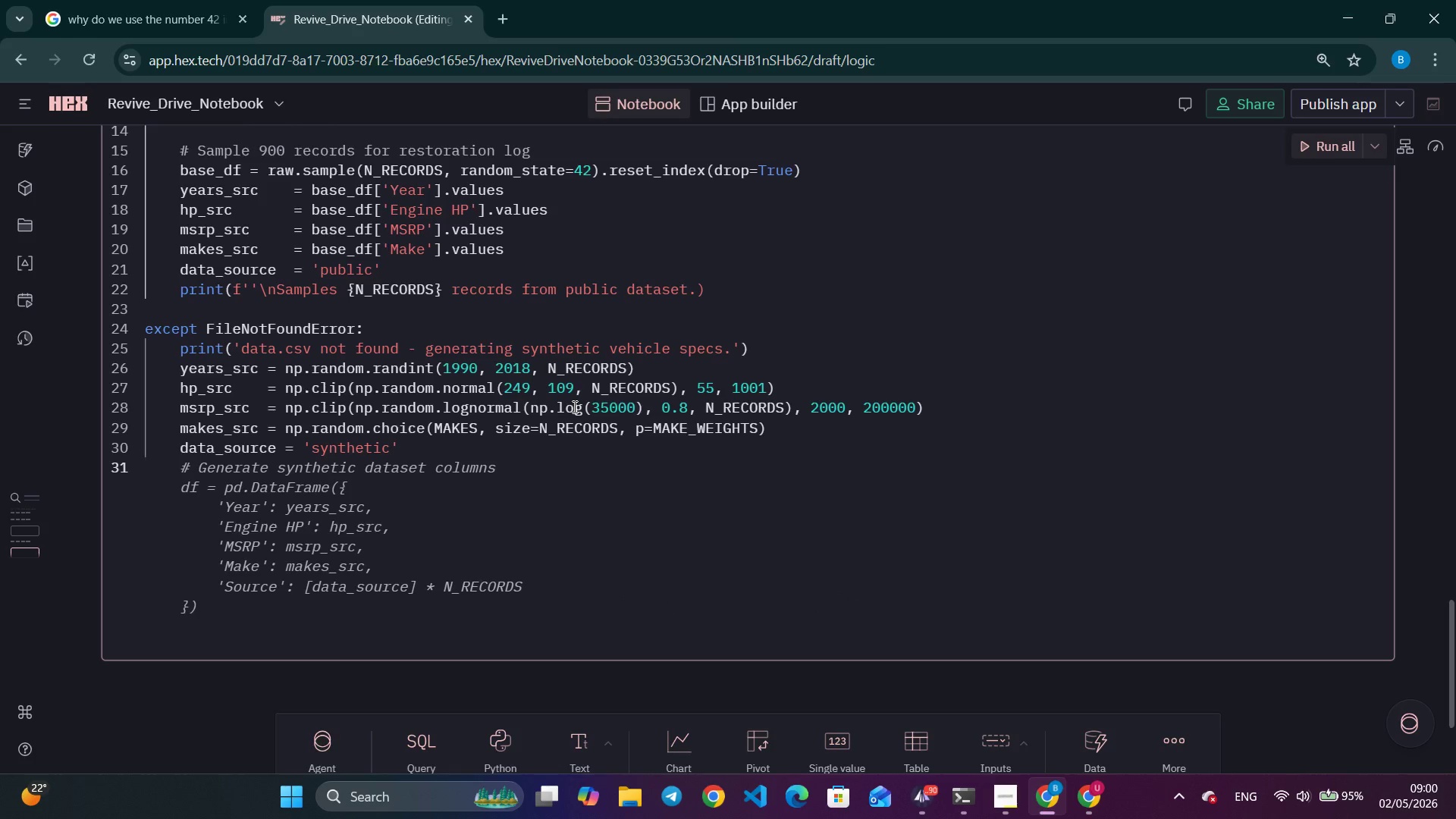 
key(Enter)
 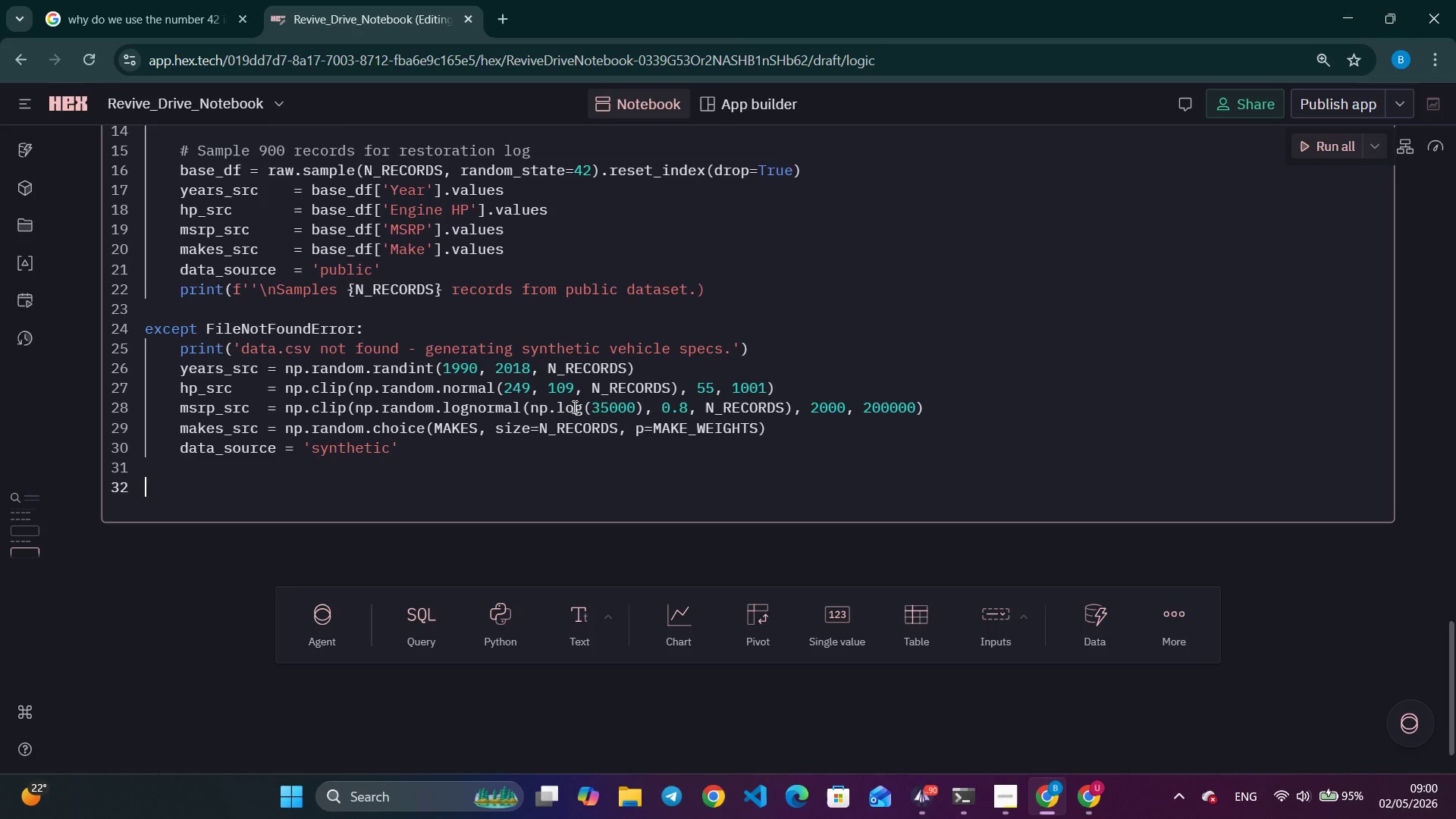 
type(pront)
key(Backspace)
key(Backspace)
key(Backspace)
type(int(f'/)
key(Backspace)
type(\nData source  : P)
key(Backspace)
type({data_sou)
 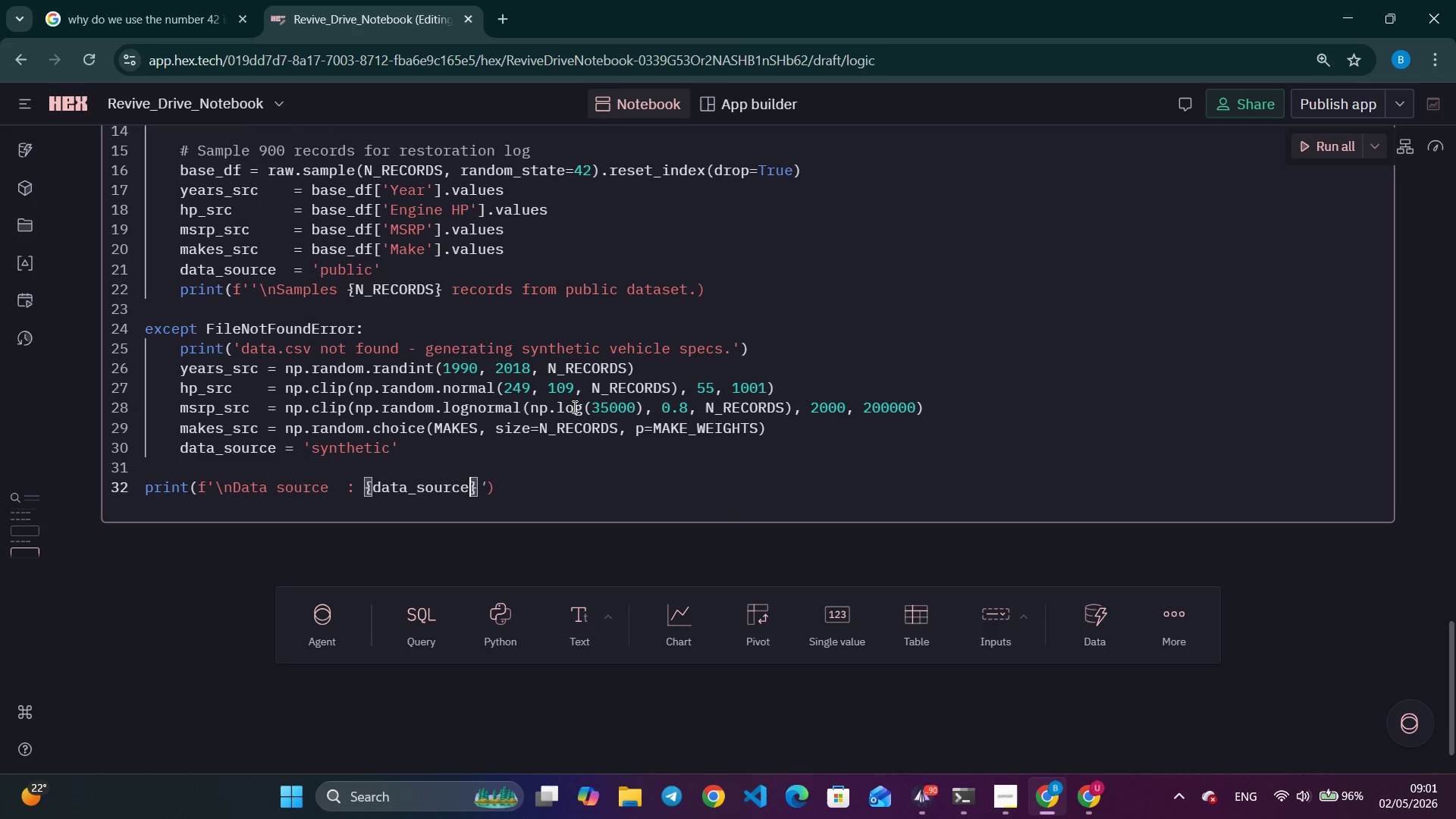 
key(Enter)
 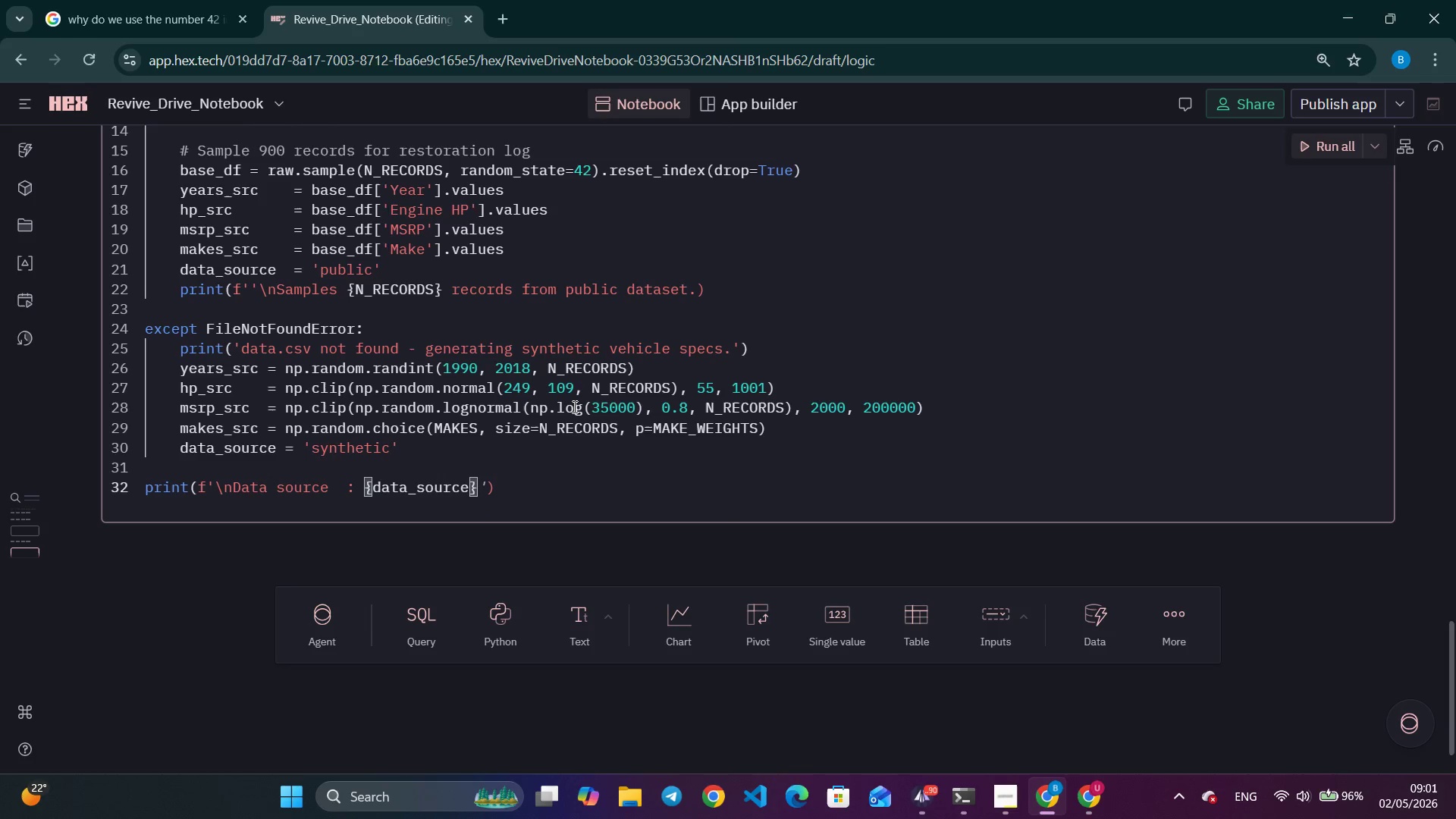 
key(Tab)
 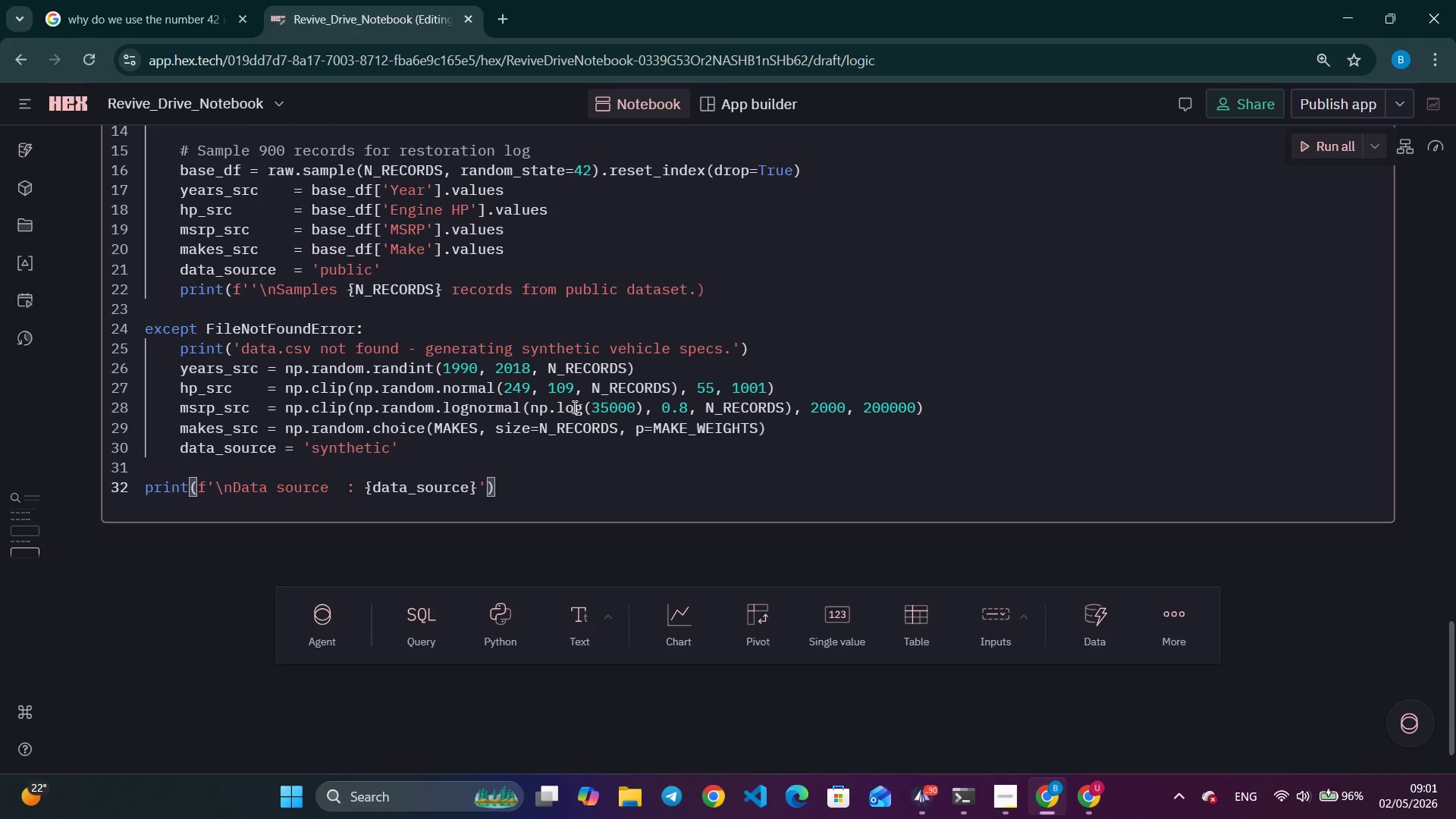 
wait(5.05)
 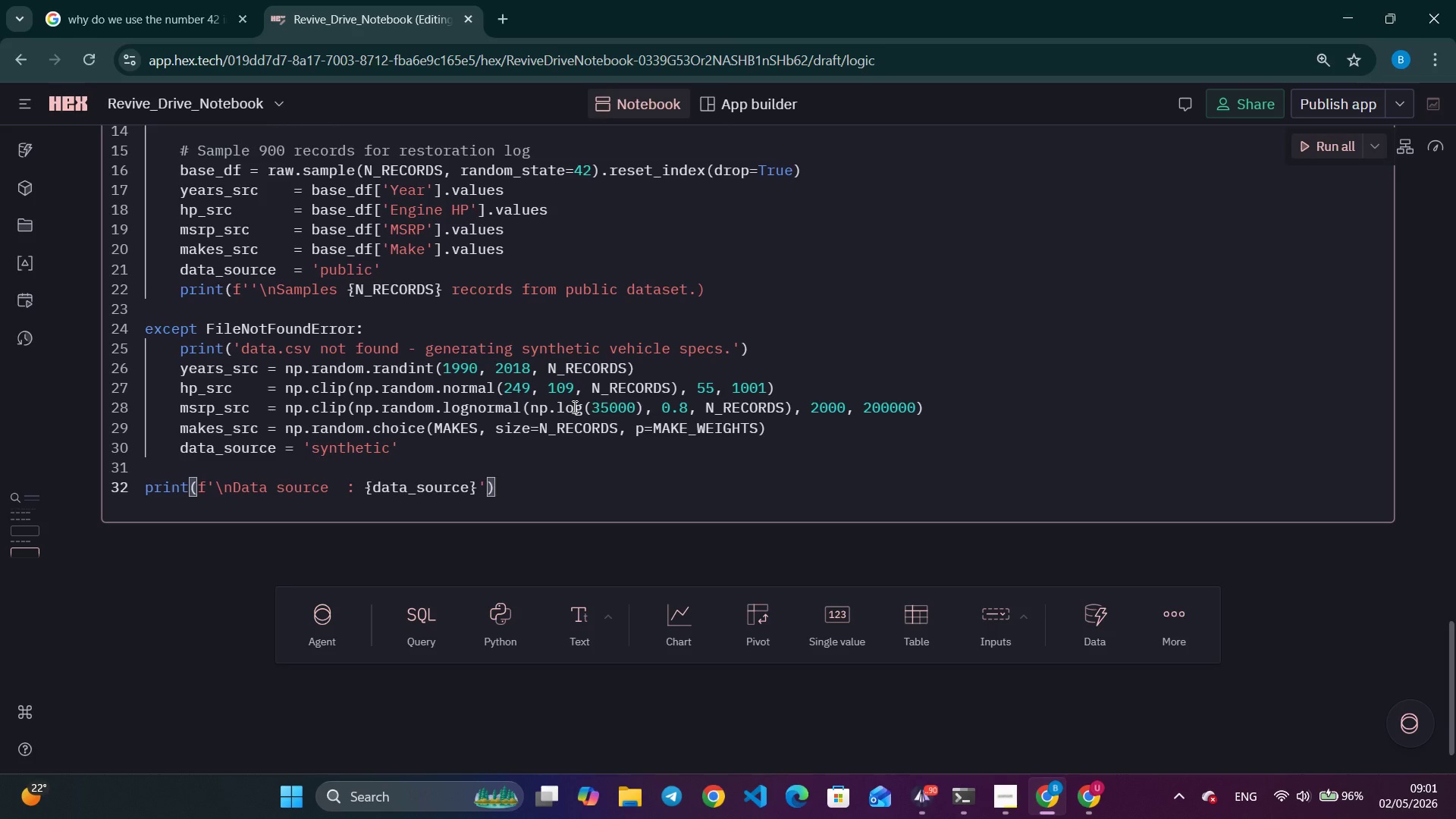 
key(Enter)
 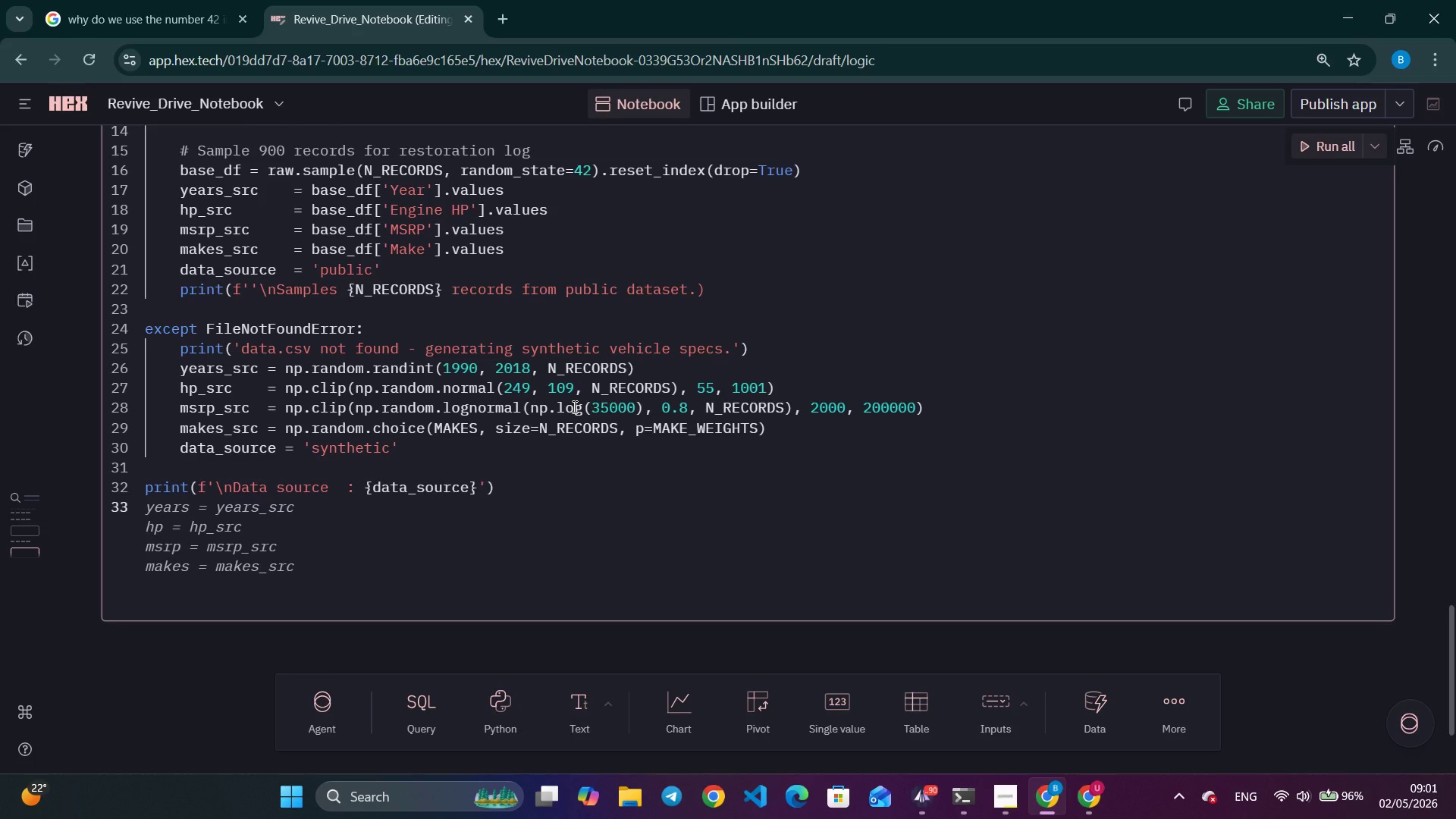 
type(pritn)
key(Backspace)
key(Backspace)
type(nt(f'')
 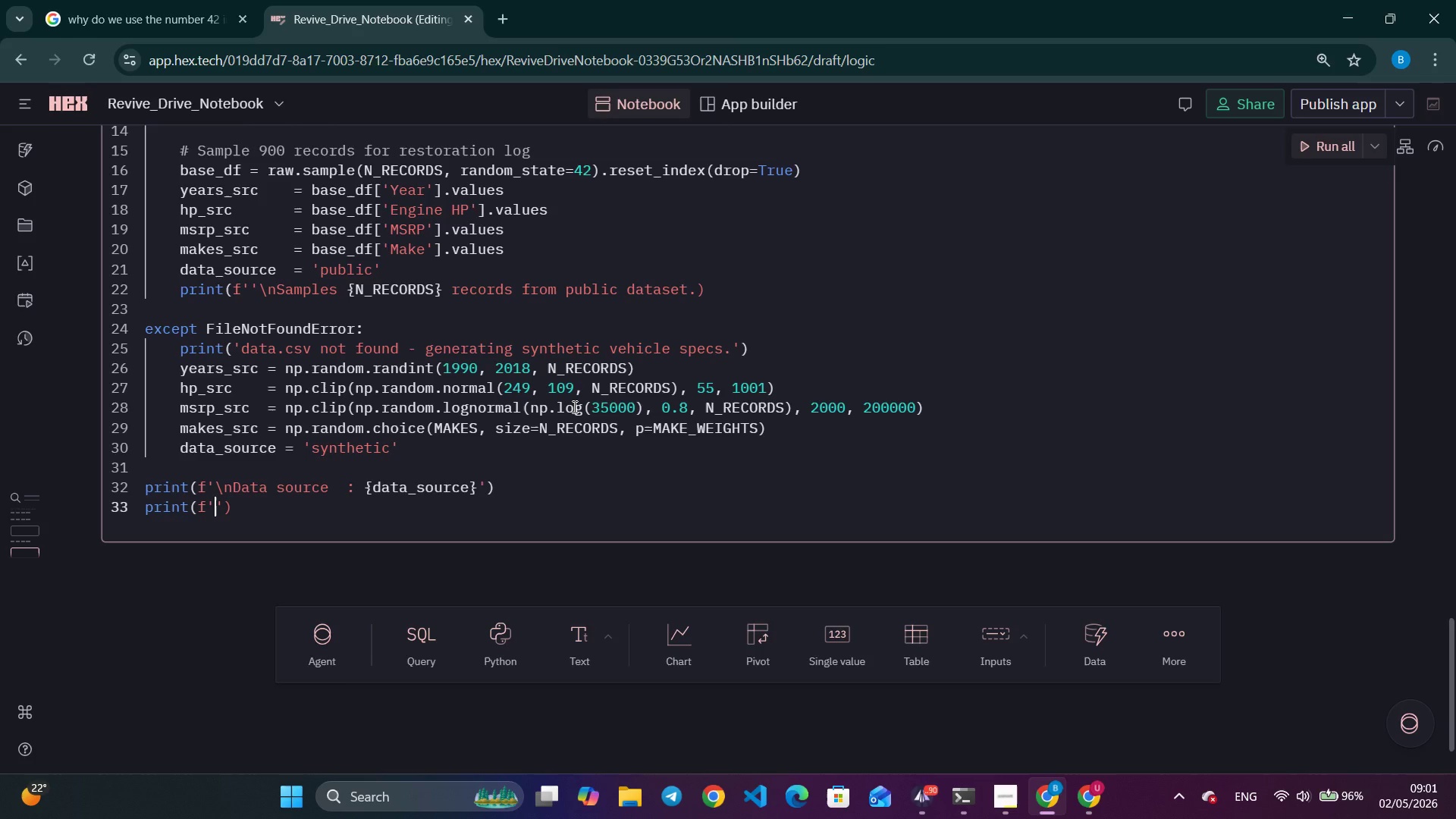 
 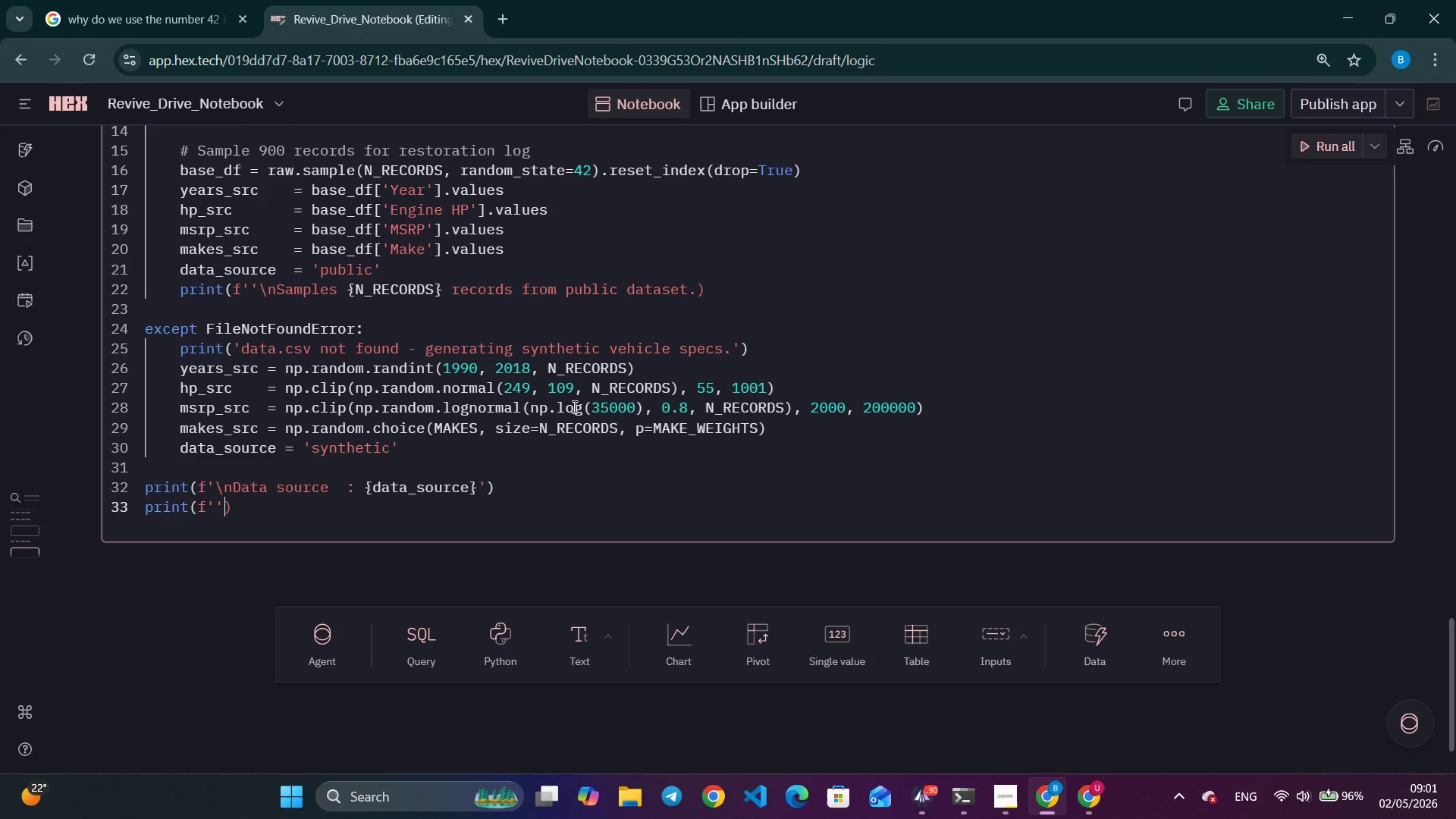 
key(ArrowLeft)
 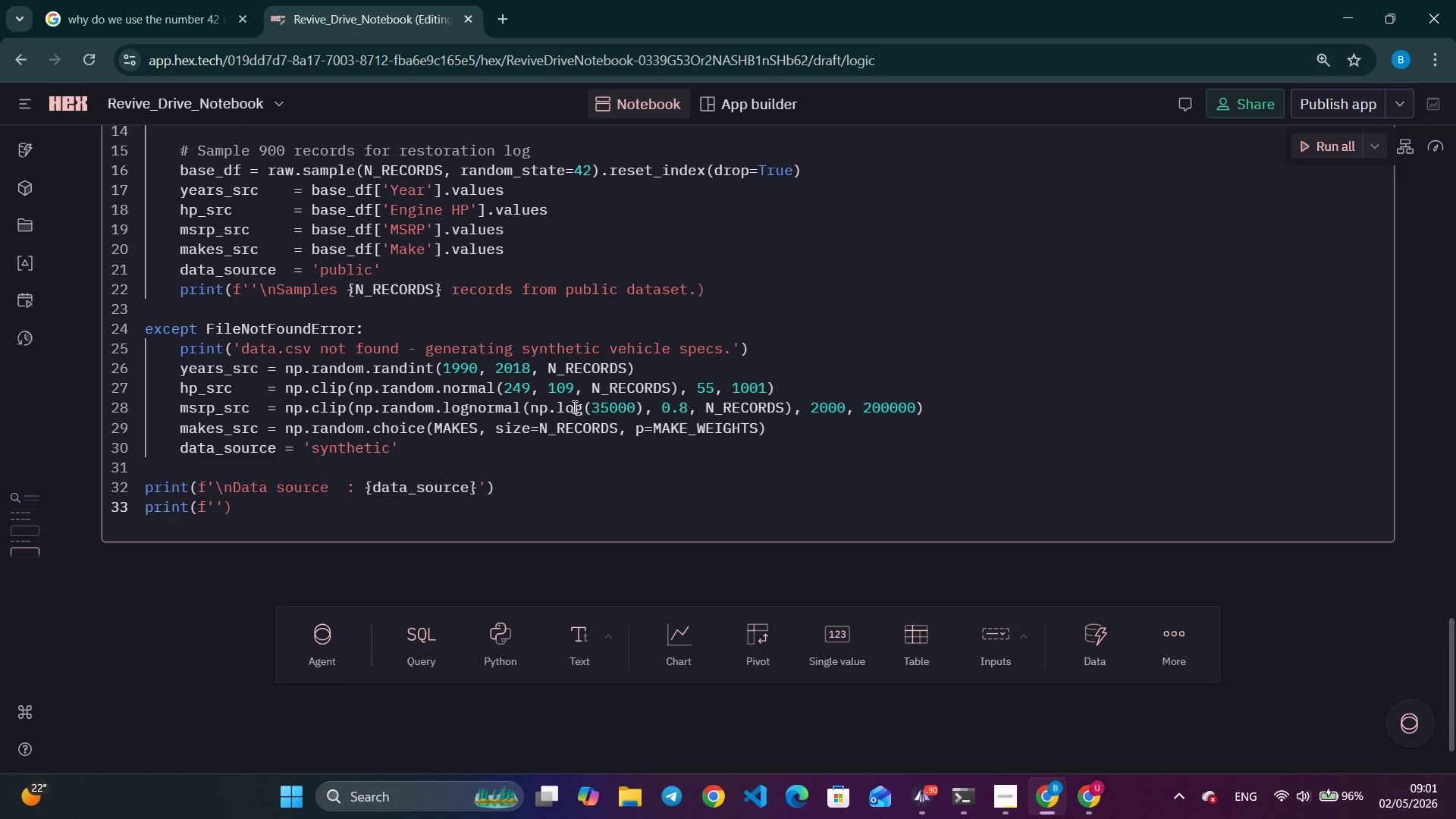 
type(Year range     ; )
key(Backspace)
key(Backspace)
type(: {years_src.min()
 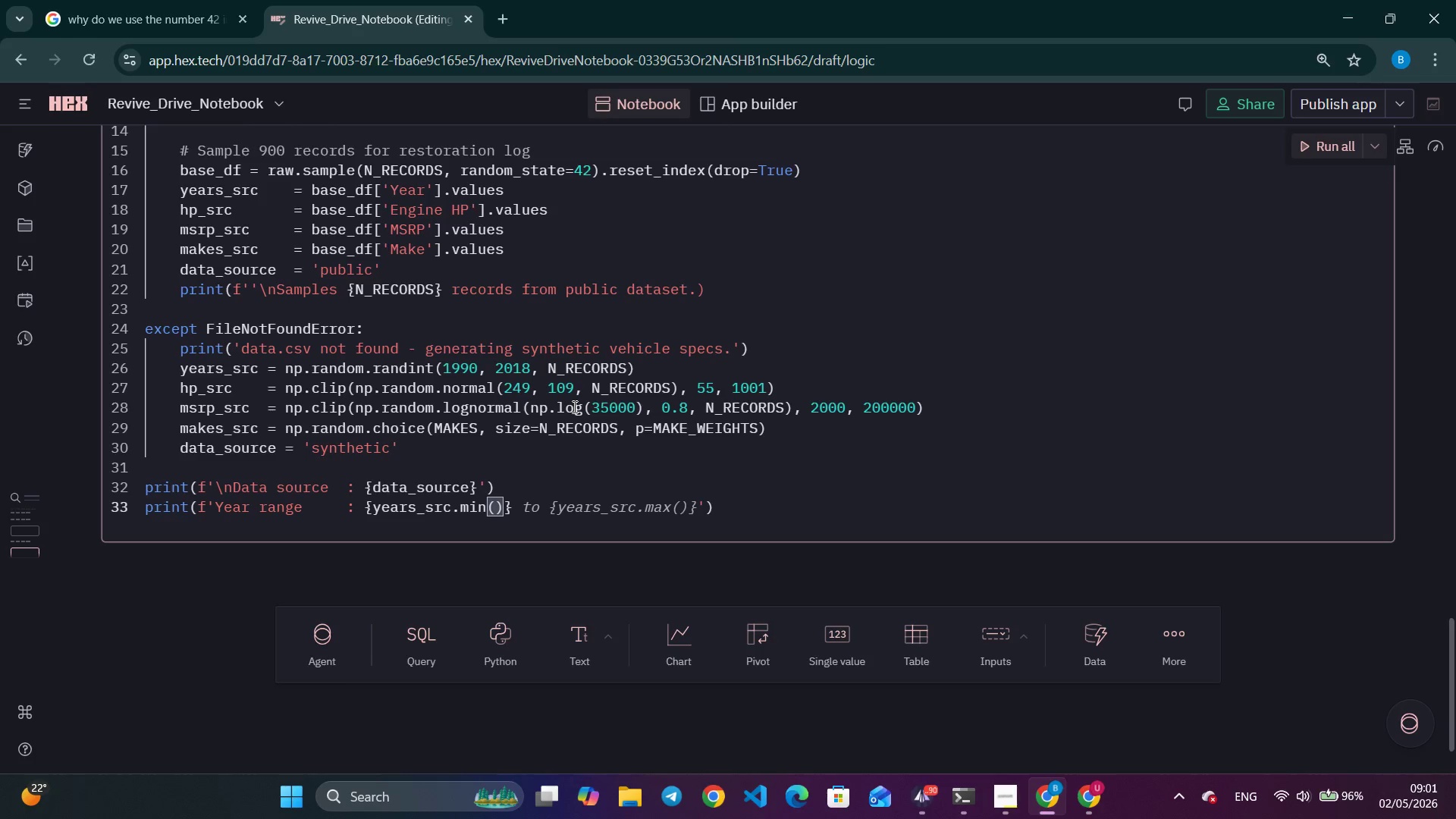 
key(ArrowRight)
 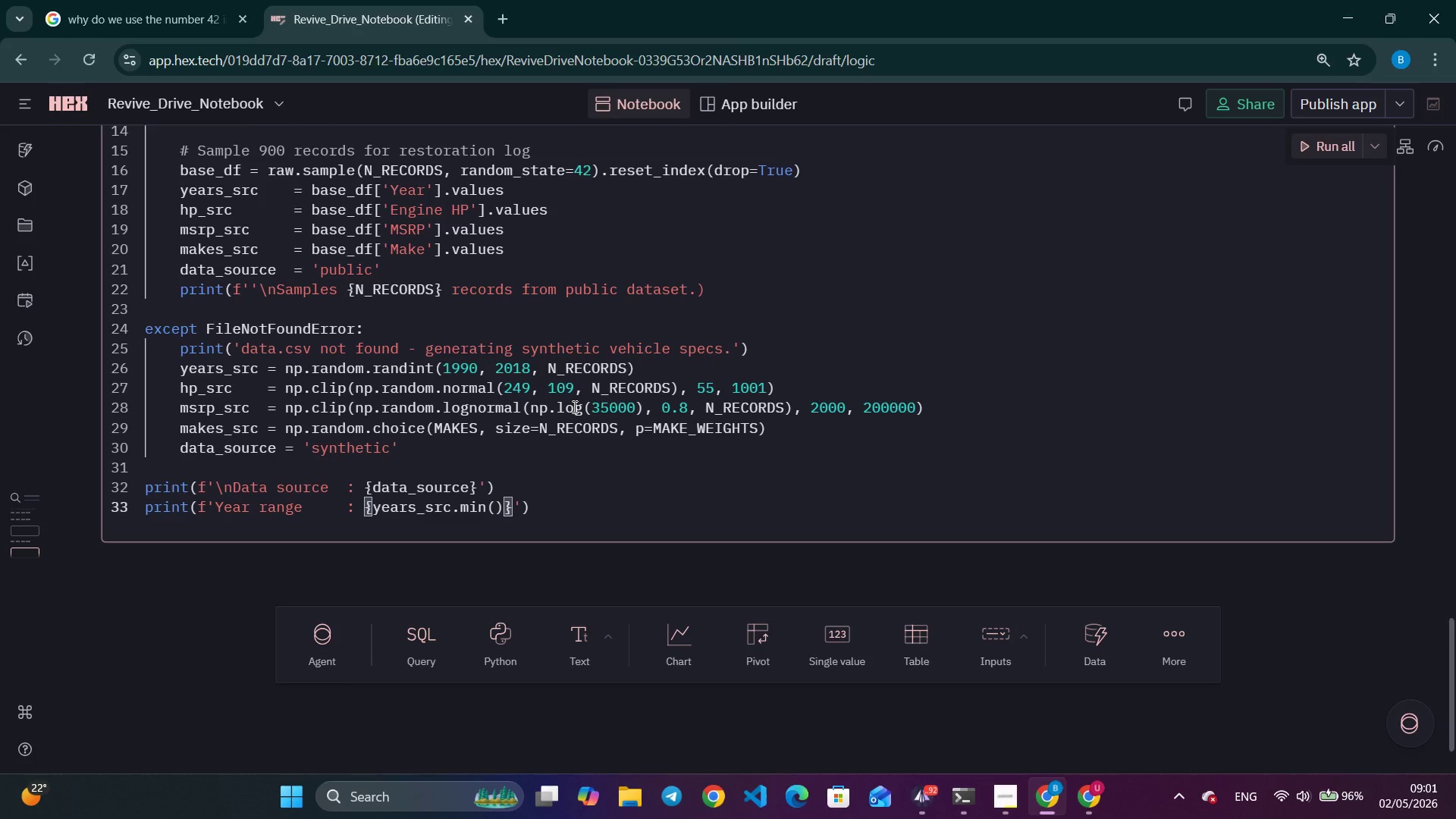 
key(ArrowRight)
 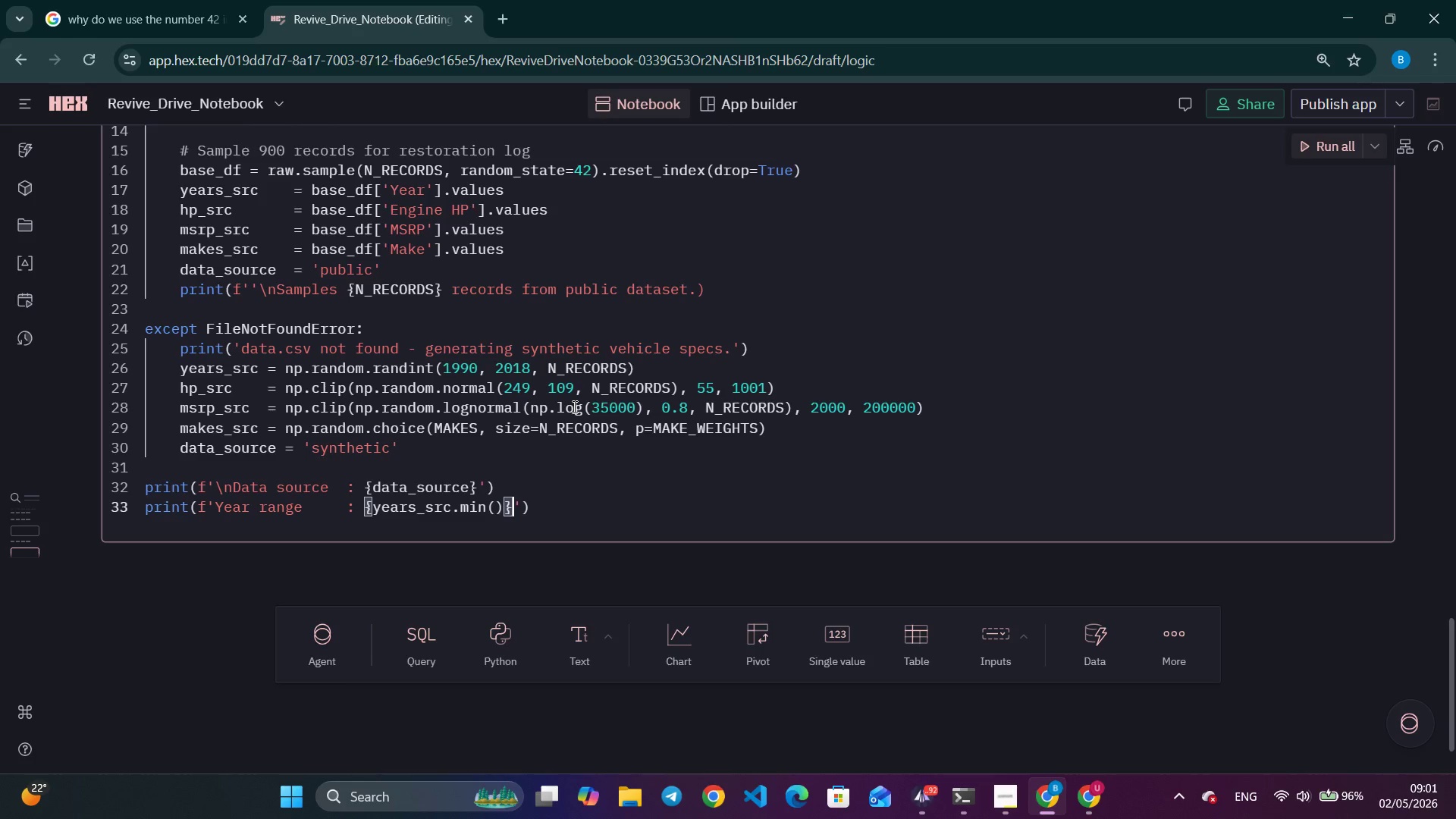 
type( - {years_src.max()
key(Tab)
key(Backspace)
key(Backspace)
key(Backspace)
key(Backspace)
 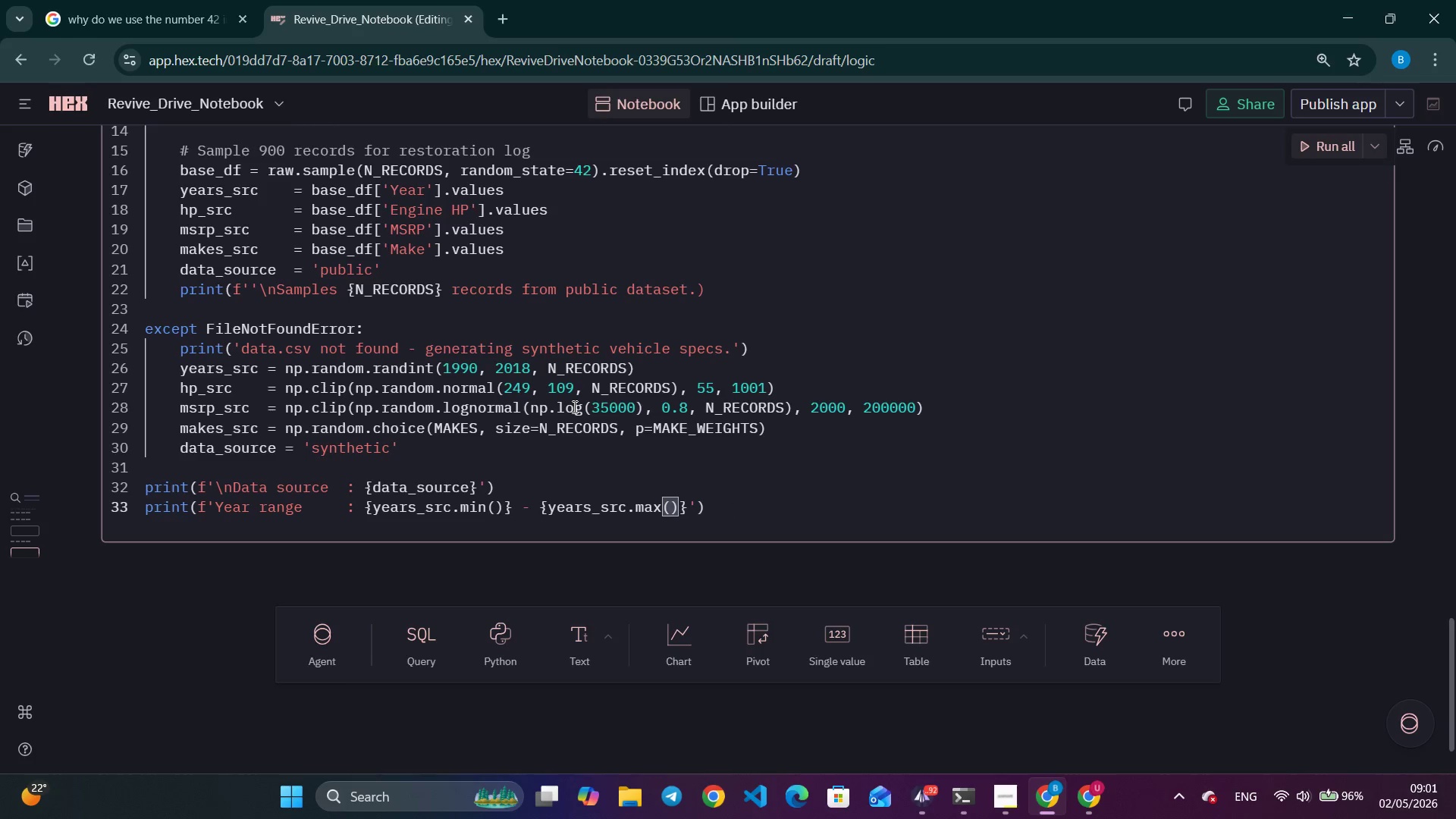 
key(ArrowRight)
 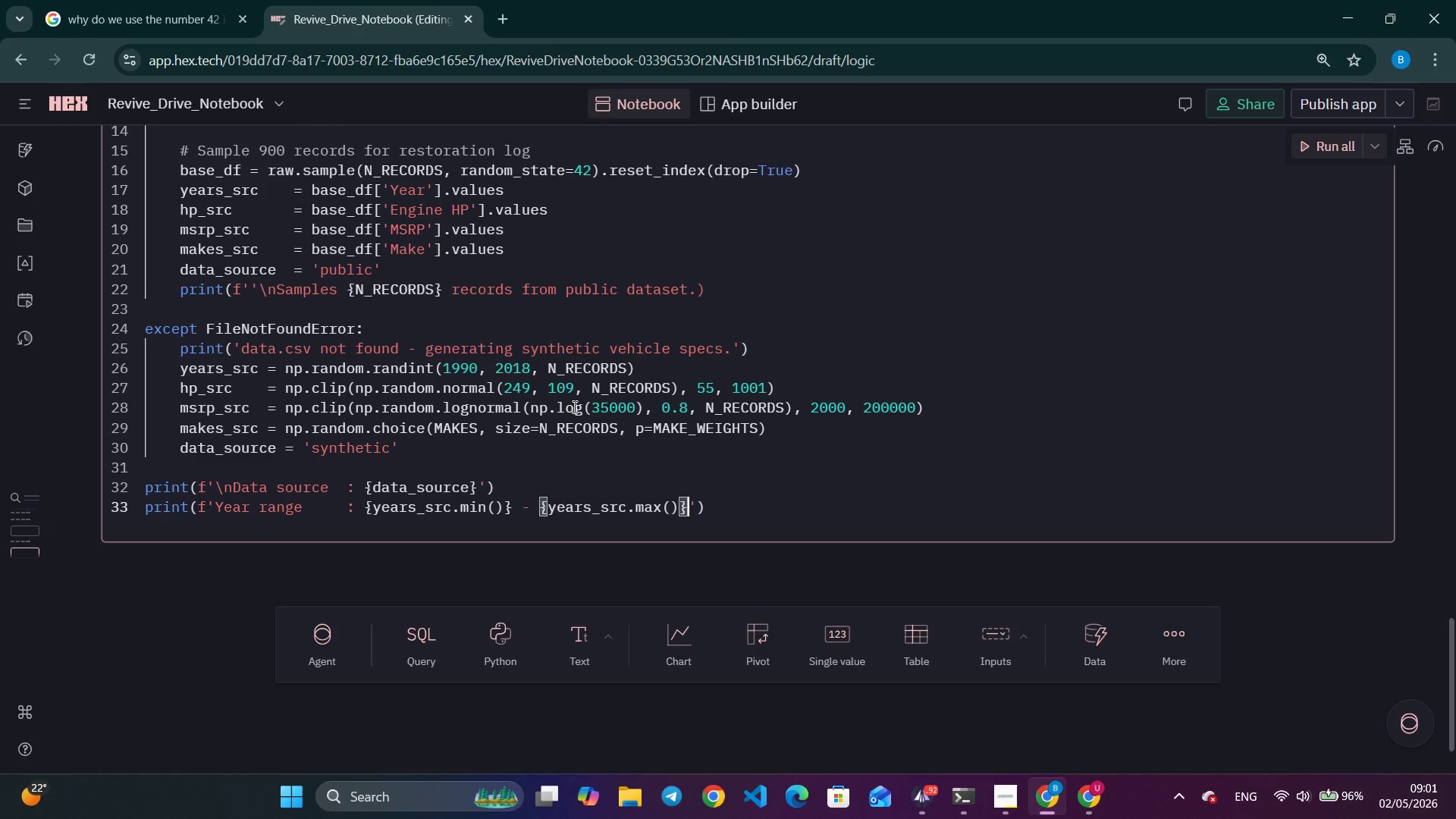 
key(ArrowRight)
 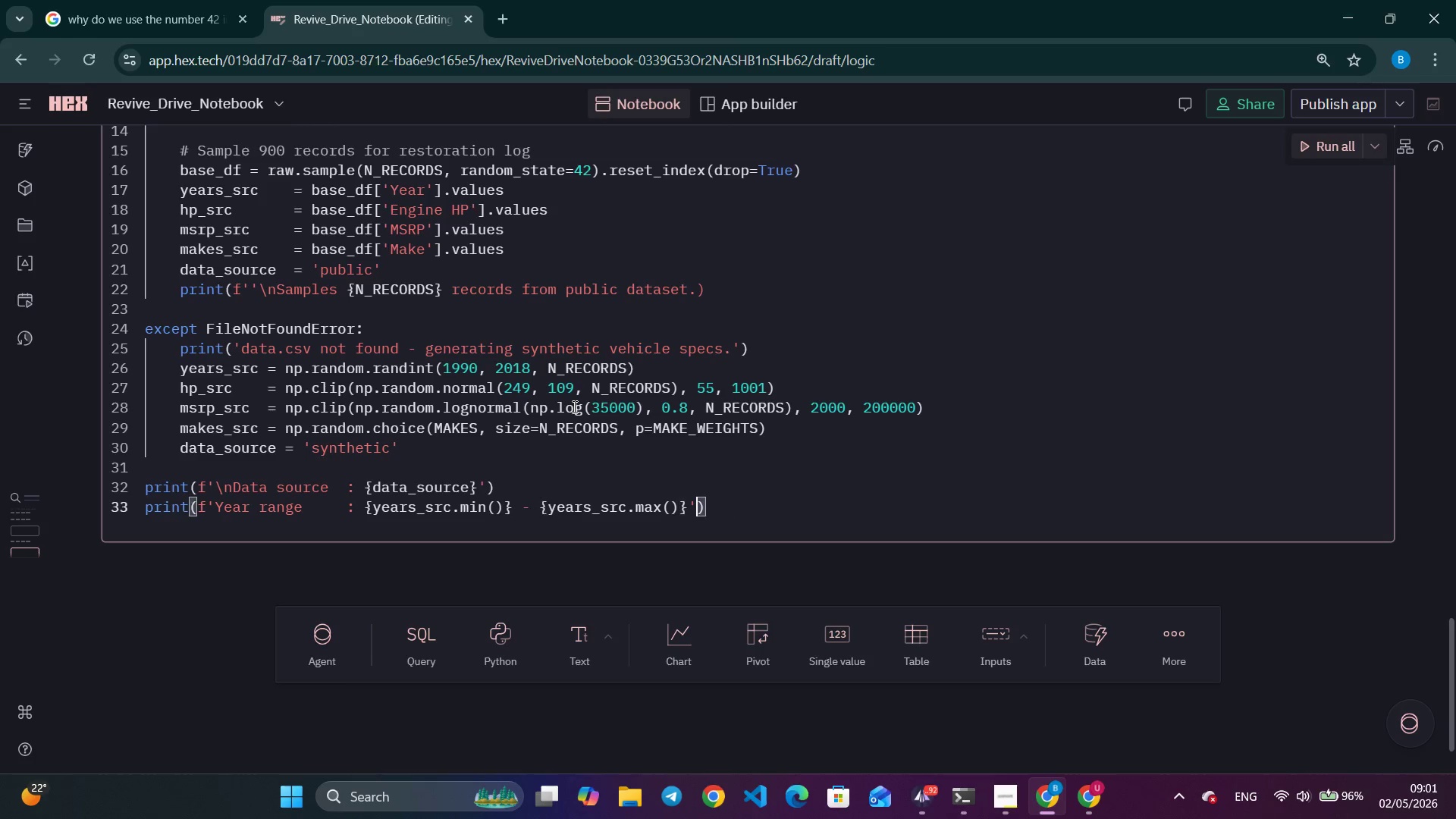 
key(ArrowRight)
 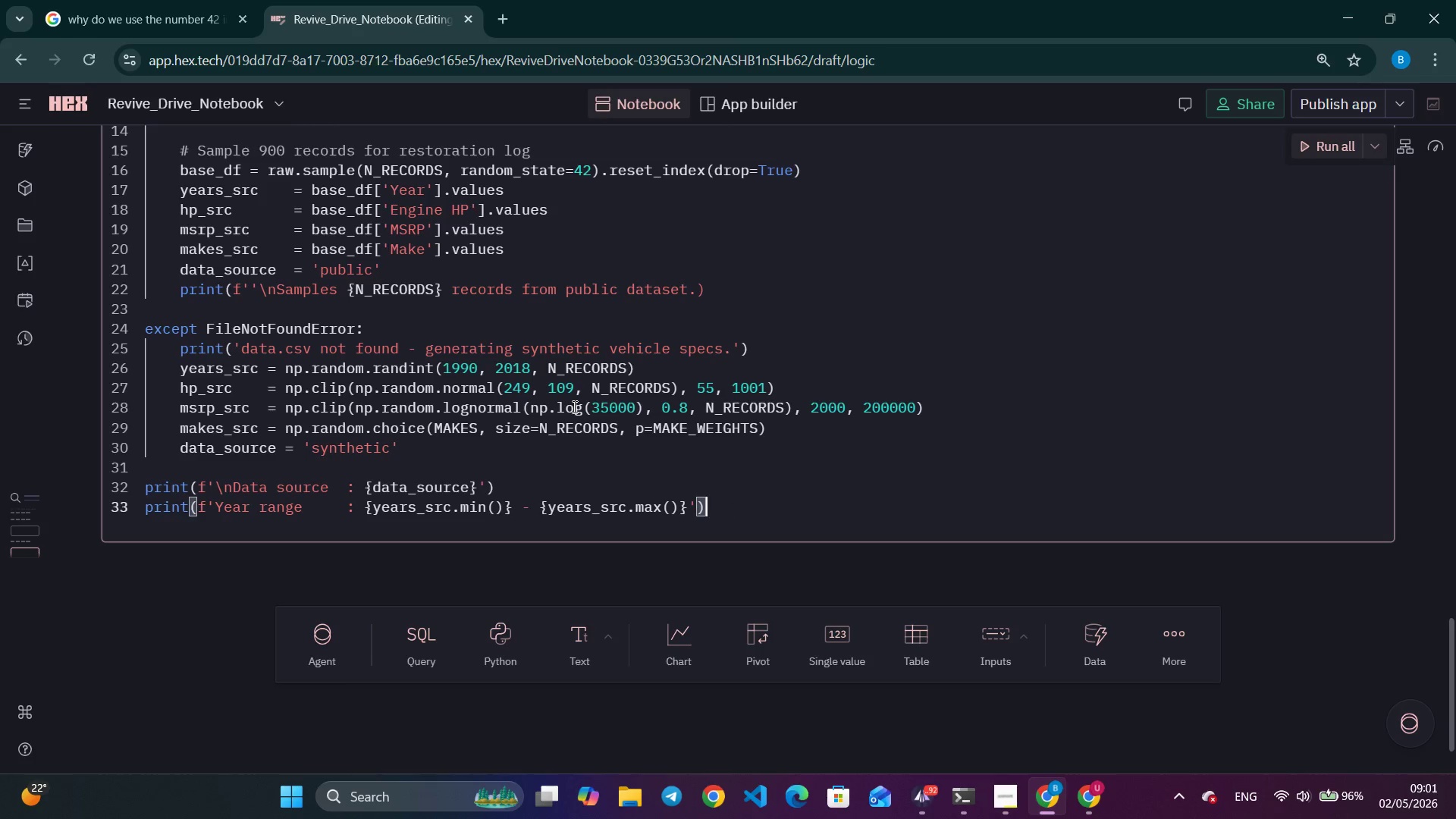 
key(ArrowRight)
 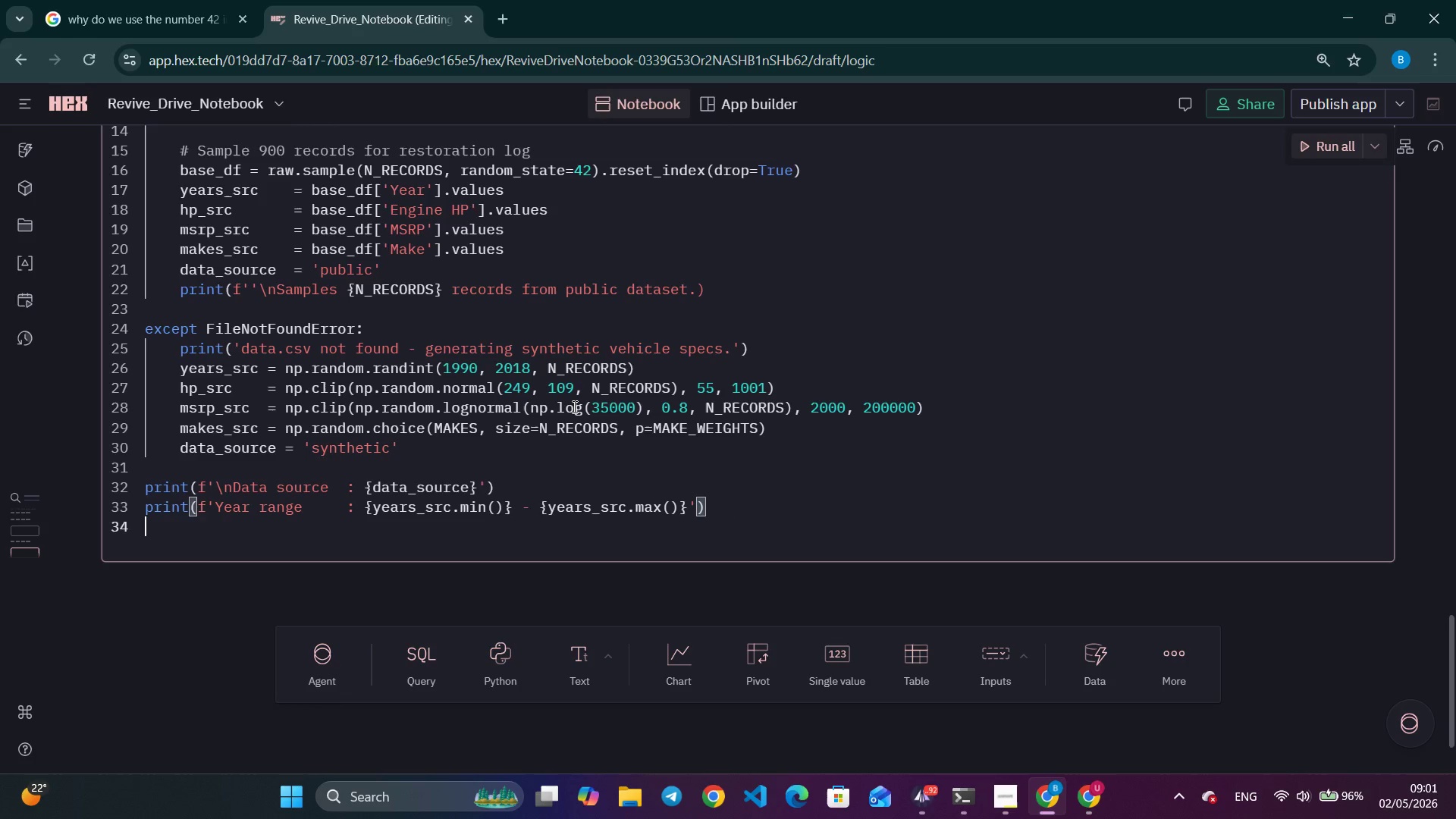 
key(Enter)
 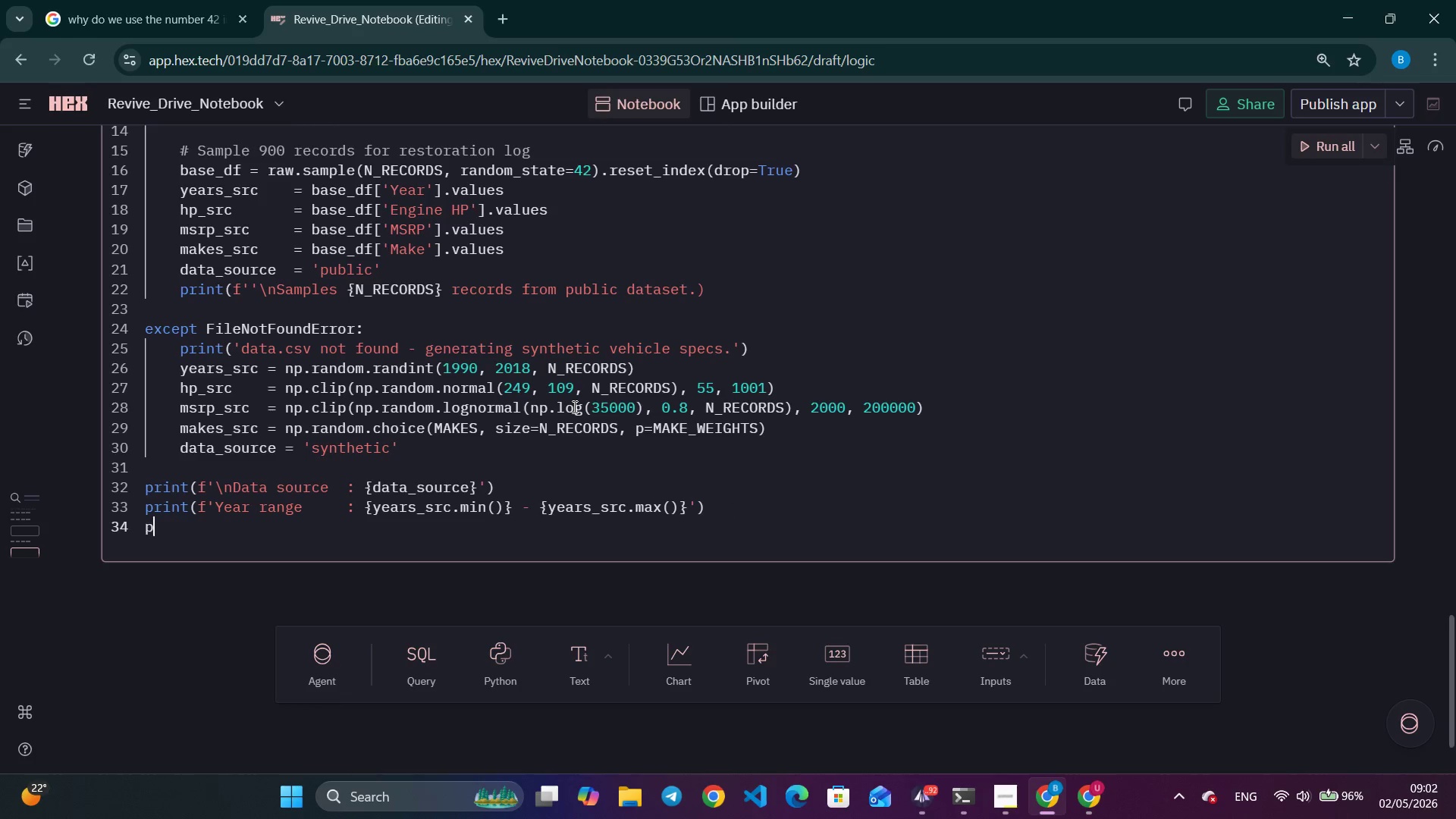 
type(print(F)
key(Backspace)
type(f'')
 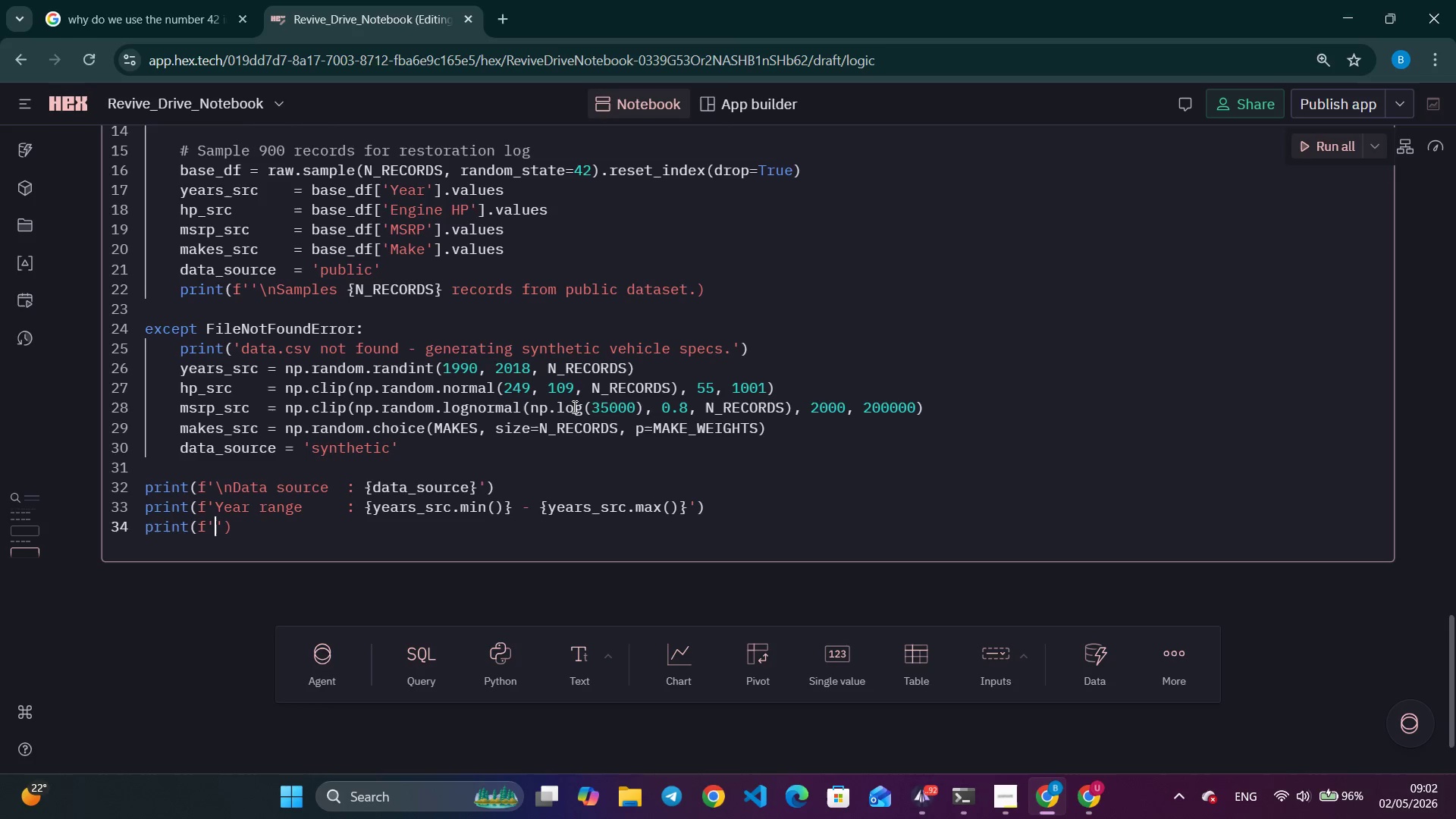 
key(ArrowLeft)
 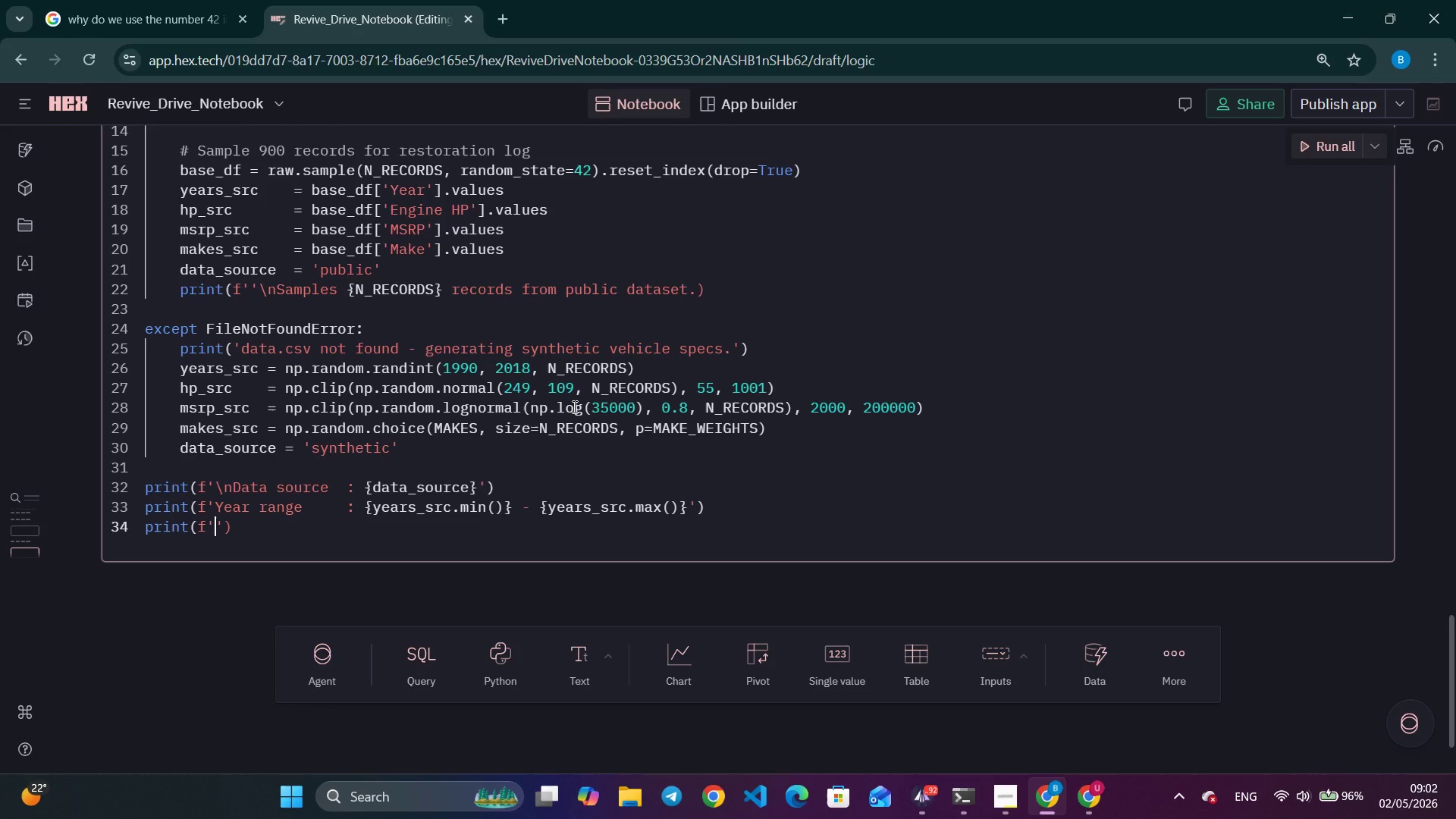 
type(MSRP range     : ${msrp)
 